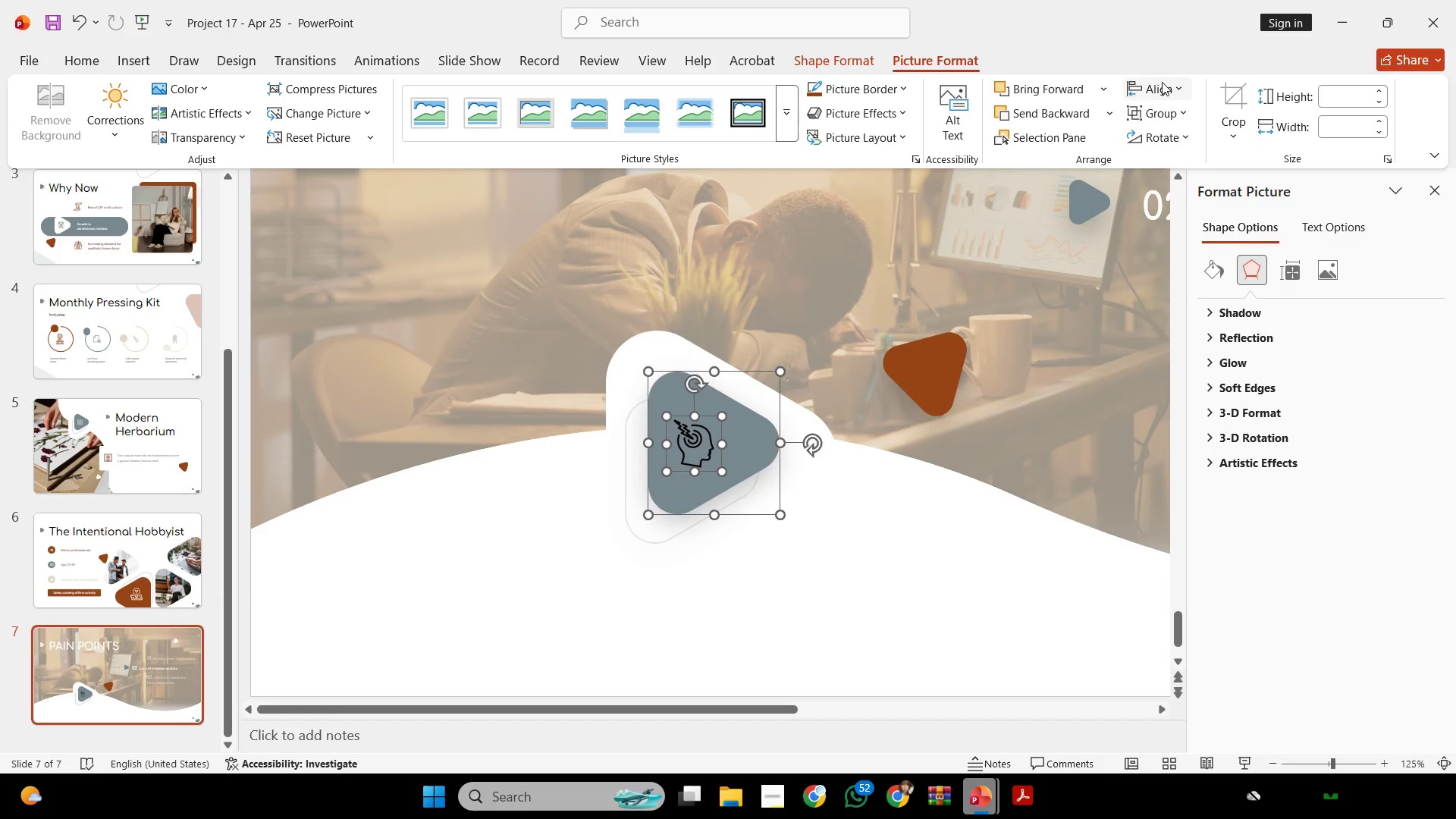 
left_click([1162, 82])
 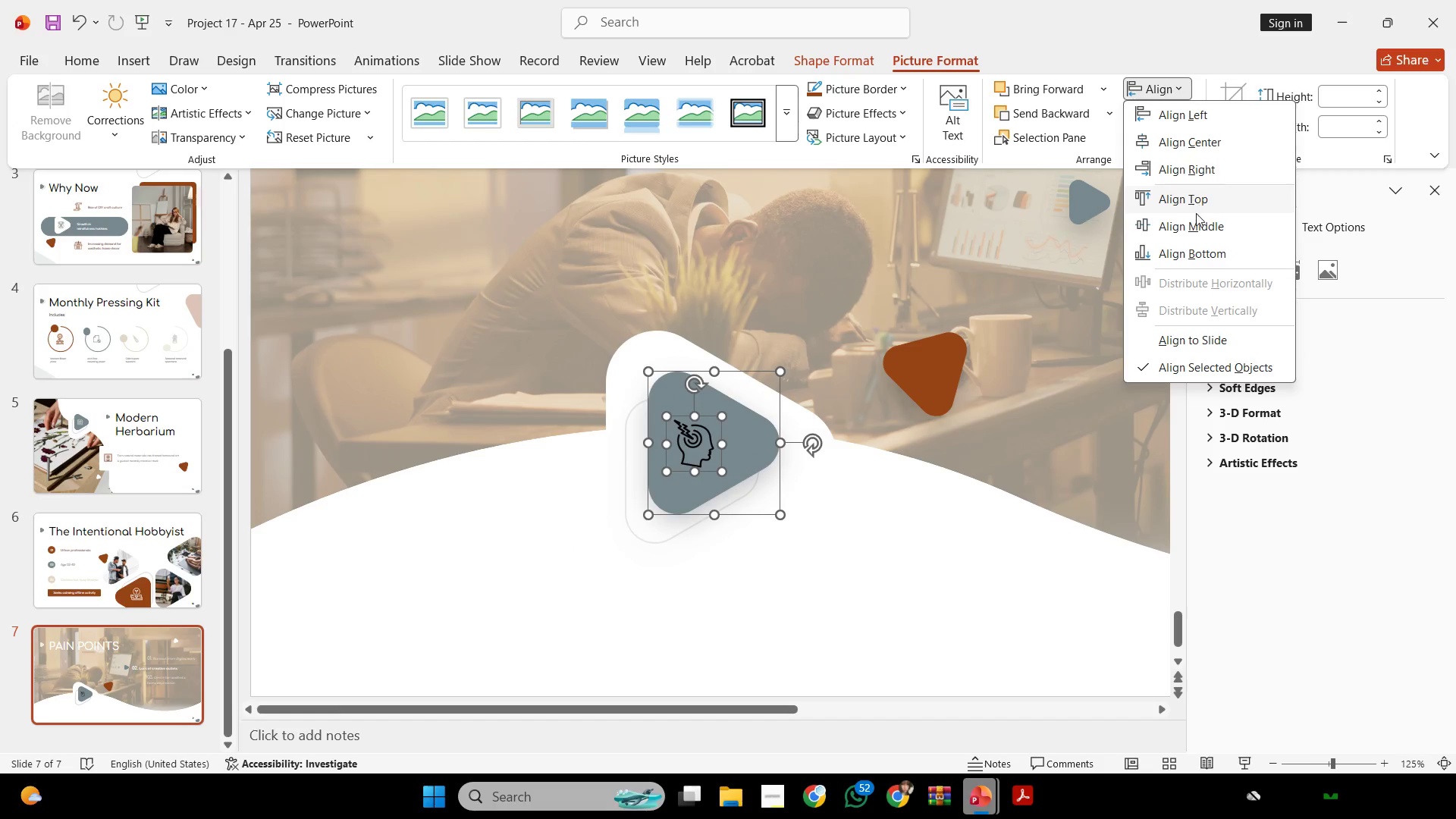 
left_click([1198, 222])
 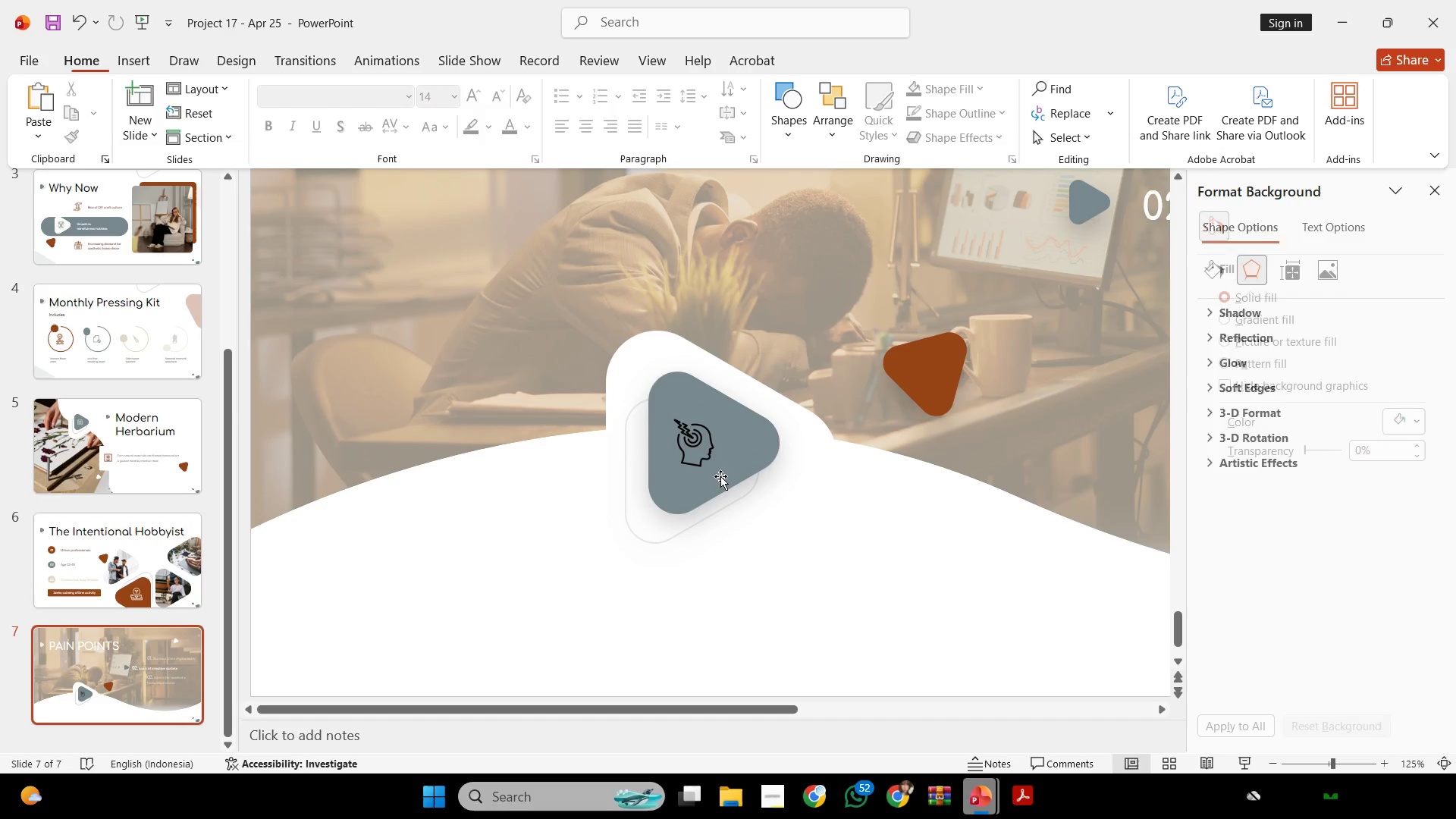 
left_click([708, 439])
 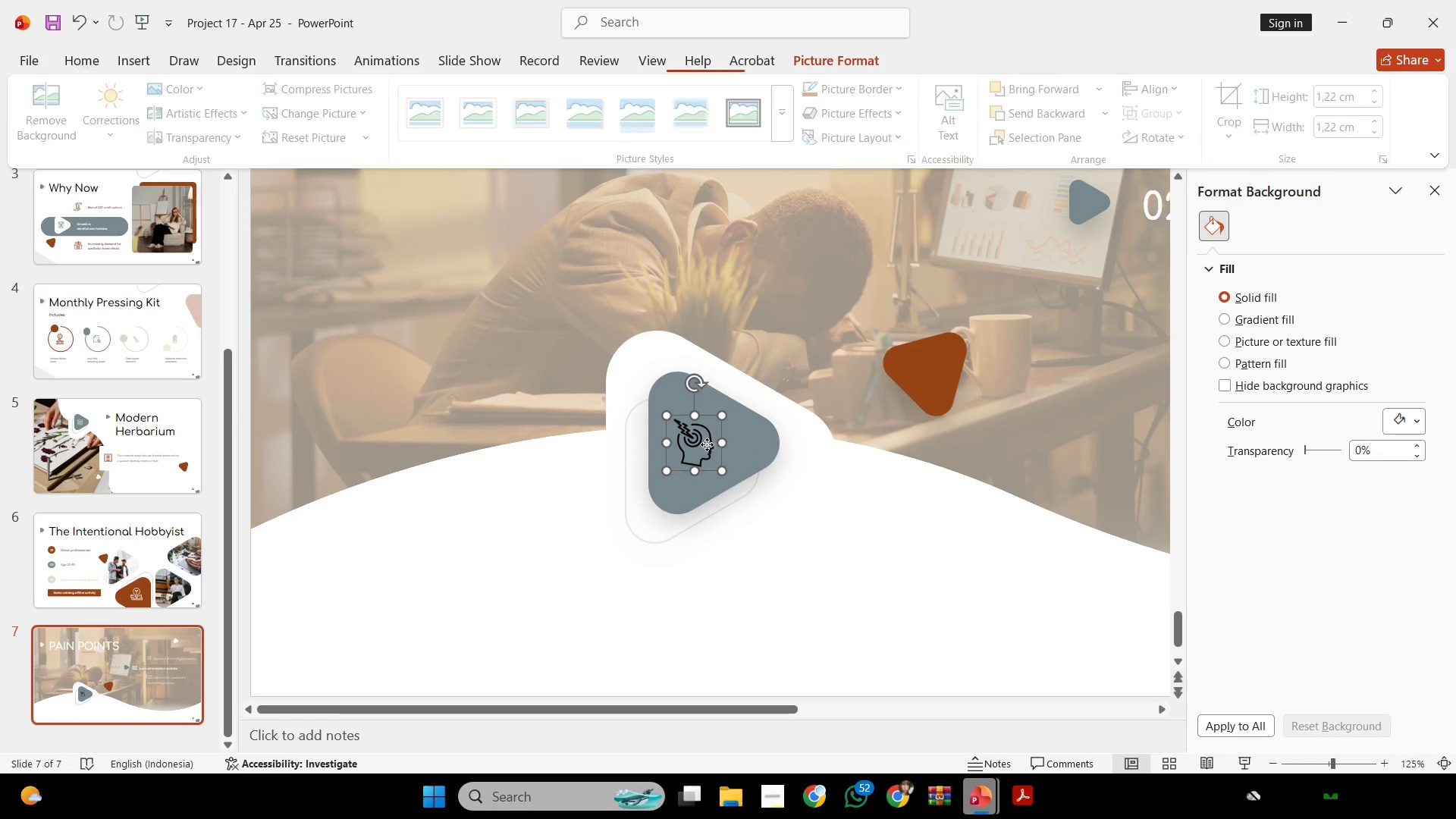 
hold_key(key=ShiftLeft, duration=3.17)
left_click_drag(start_coordinate=[702, 440], to_coordinate=[713, 441])
 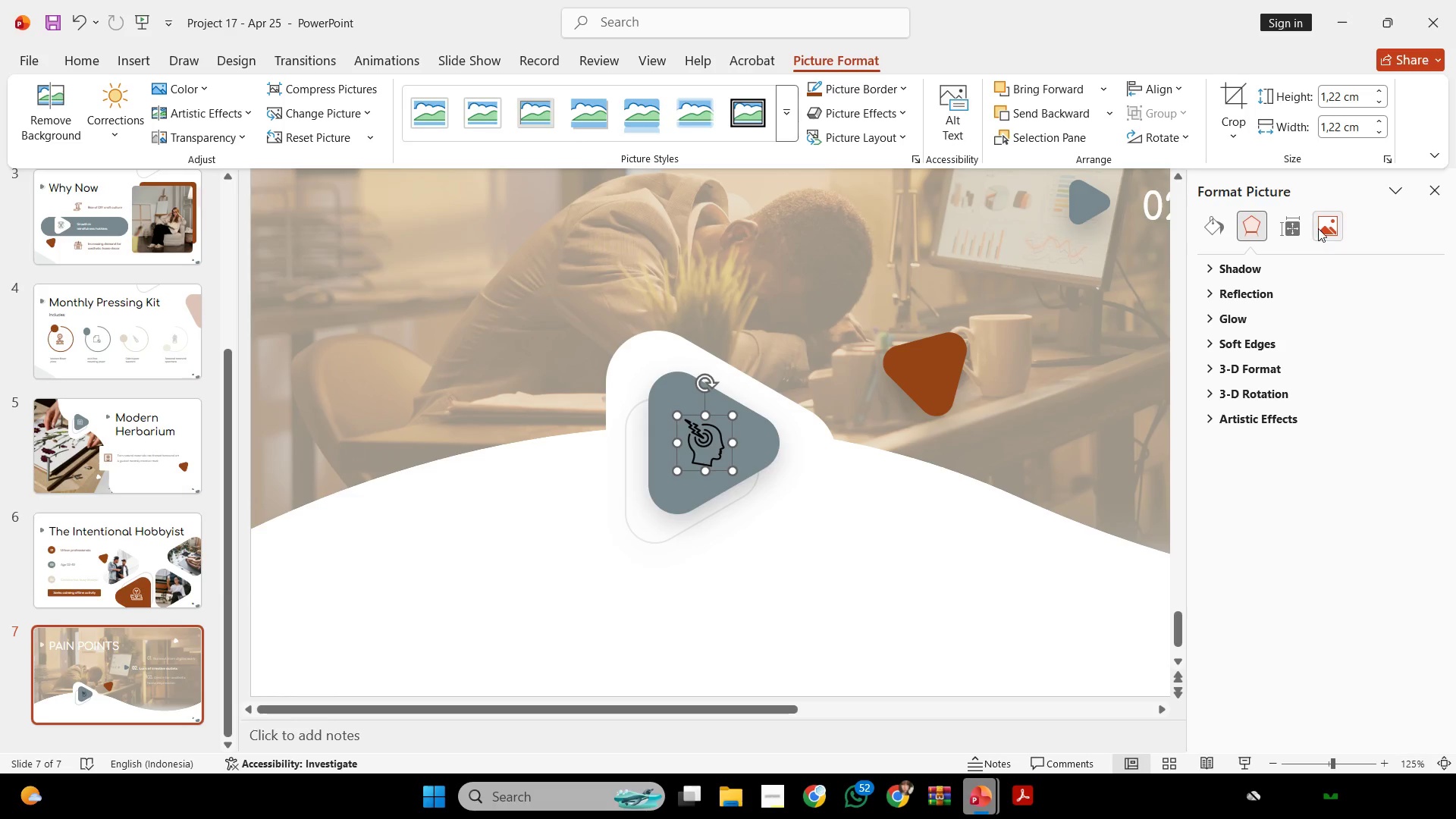 
left_click([1320, 228])
 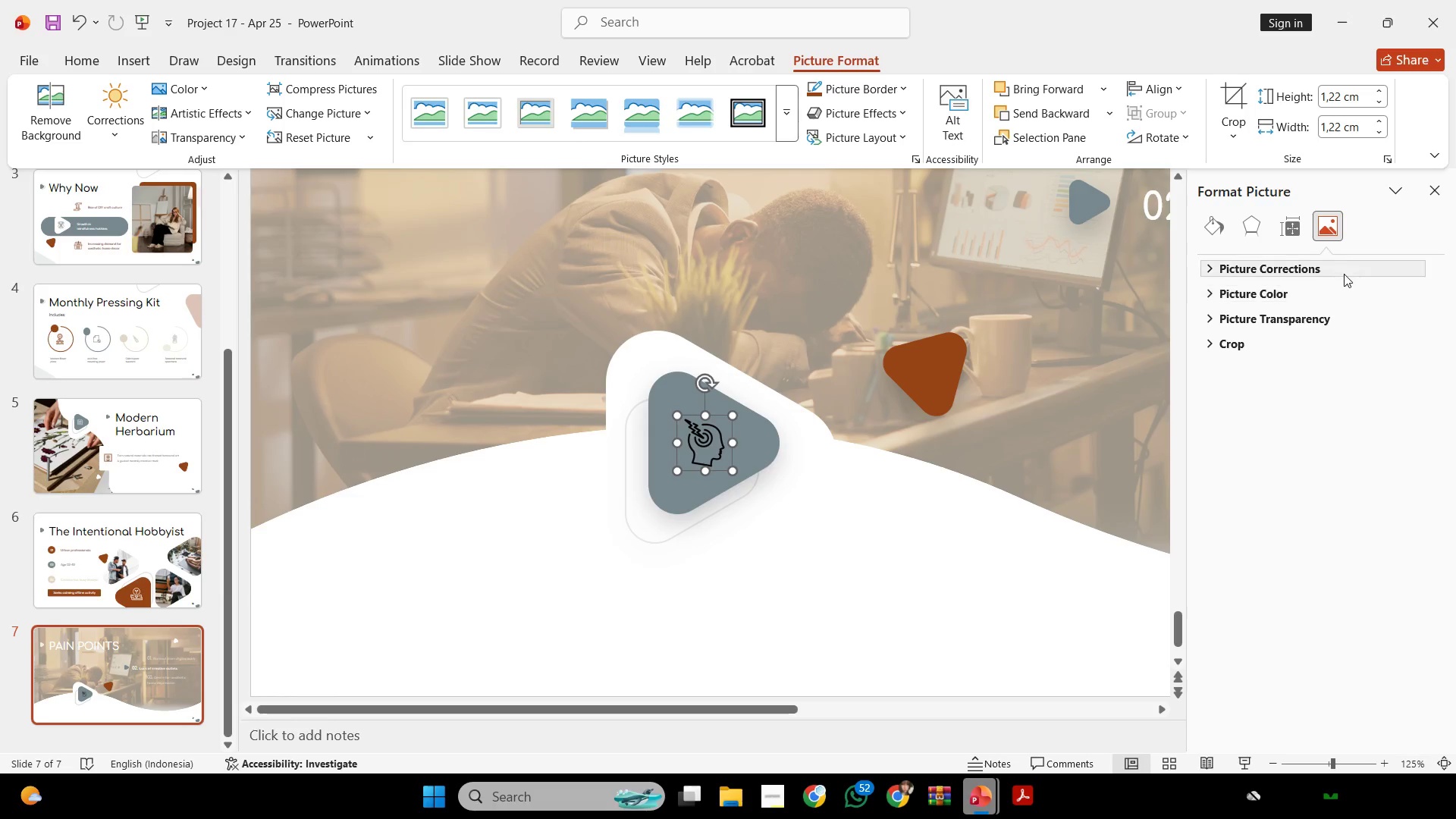 
left_click([1345, 265])
 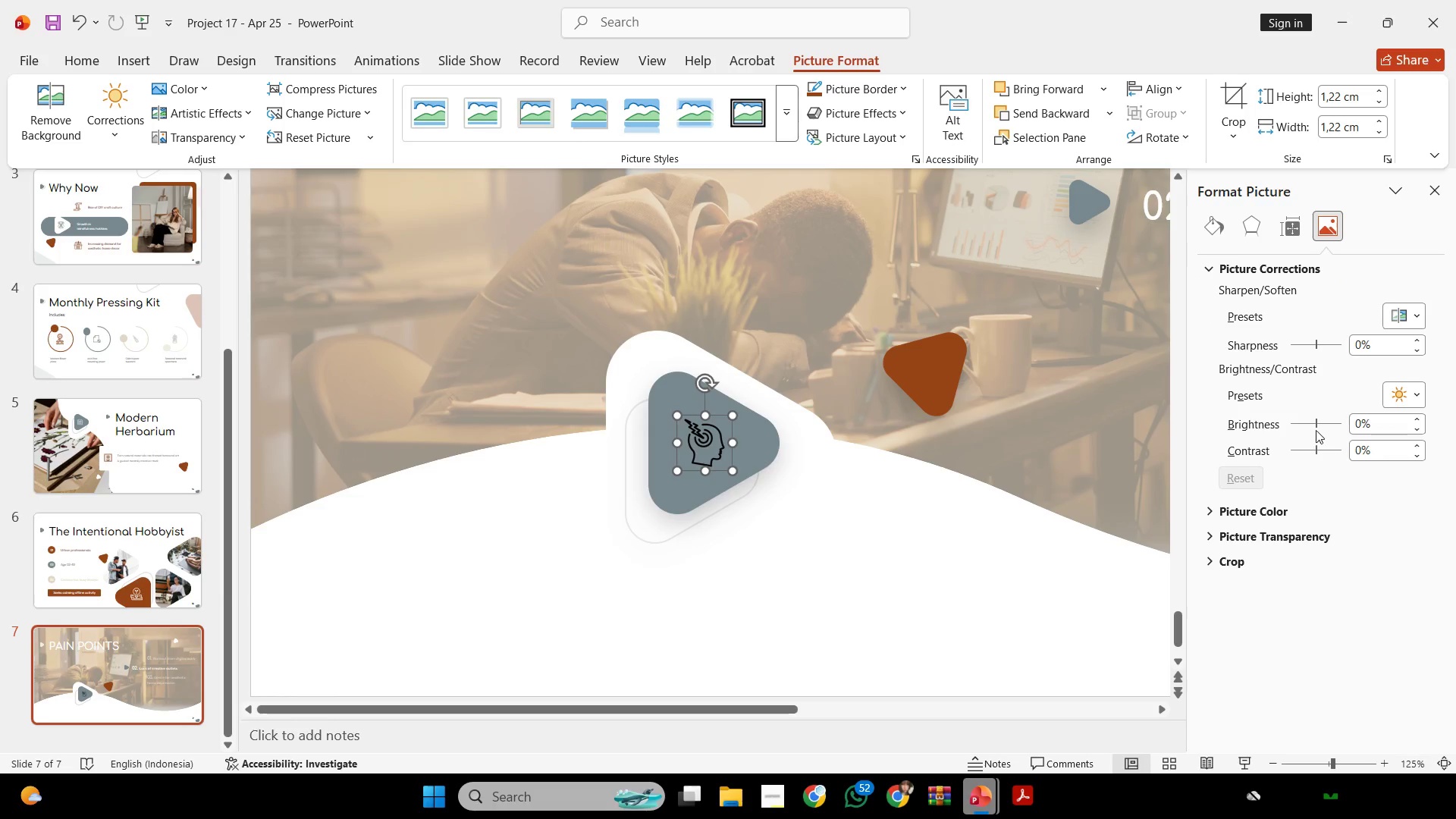 
left_click_drag(start_coordinate=[1318, 429], to_coordinate=[1455, 428])
 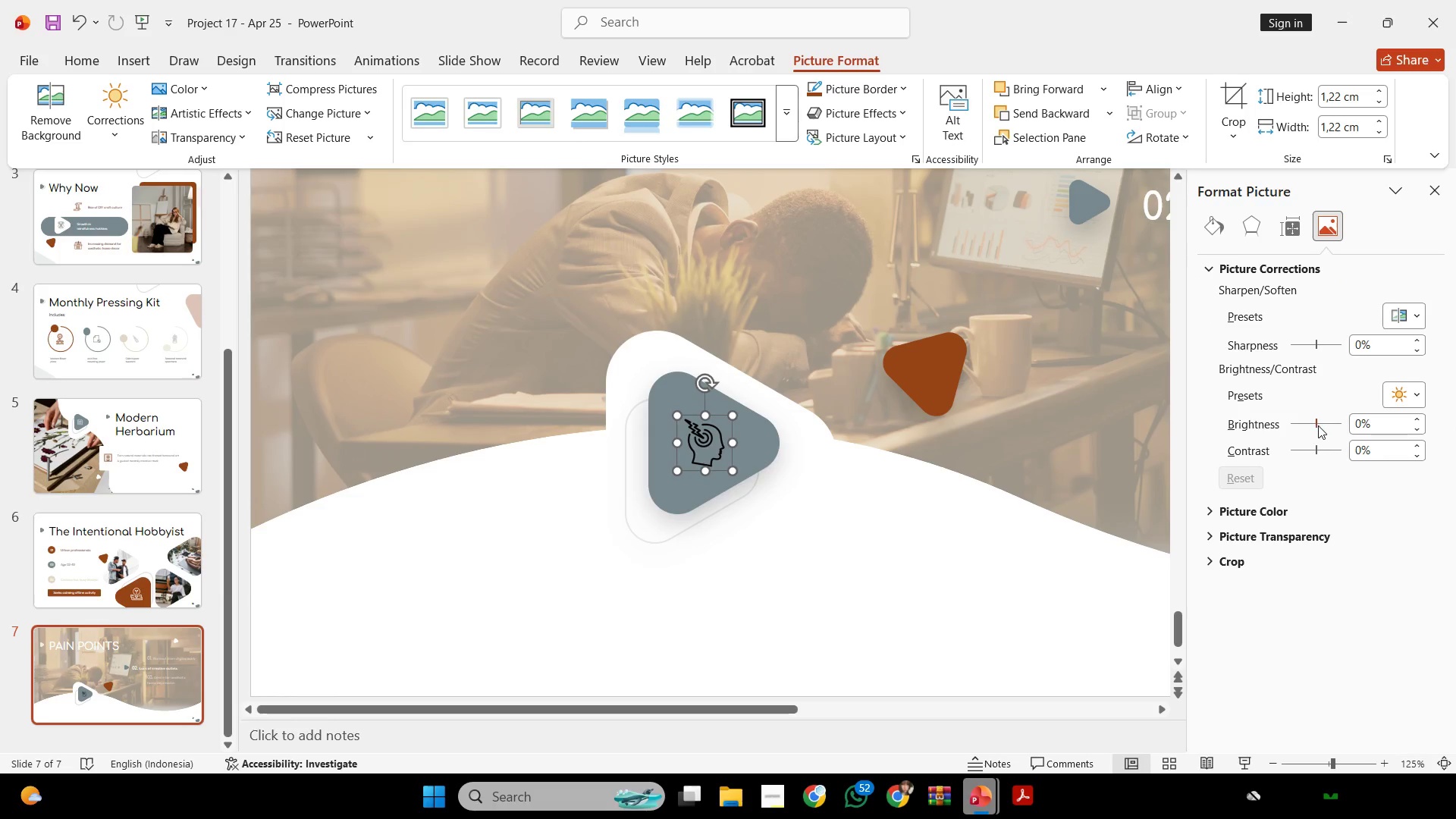 
left_click_drag(start_coordinate=[1318, 425], to_coordinate=[1400, 426])
 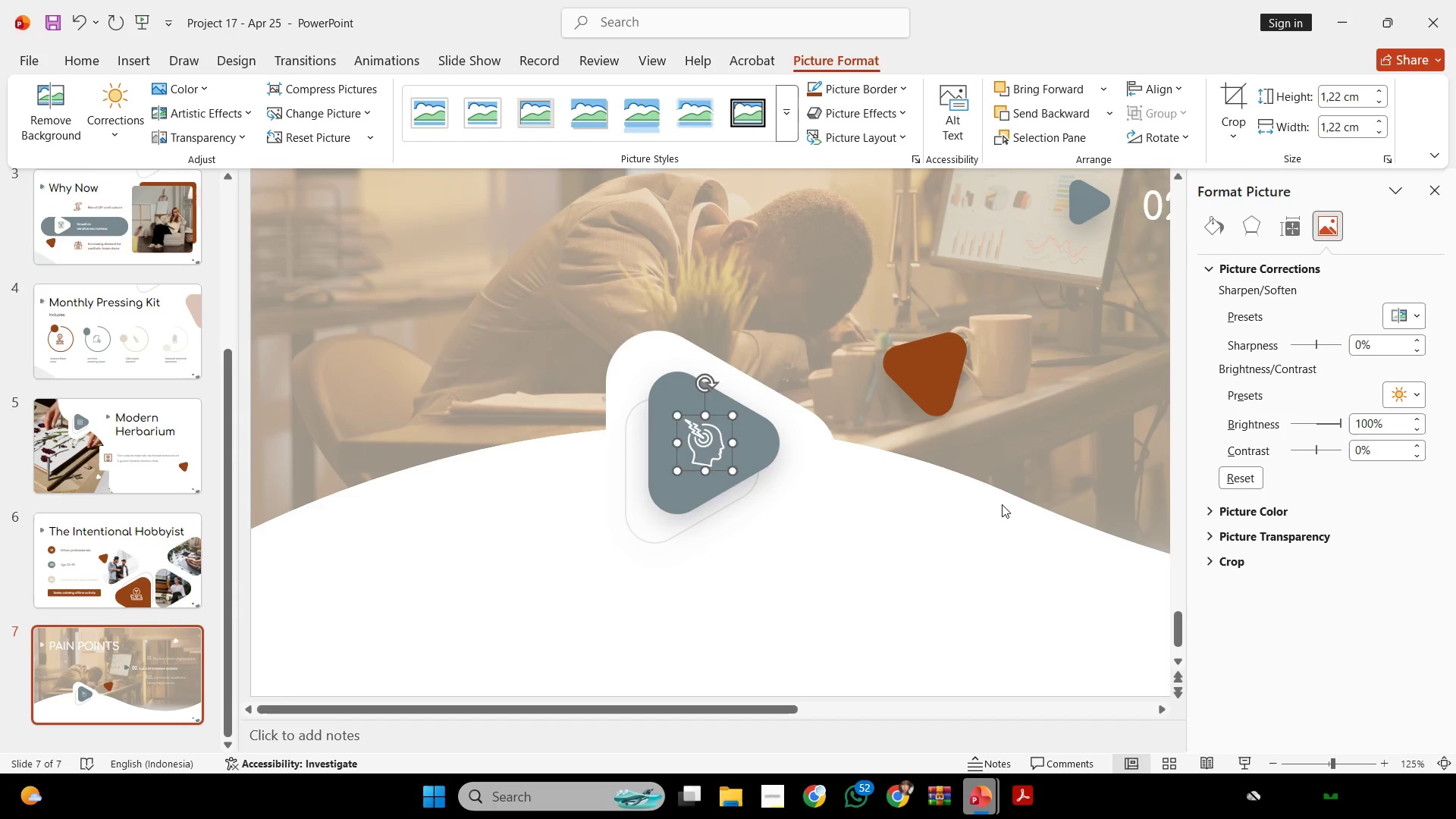 
left_click([1002, 504])
 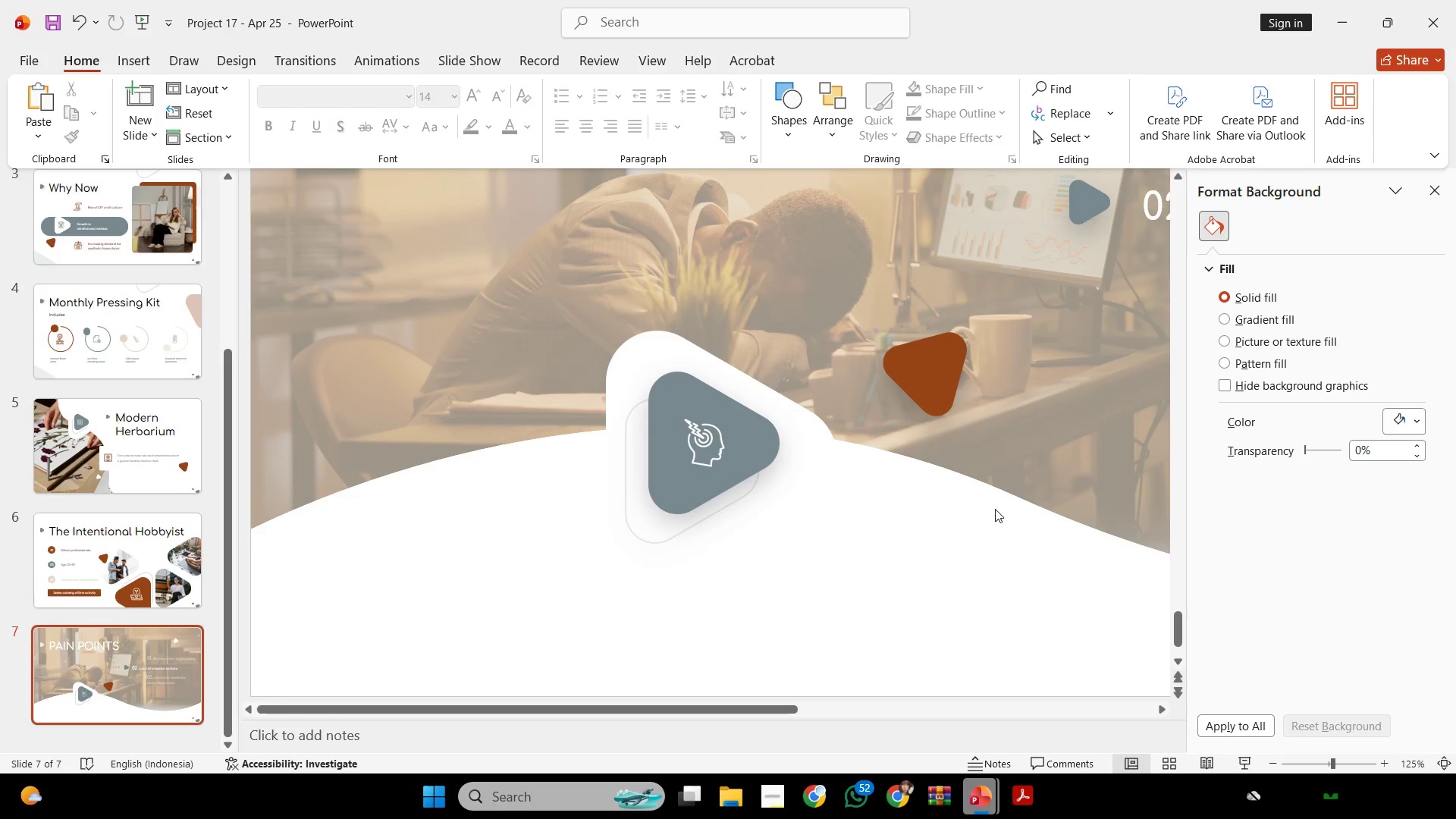 
wait(5.55)
 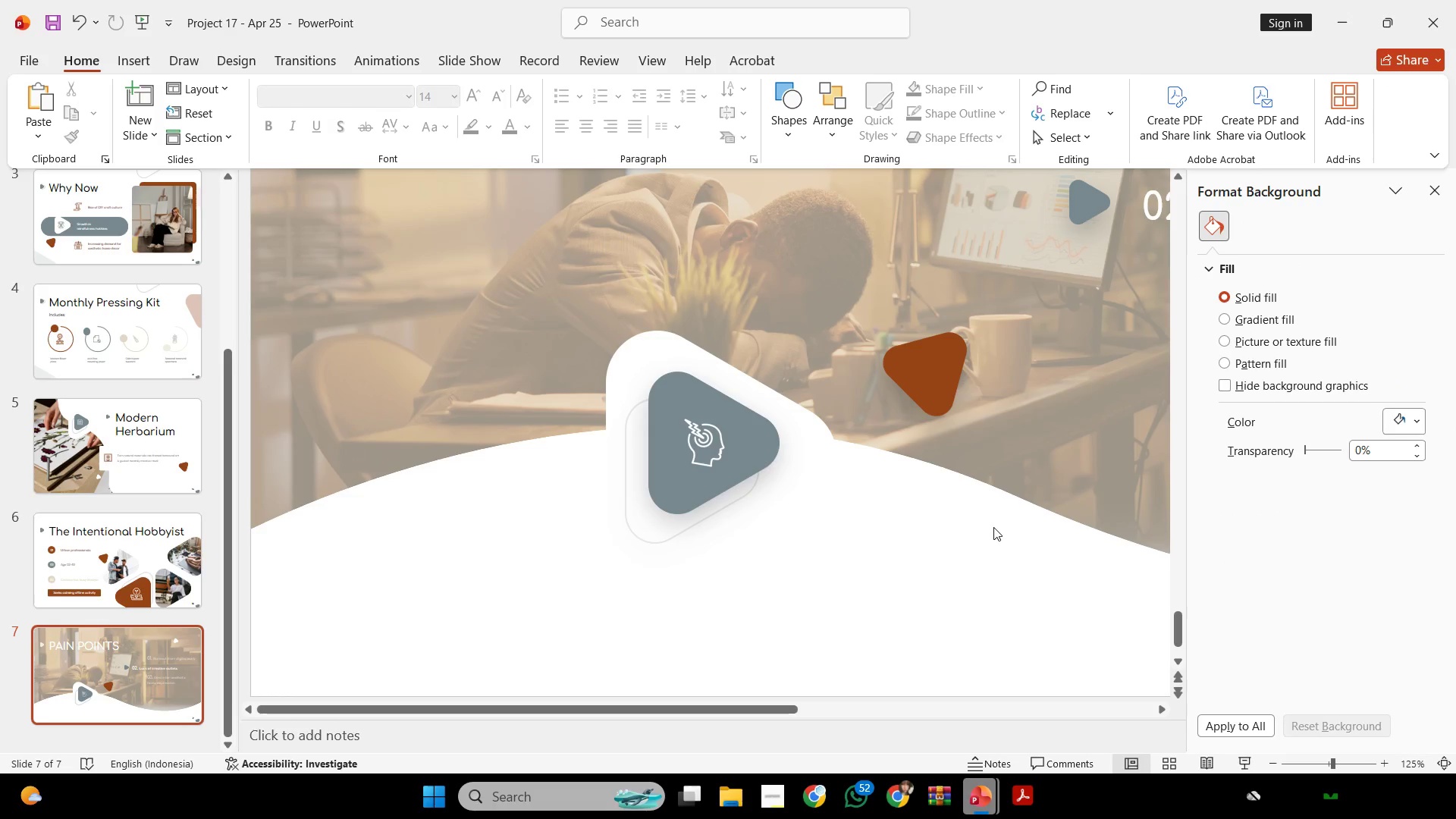 
hold_key(key=ControlLeft, duration=0.36)
scroll: coordinate [985, 501], scroll_direction: down, amount: 2.0
 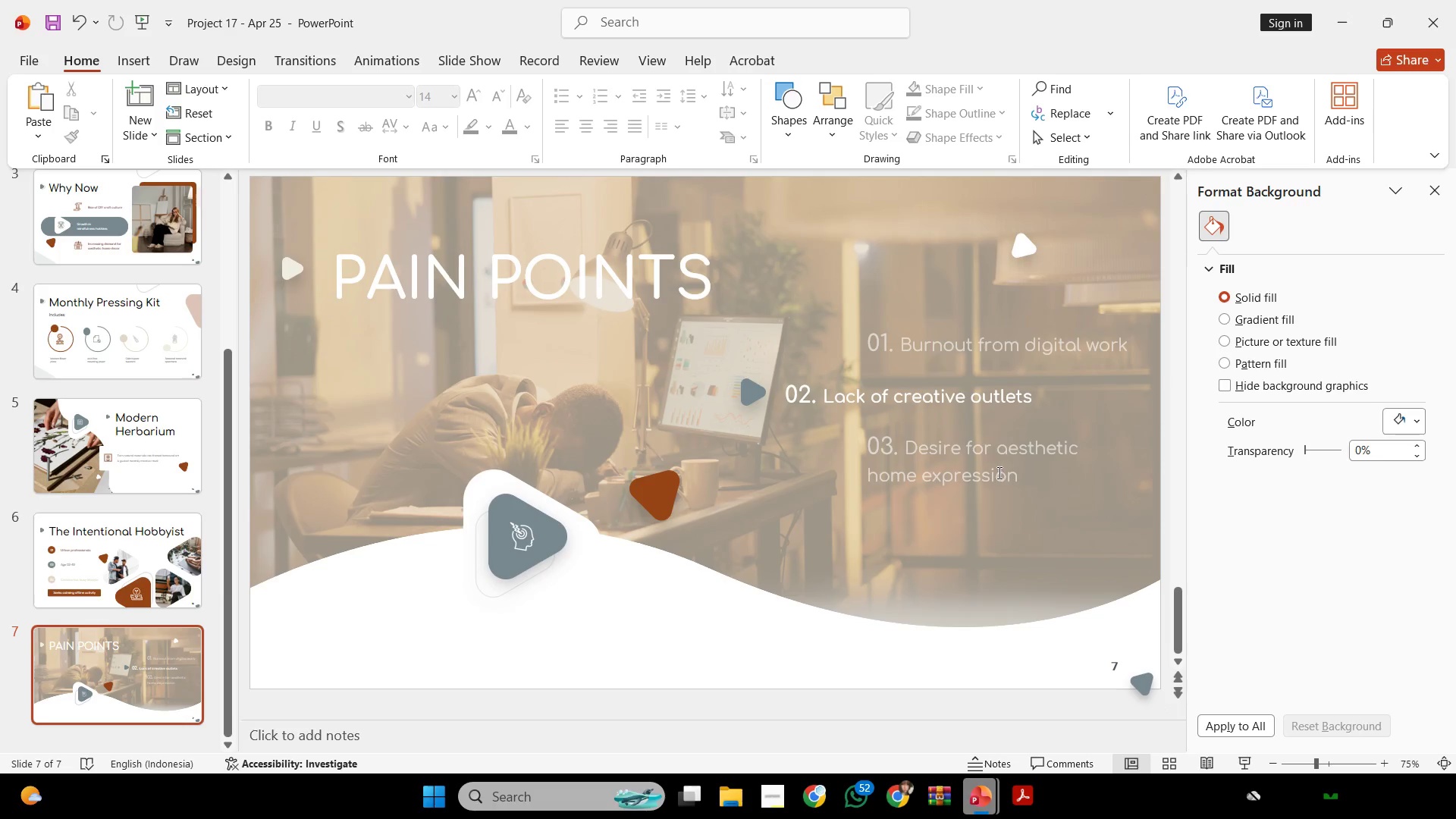 
hold_key(key=ControlLeft, duration=0.38)
scroll: coordinate [998, 472], scroll_direction: down, amount: 1.0
 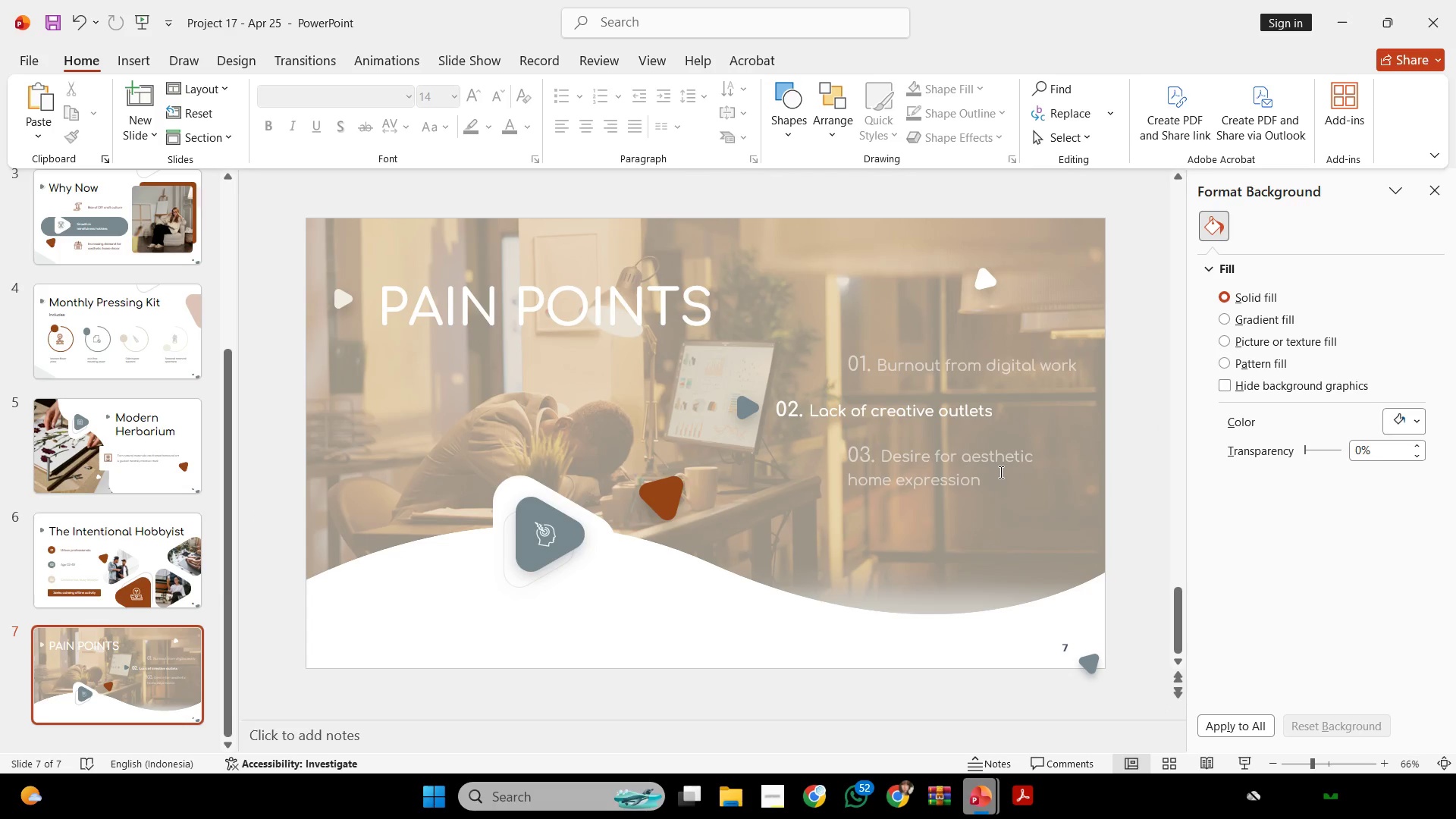 
wait(5.55)
 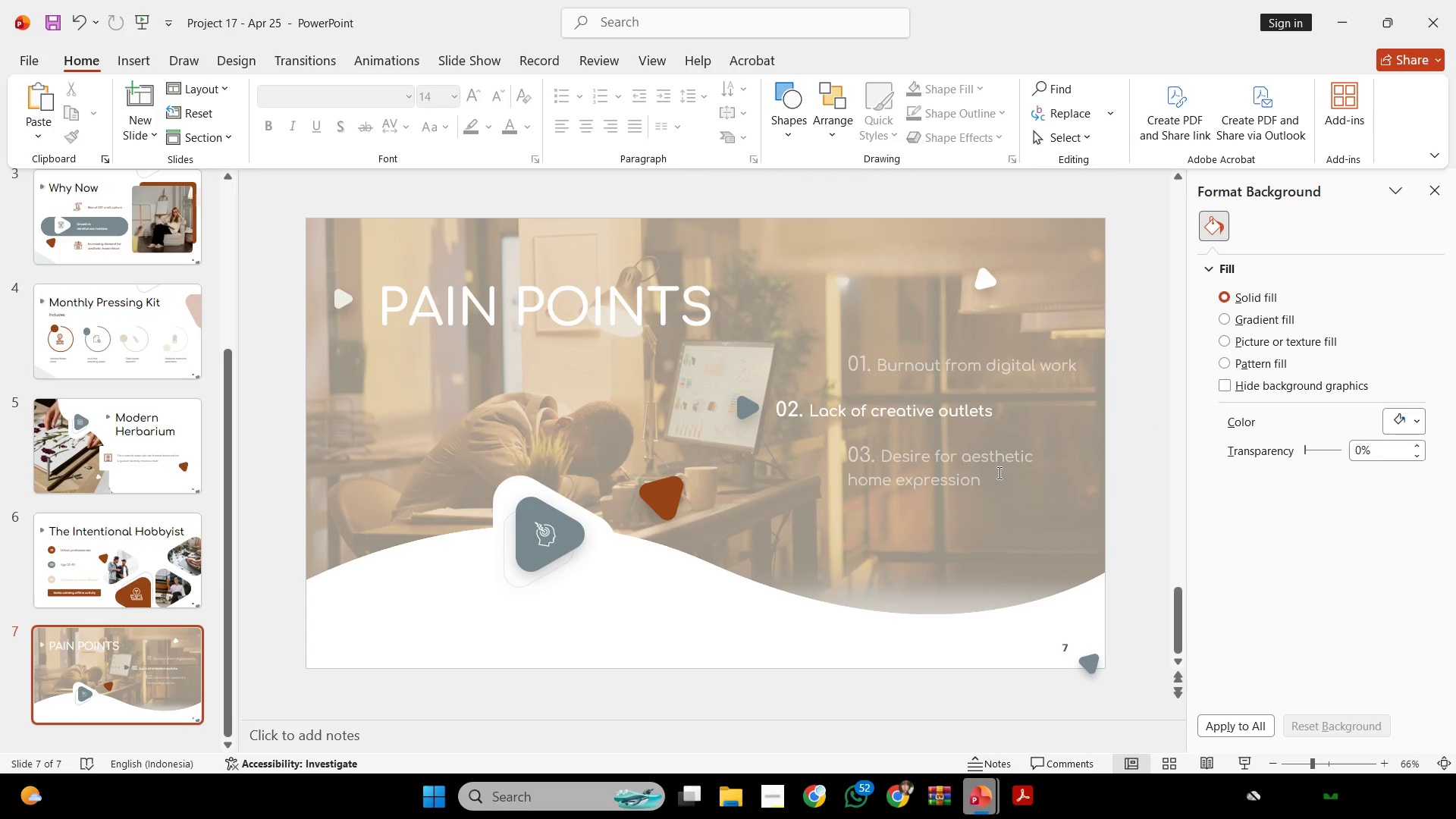 
hold_key(key=ControlLeft, duration=1.64)
scroll: coordinate [861, 397], scroll_direction: down, amount: 1.0
 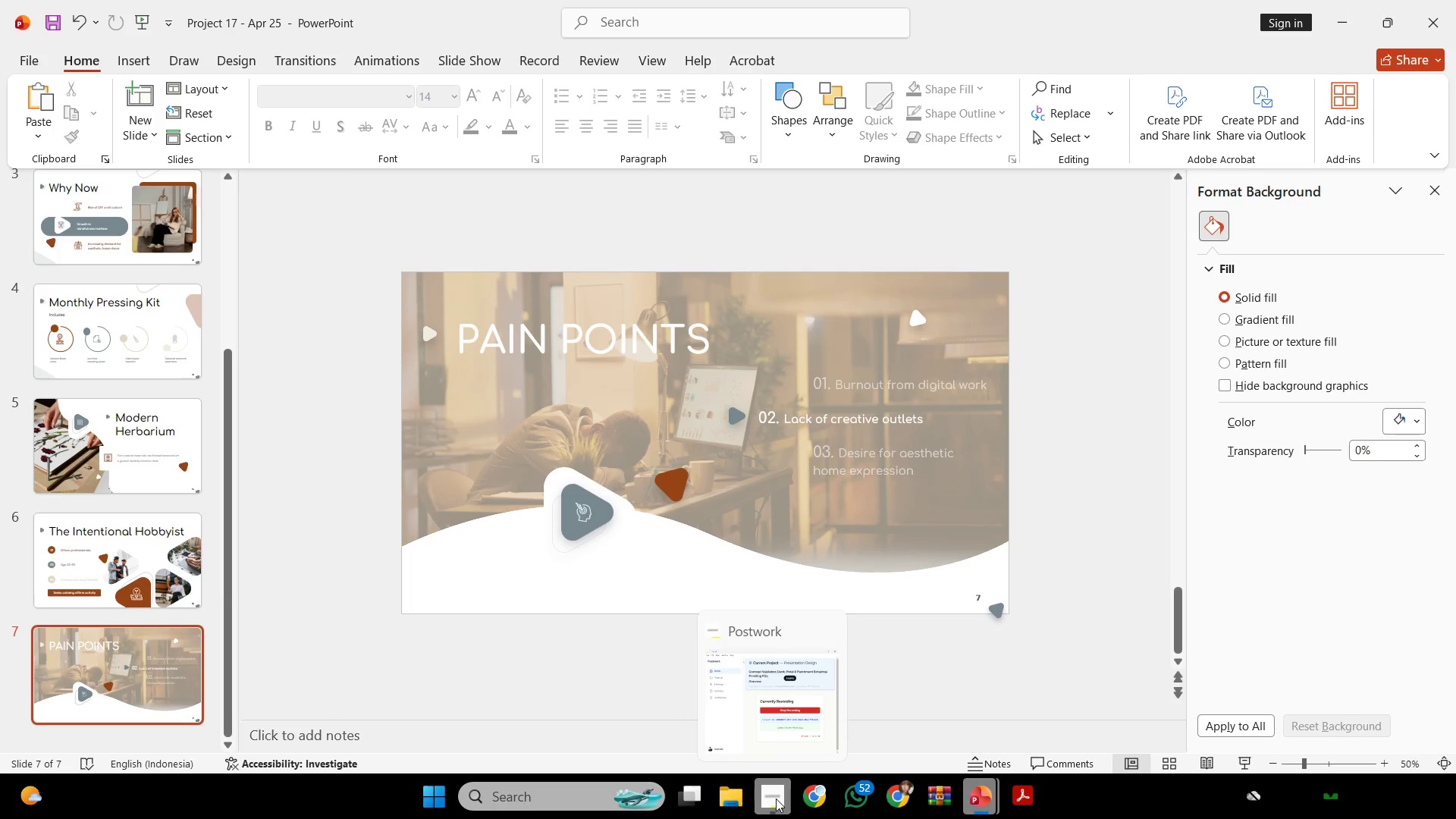 
wait(18.31)
 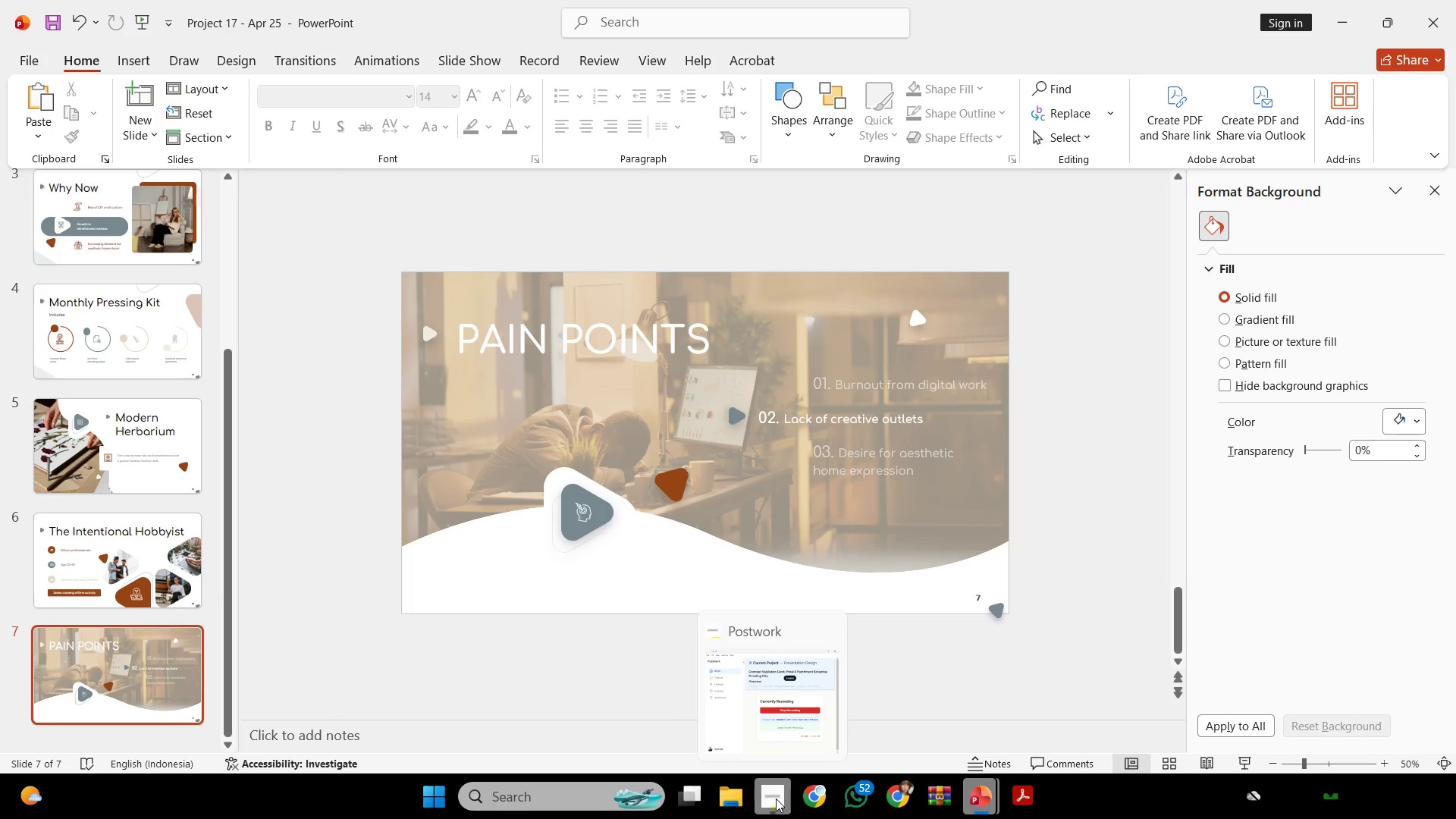 
scroll: coordinate [921, 371], scroll_direction: down, amount: 1.0
 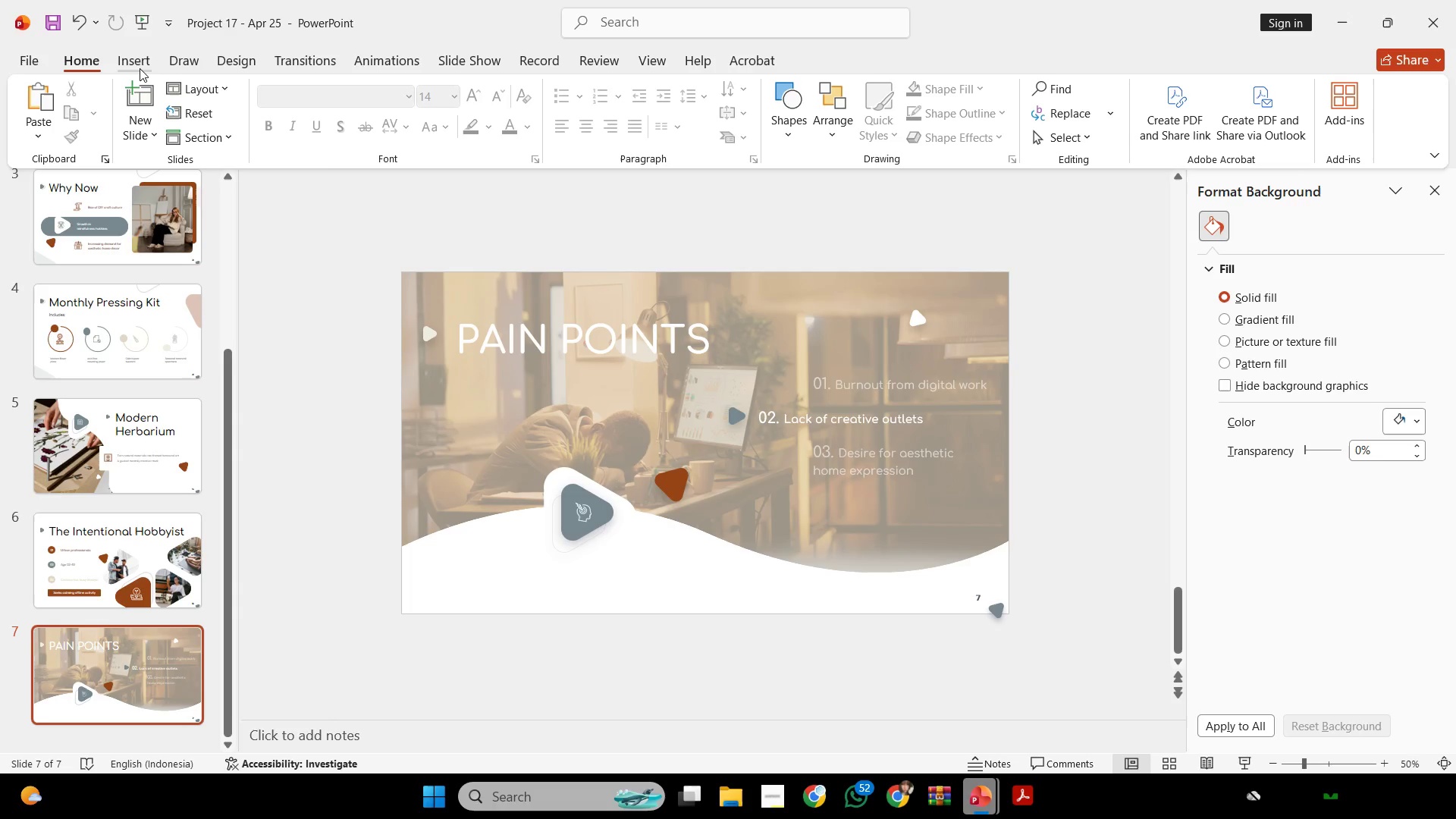 
mouse_move([161, 108])
 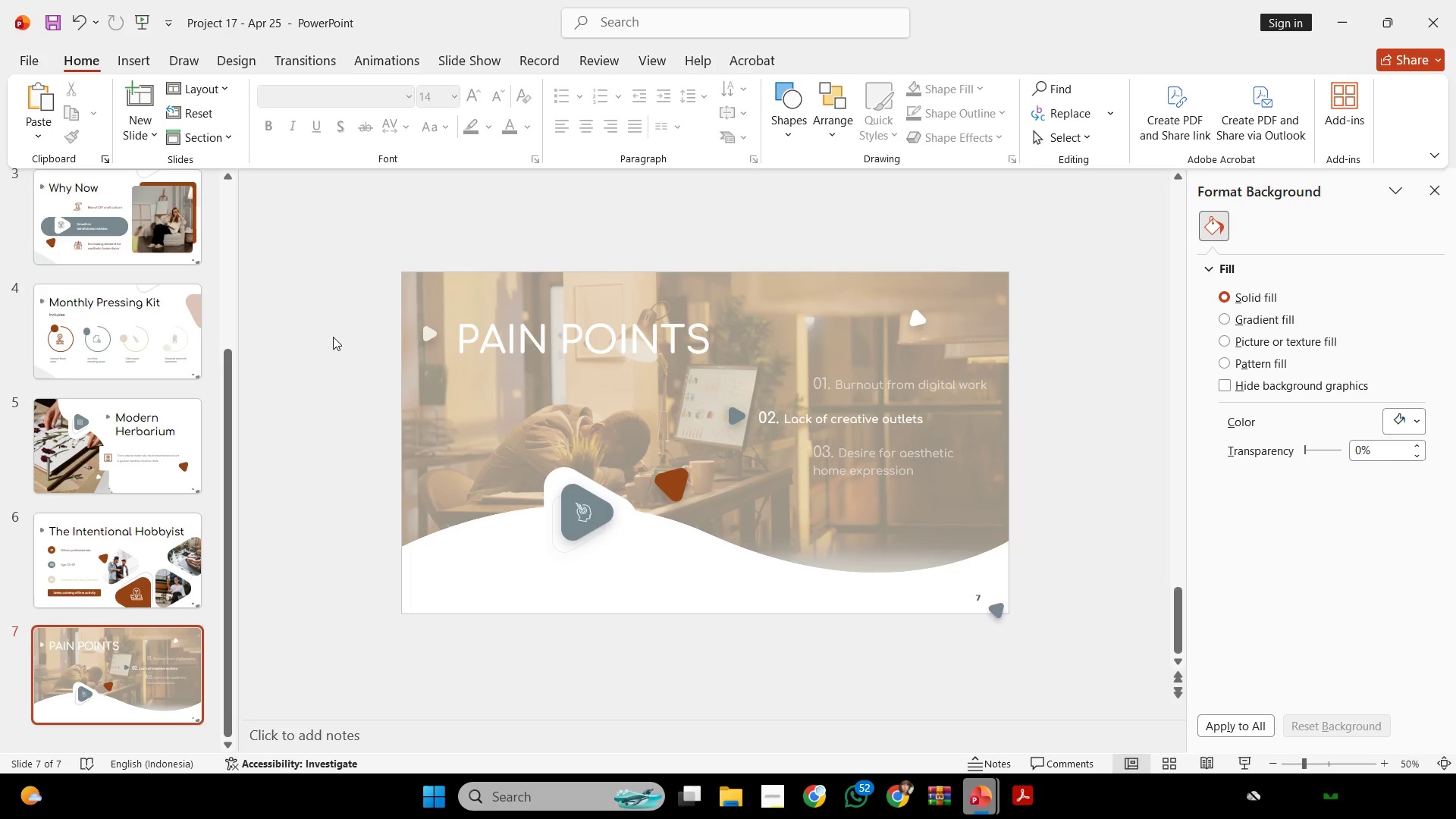 
scroll: coordinate [332, 344], scroll_direction: up, amount: 1.0
 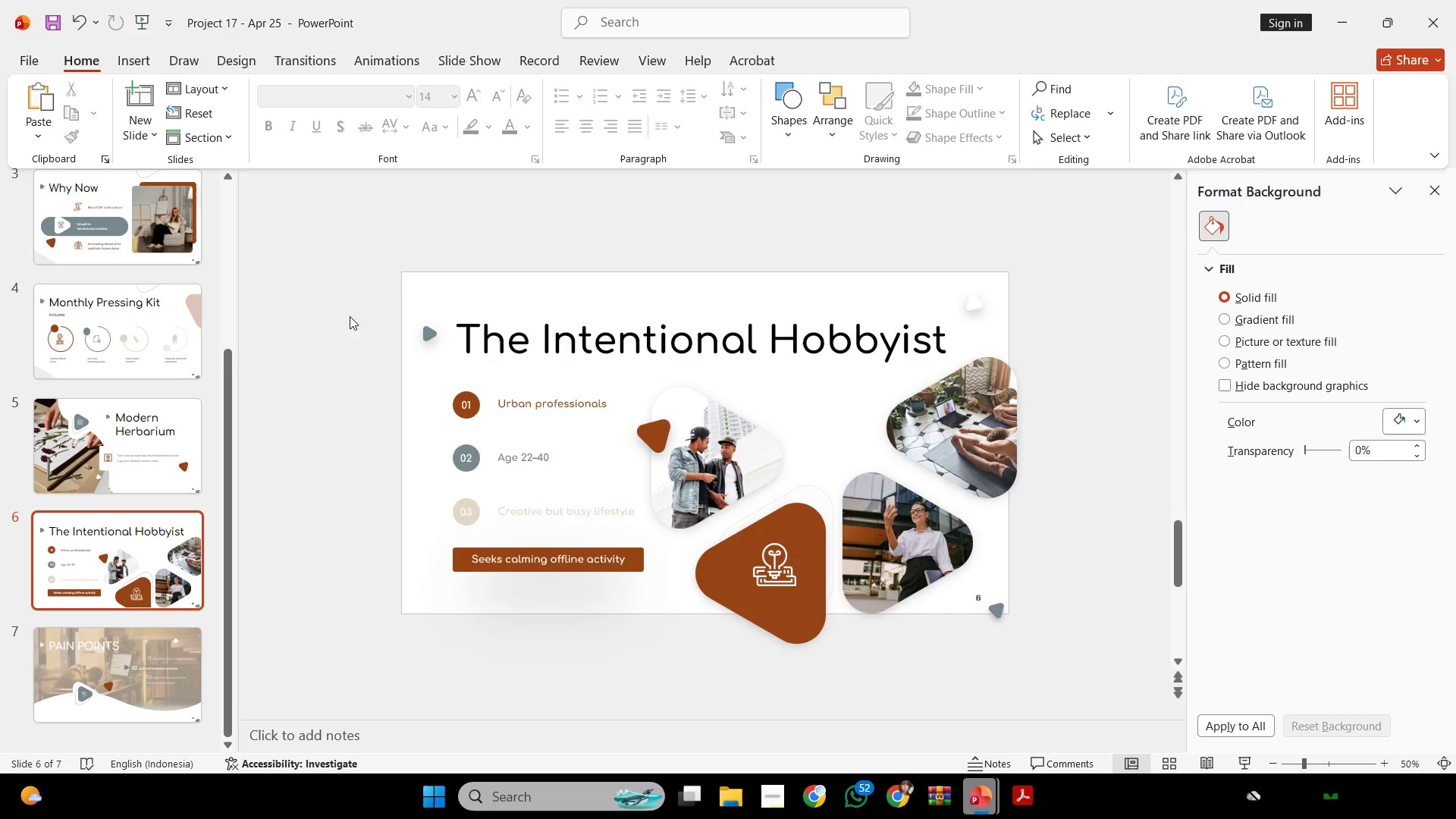 
scroll: coordinate [356, 312], scroll_direction: down, amount: 1.0
 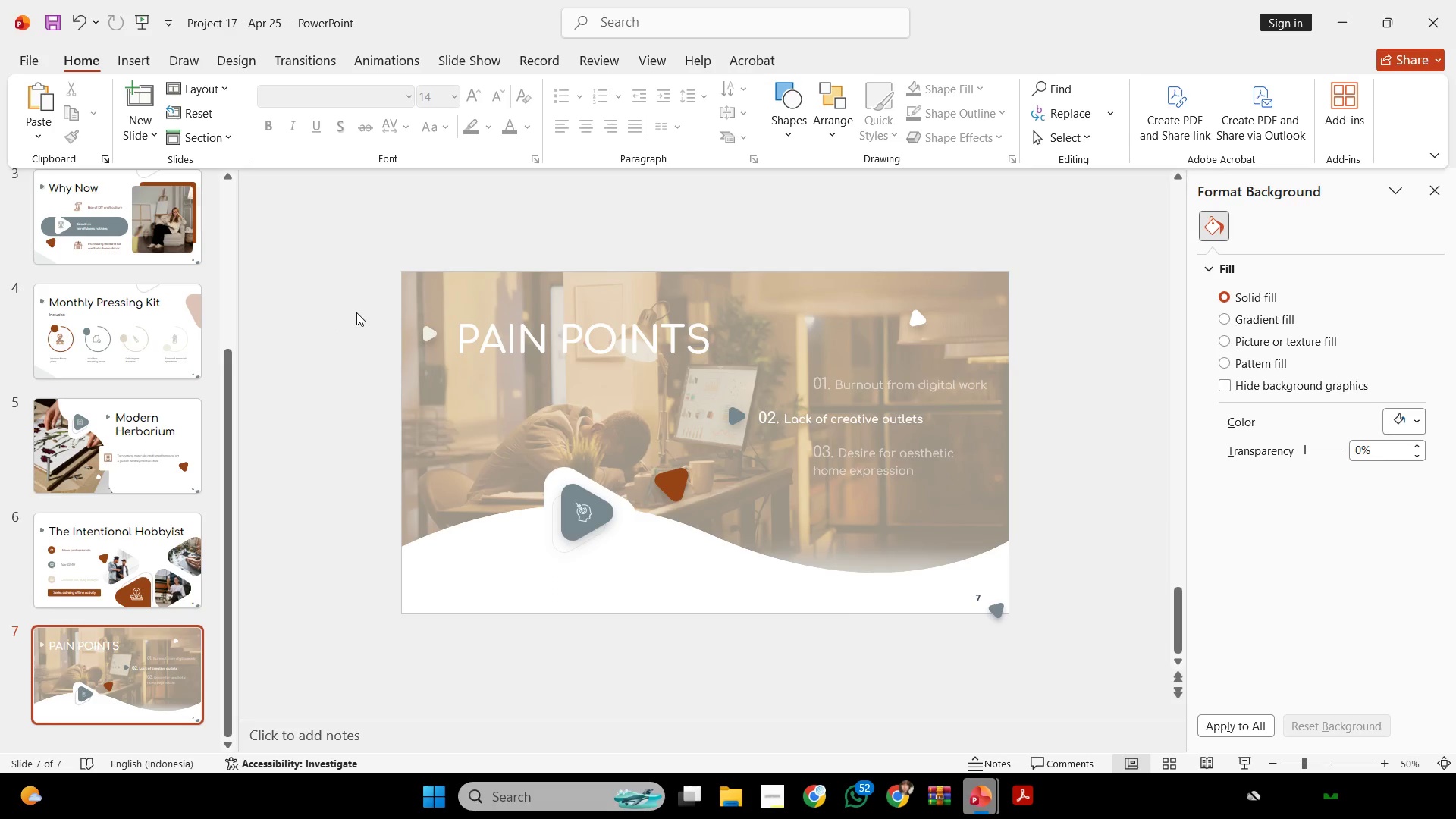 
scroll: coordinate [356, 312], scroll_direction: up, amount: 1.0
 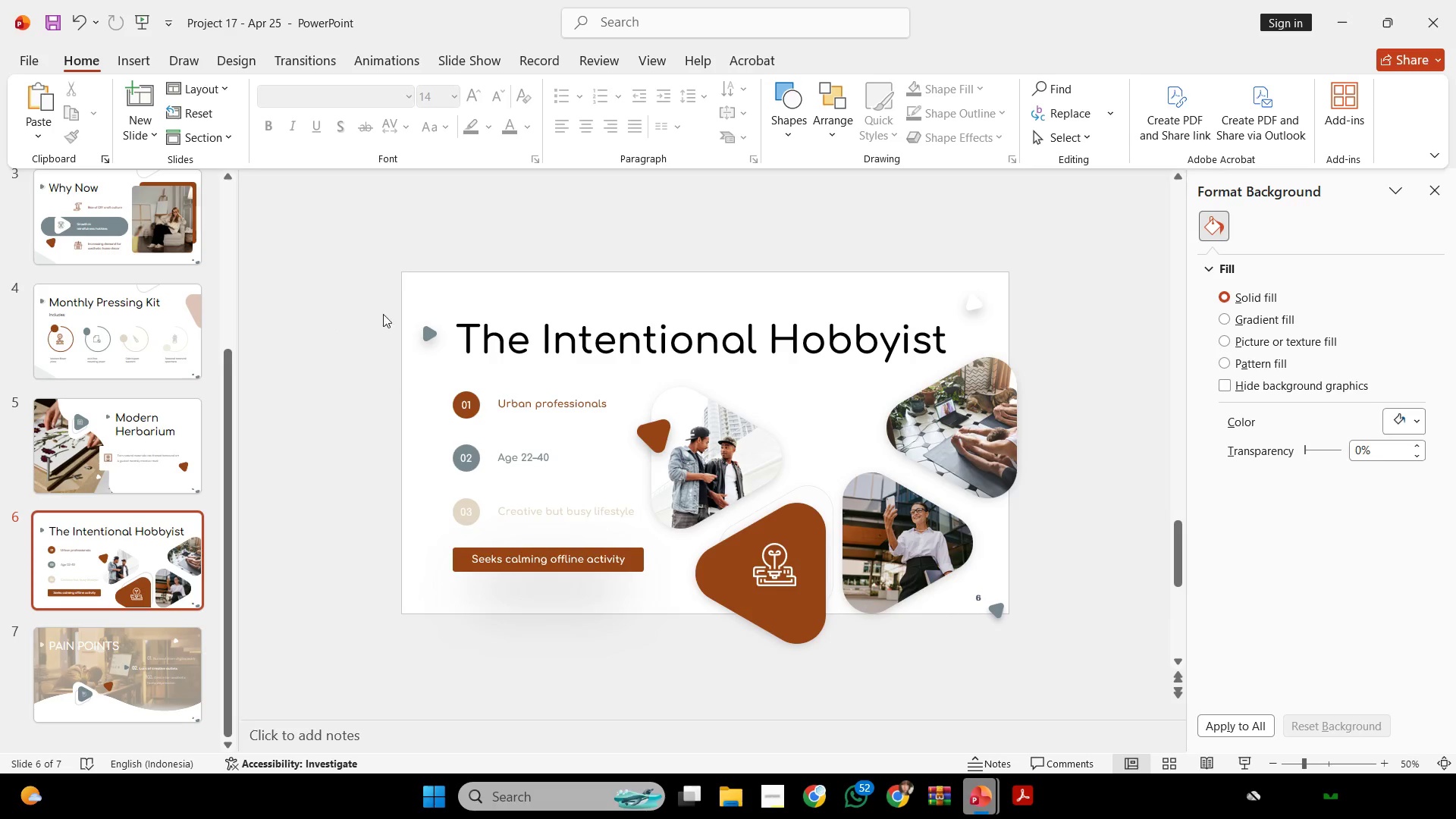 
scroll: coordinate [419, 329], scroll_direction: down, amount: 1.0
 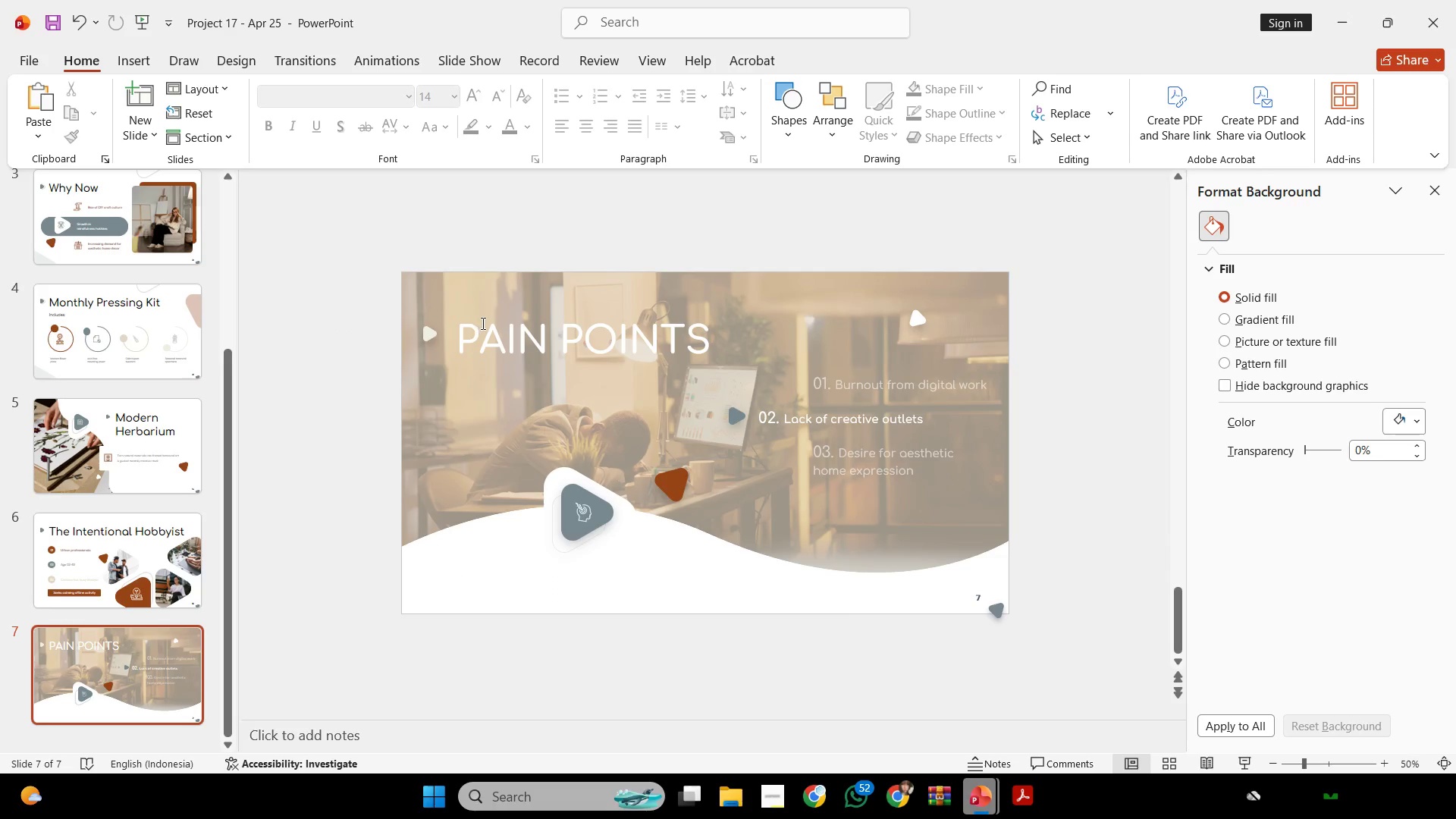 
left_click_drag(start_coordinate=[482, 323], to_coordinate=[435, 126])
 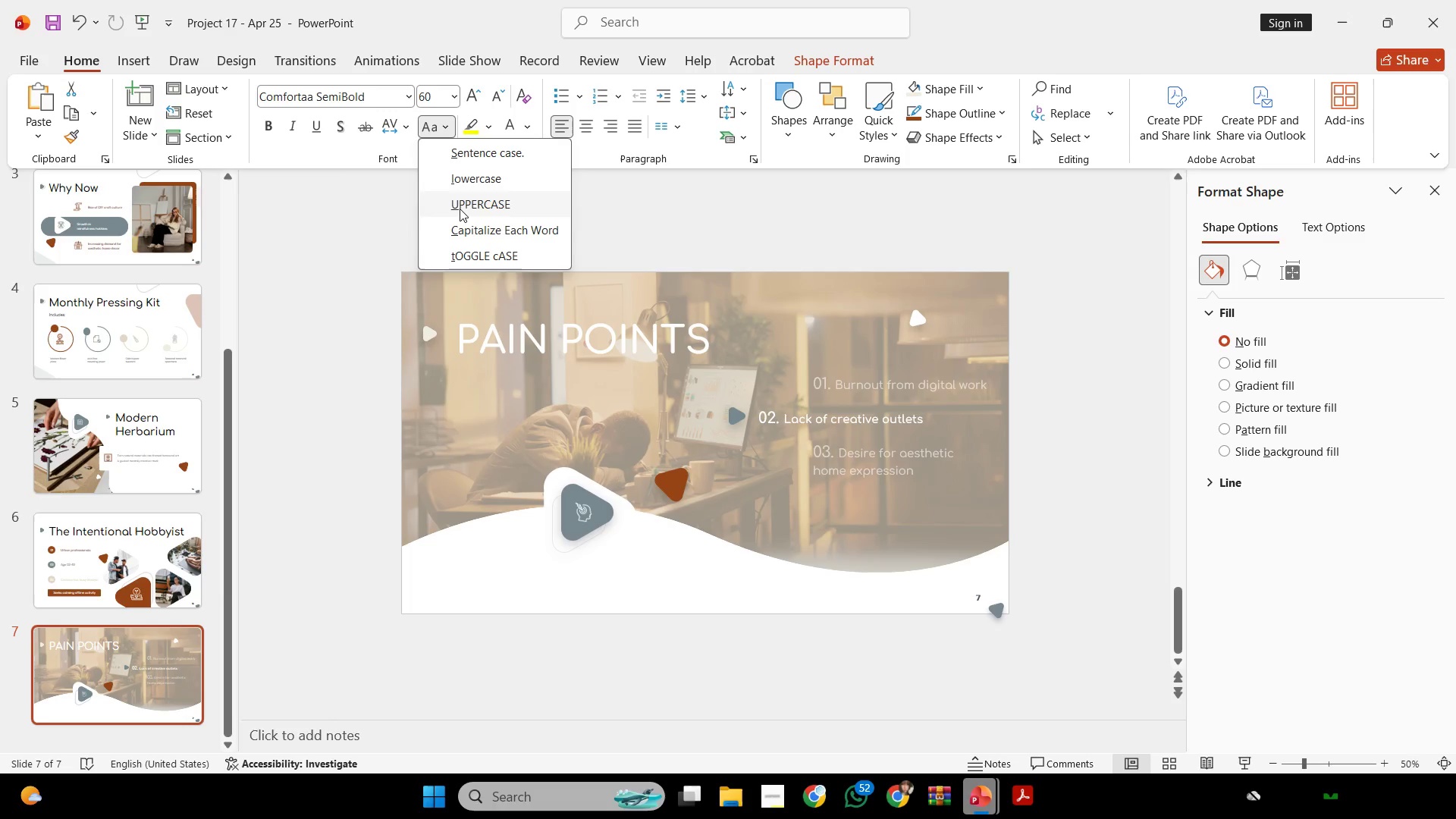 
key(Control+A)
 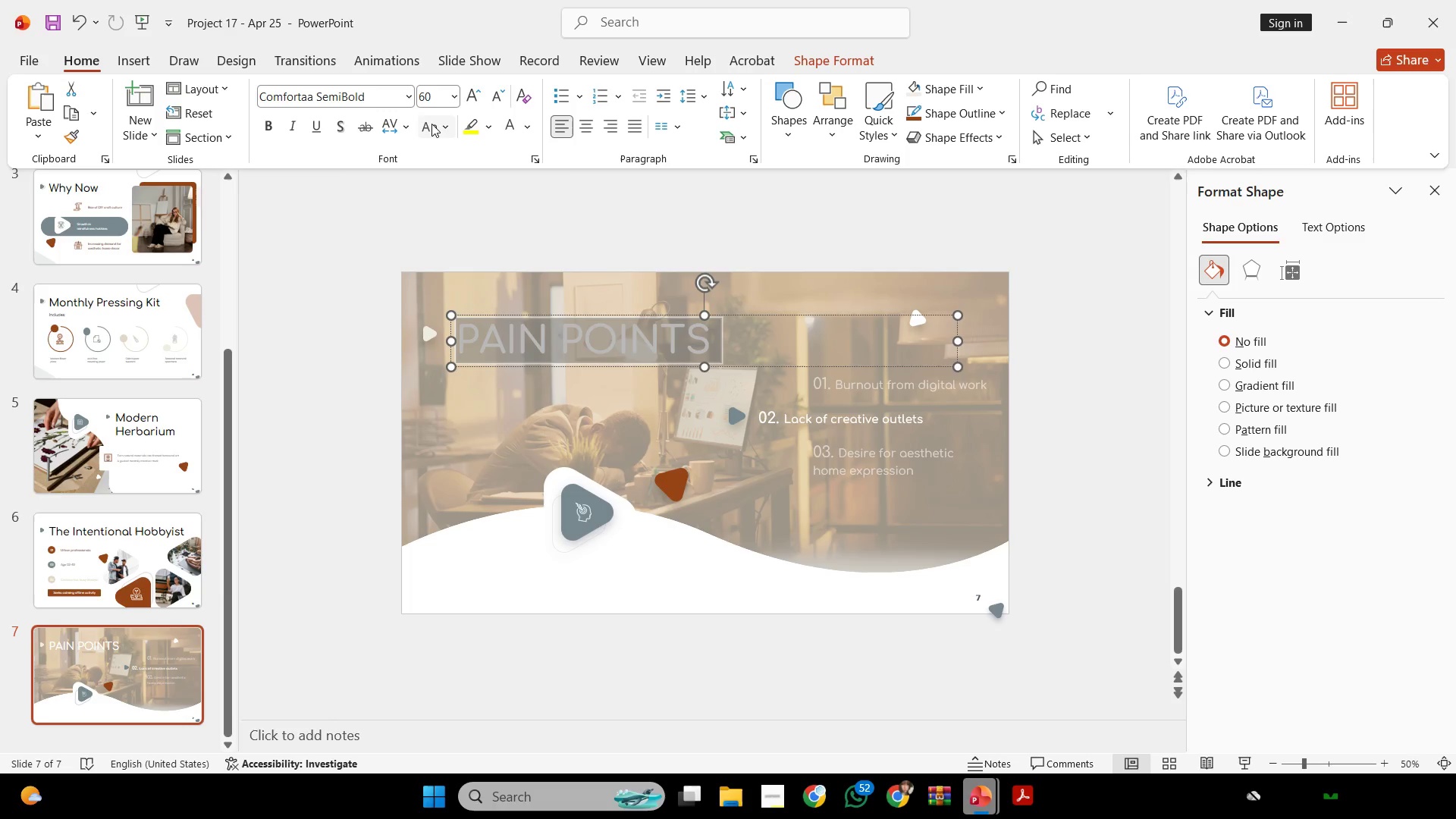 
left_click([435, 126])
 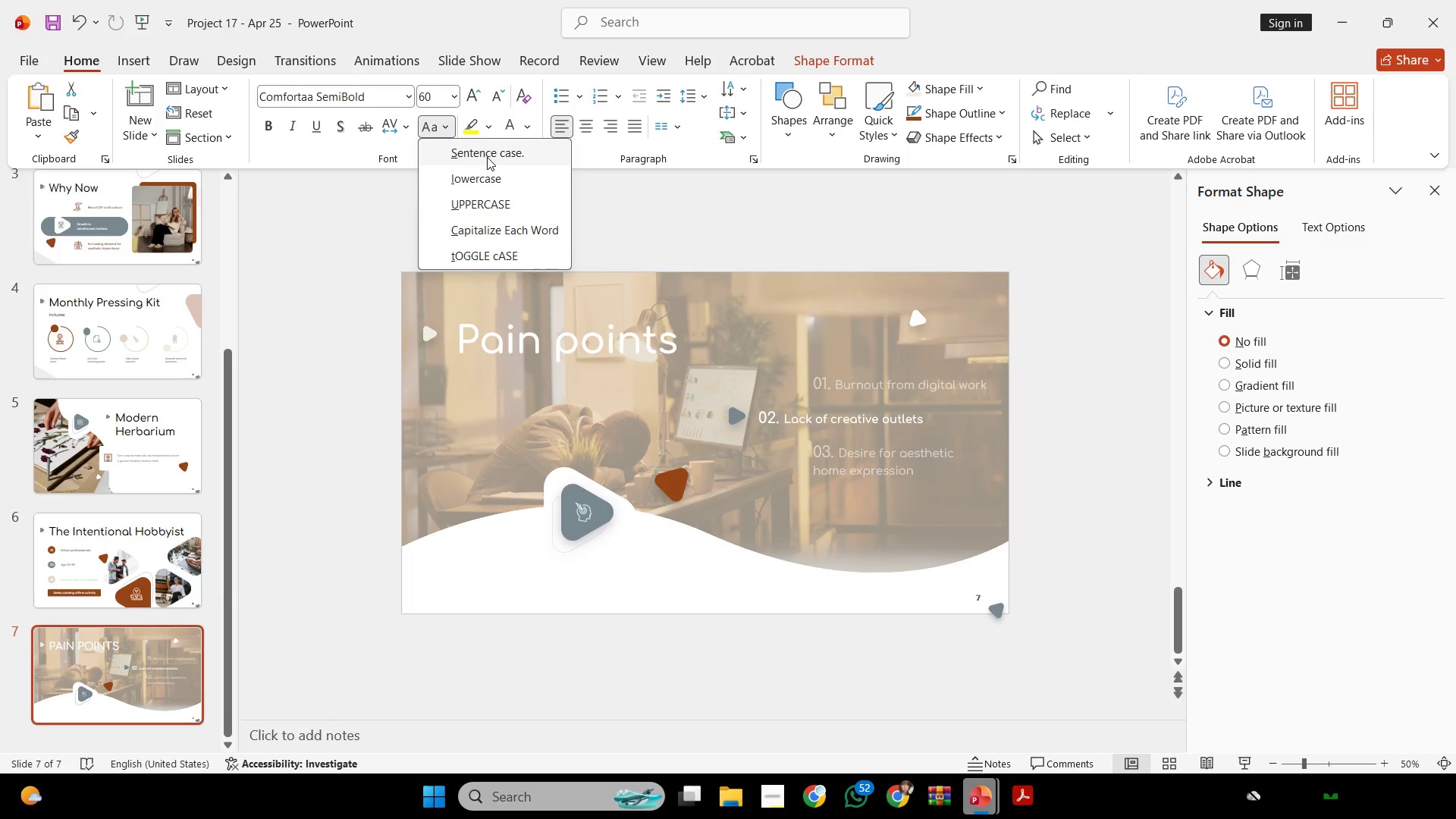 
left_click([487, 157])
 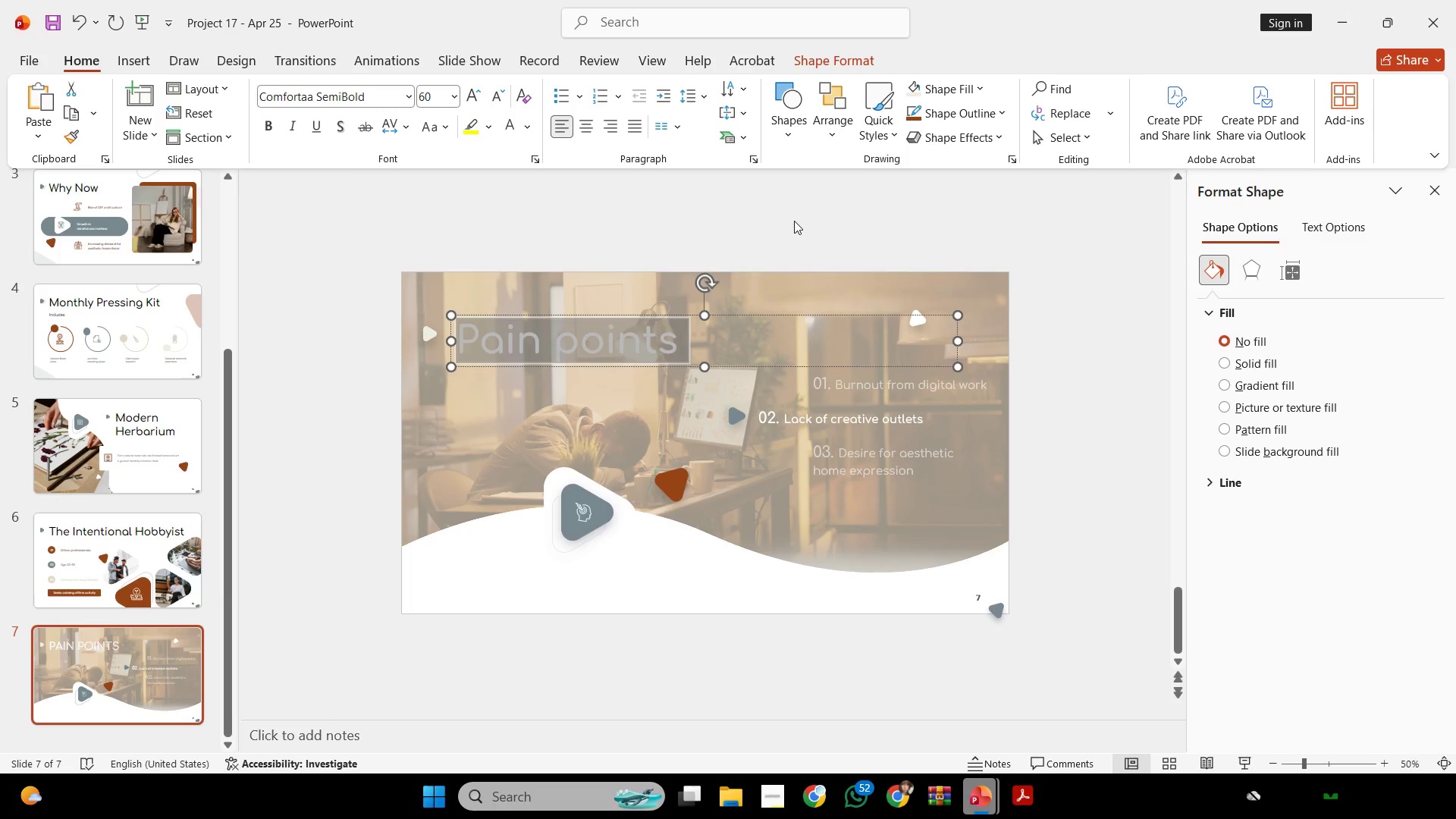 
left_click([794, 220])
 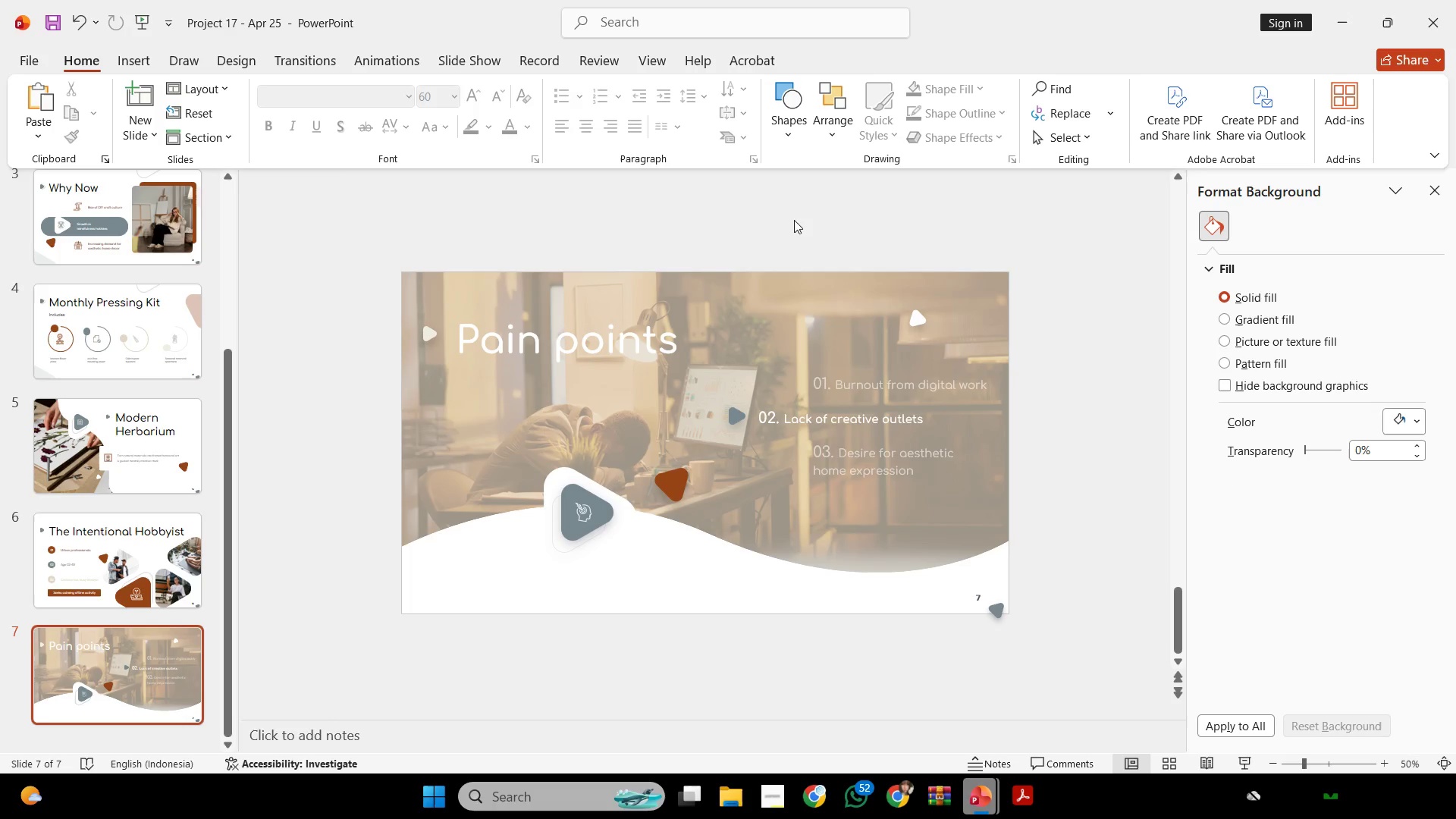 
scroll: coordinate [794, 220], scroll_direction: up, amount: 1.0
 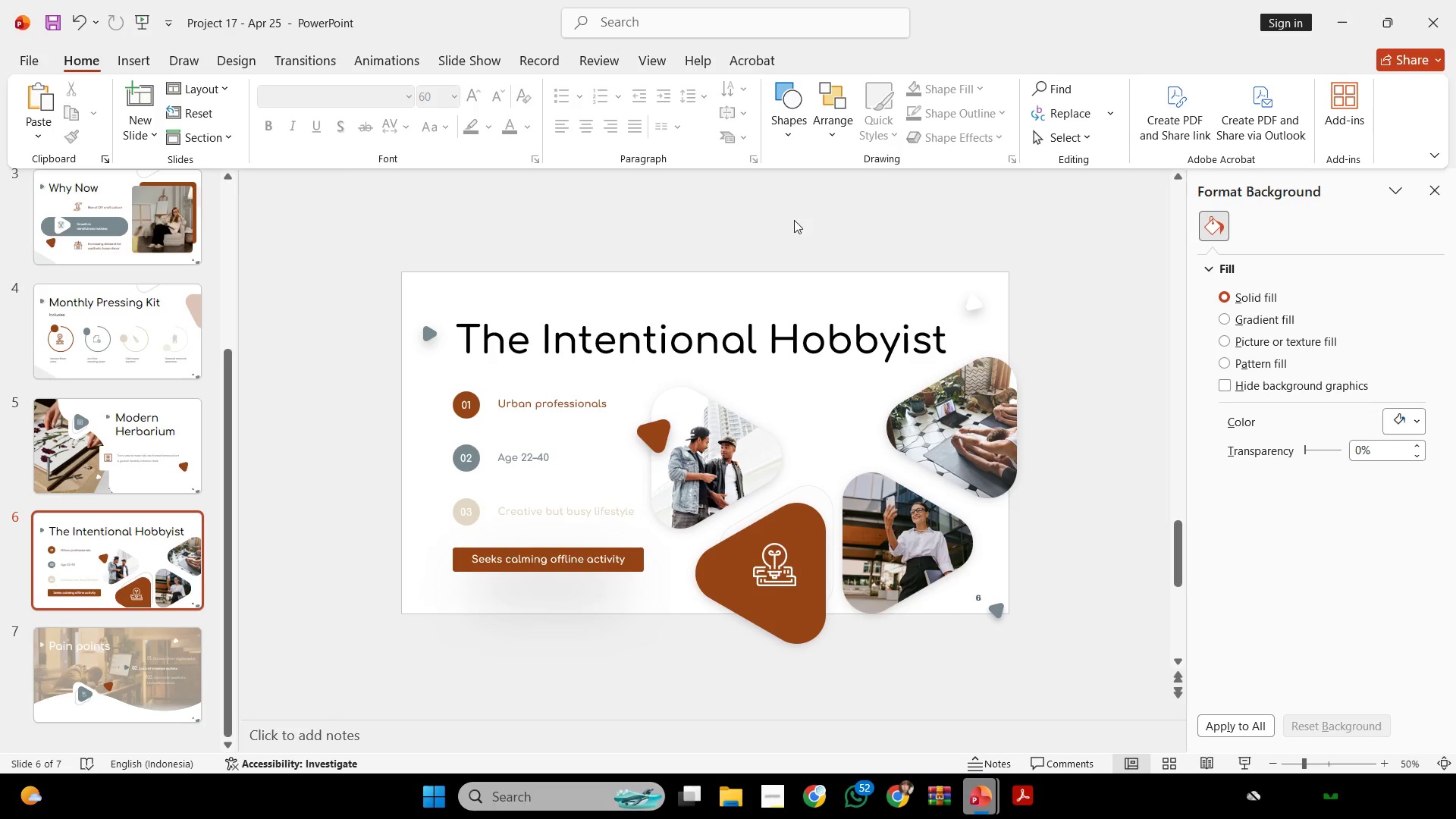 
scroll: coordinate [790, 235], scroll_direction: none, amount: 0.0
 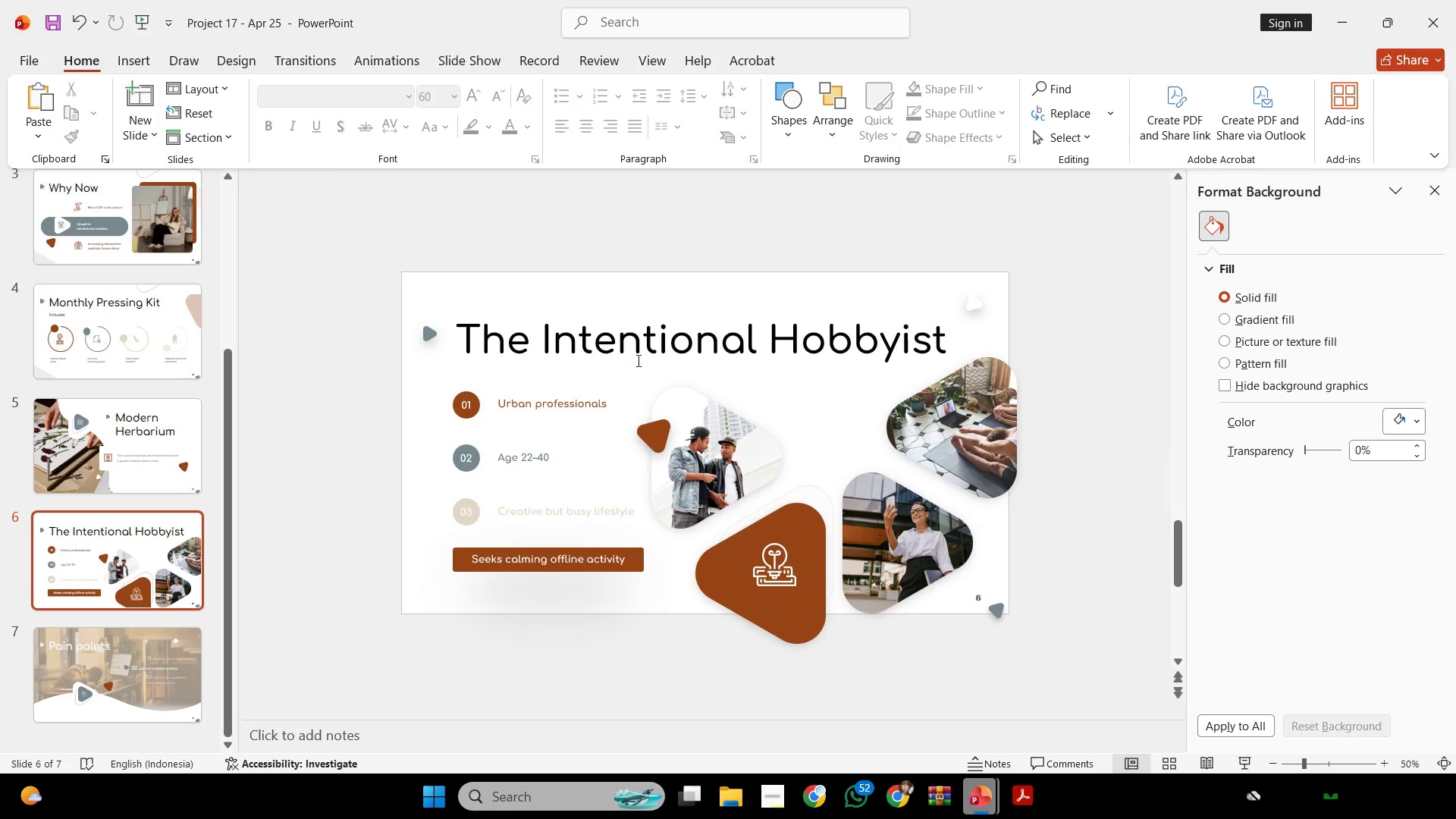 
scroll: coordinate [633, 356], scroll_direction: down, amount: 2.0
 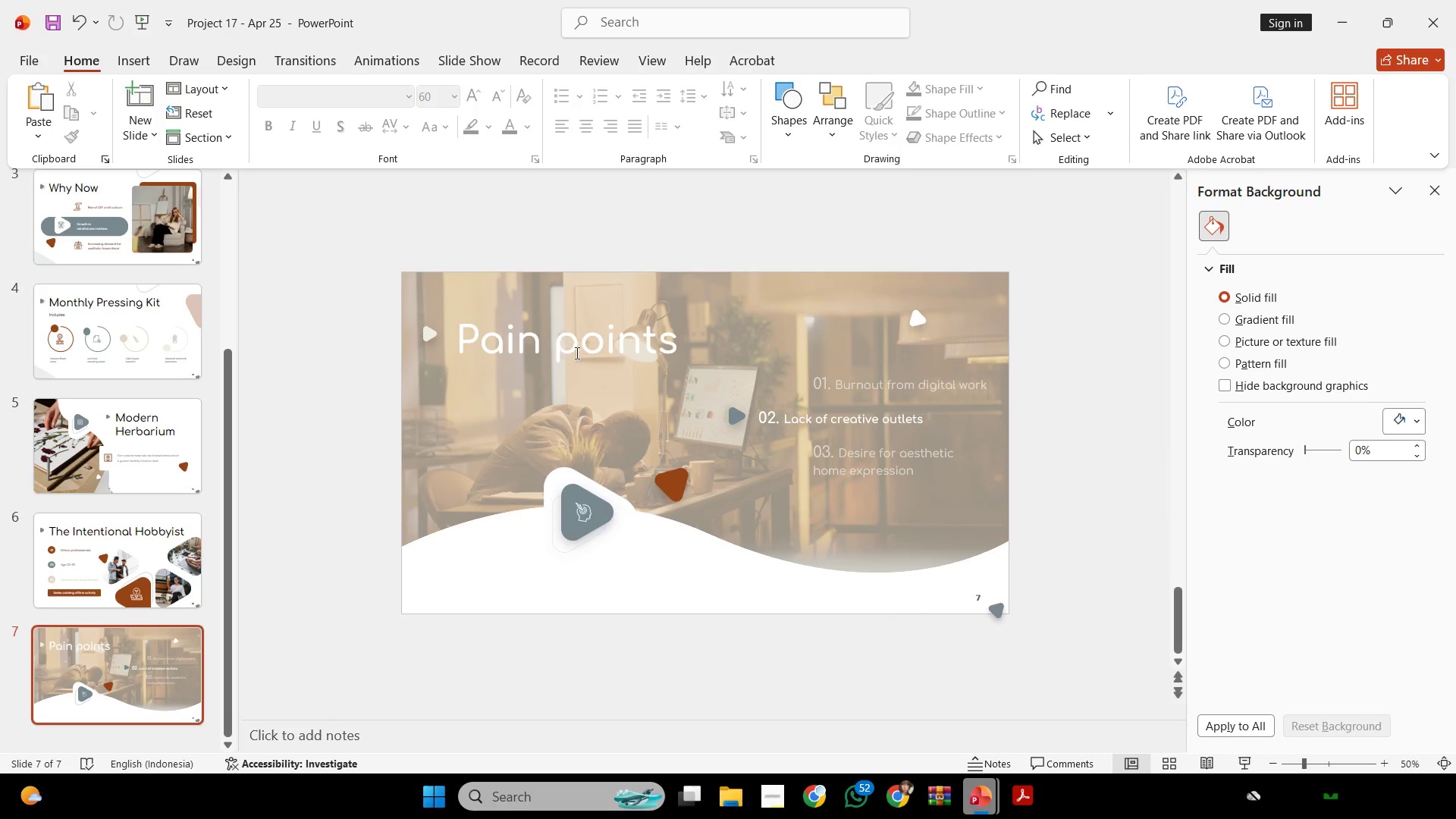 
left_click([576, 353])
 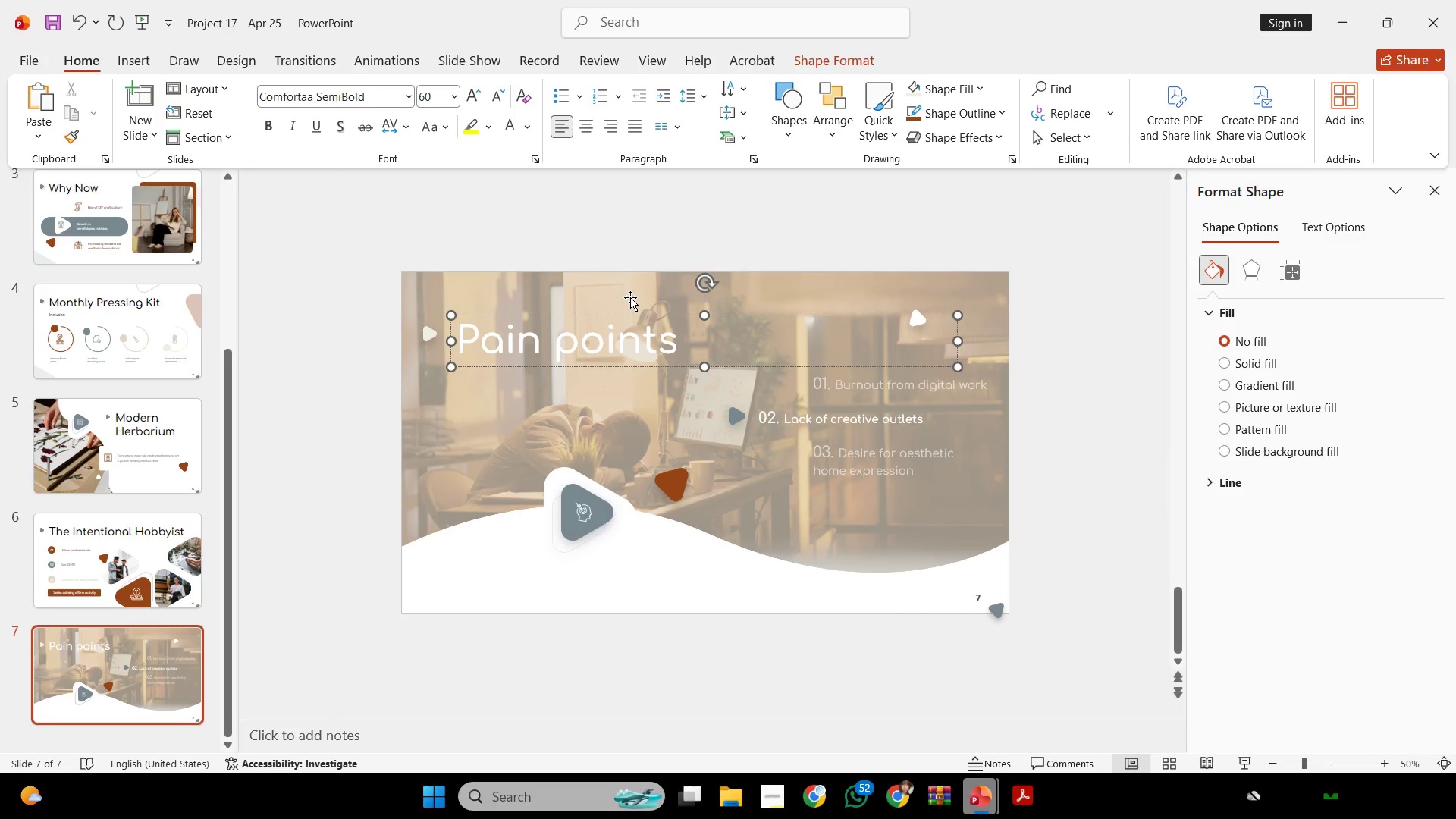 
key(Backspace)
 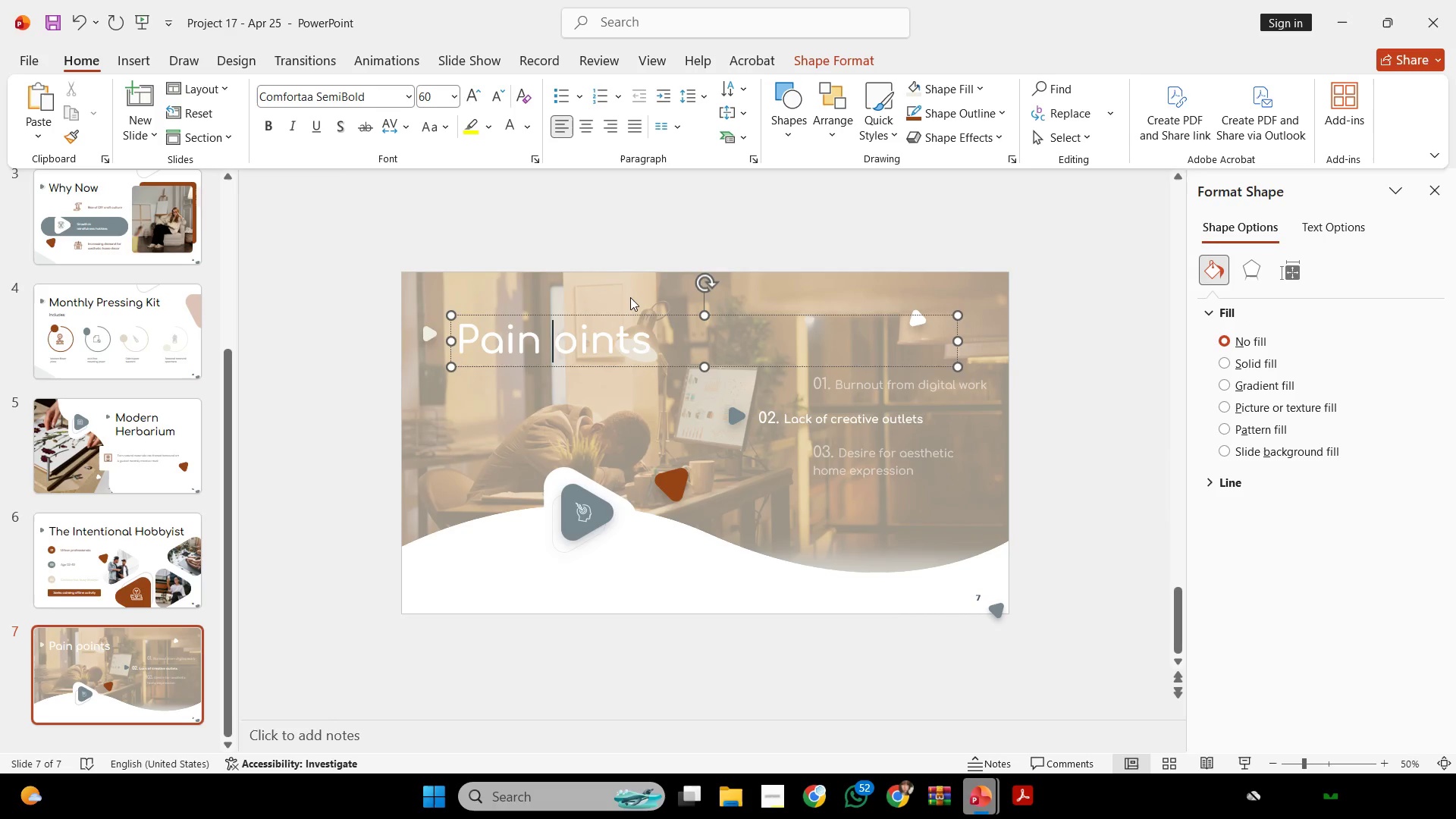 
key(Shift+P)
 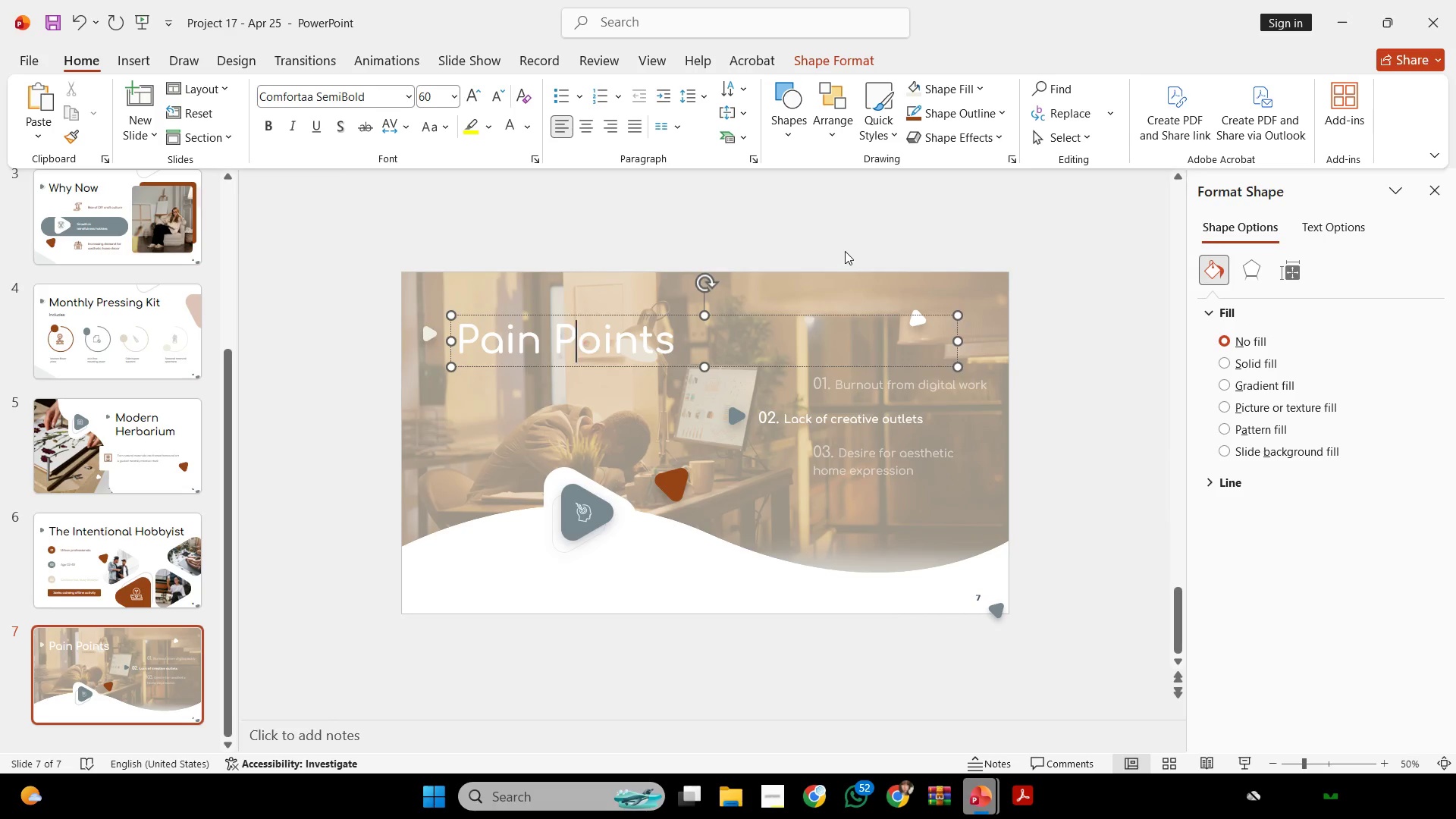 
left_click([846, 243])
 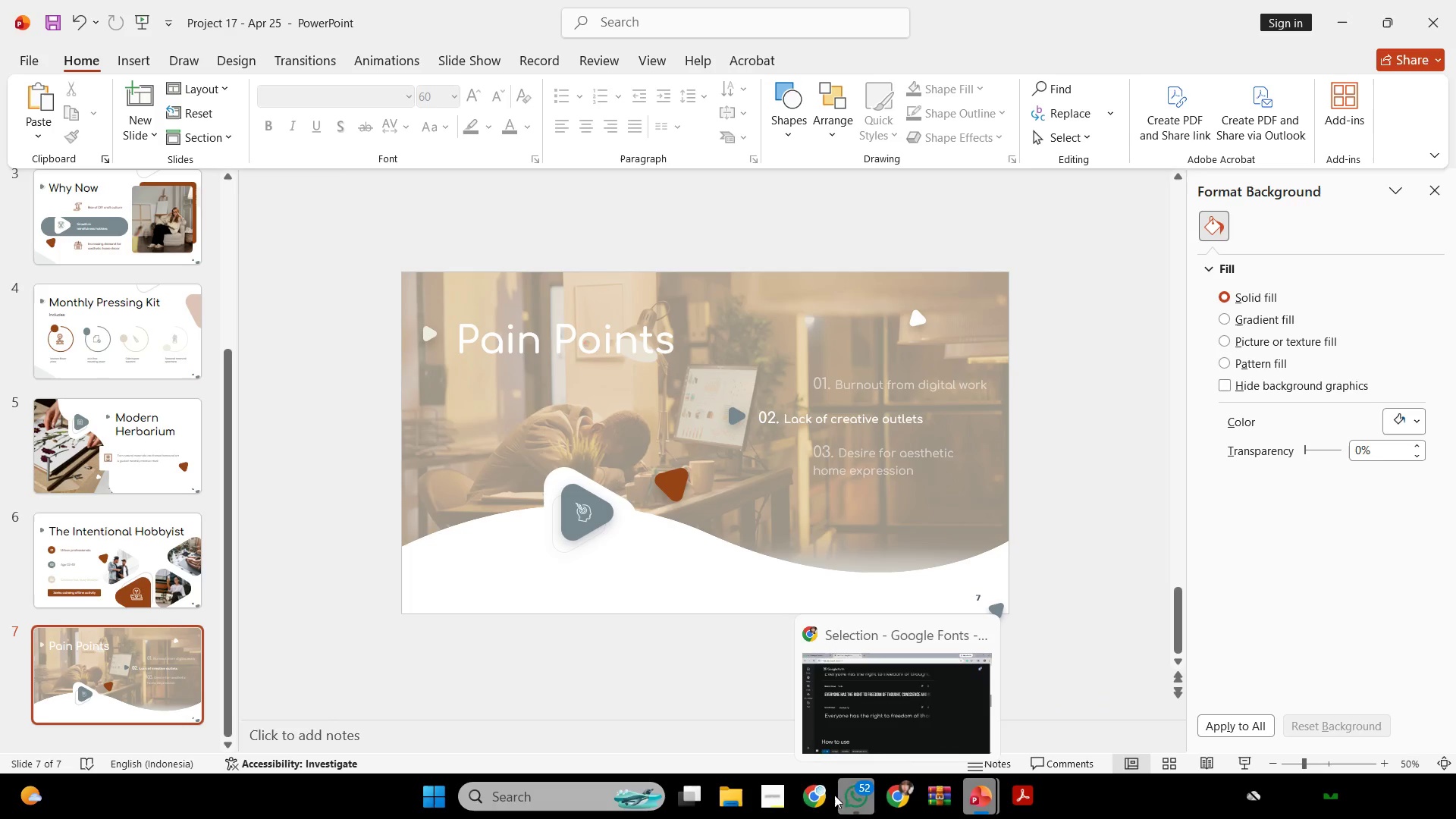 
left_click([819, 731])
 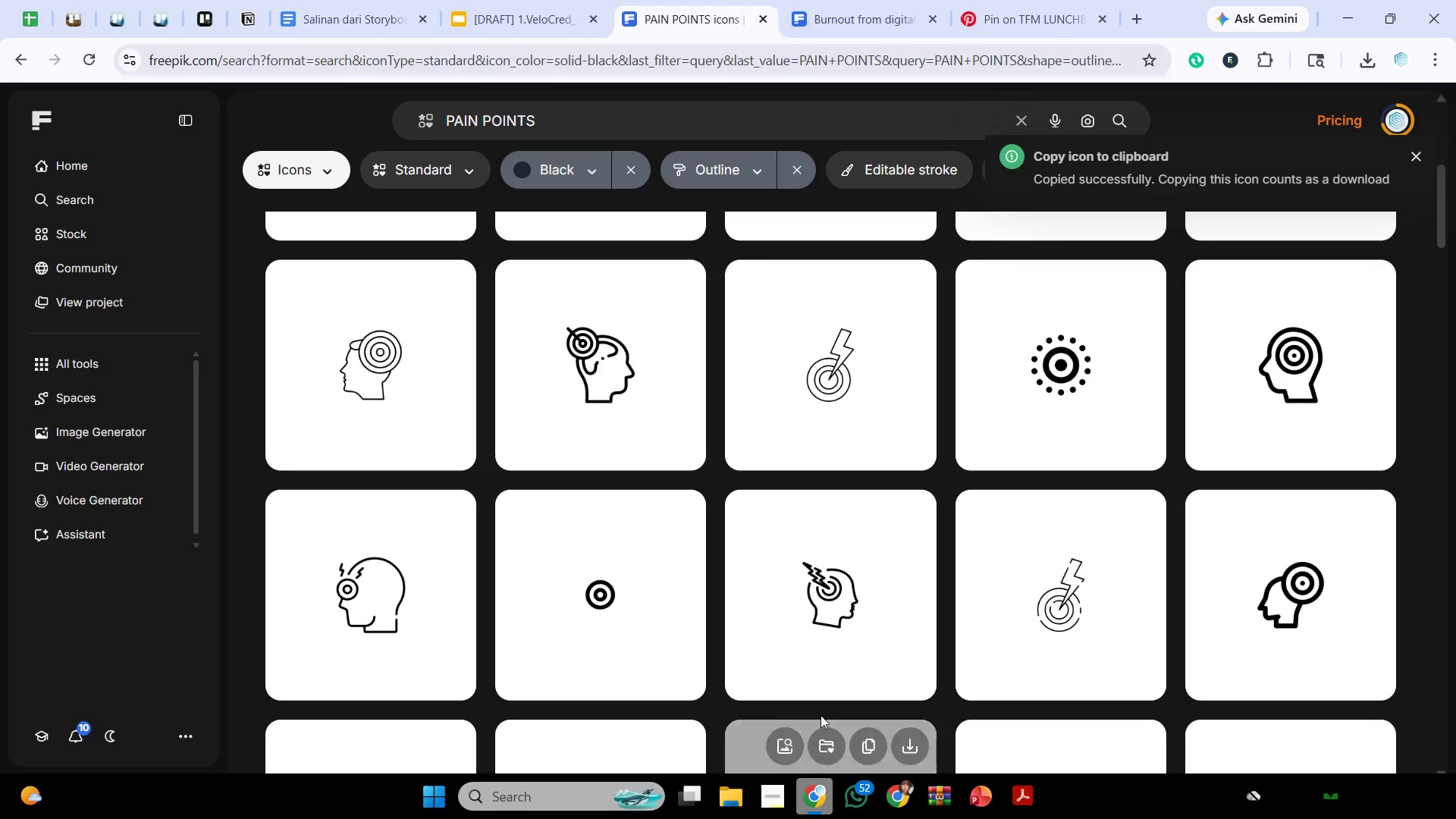 
mouse_move([851, 594])
 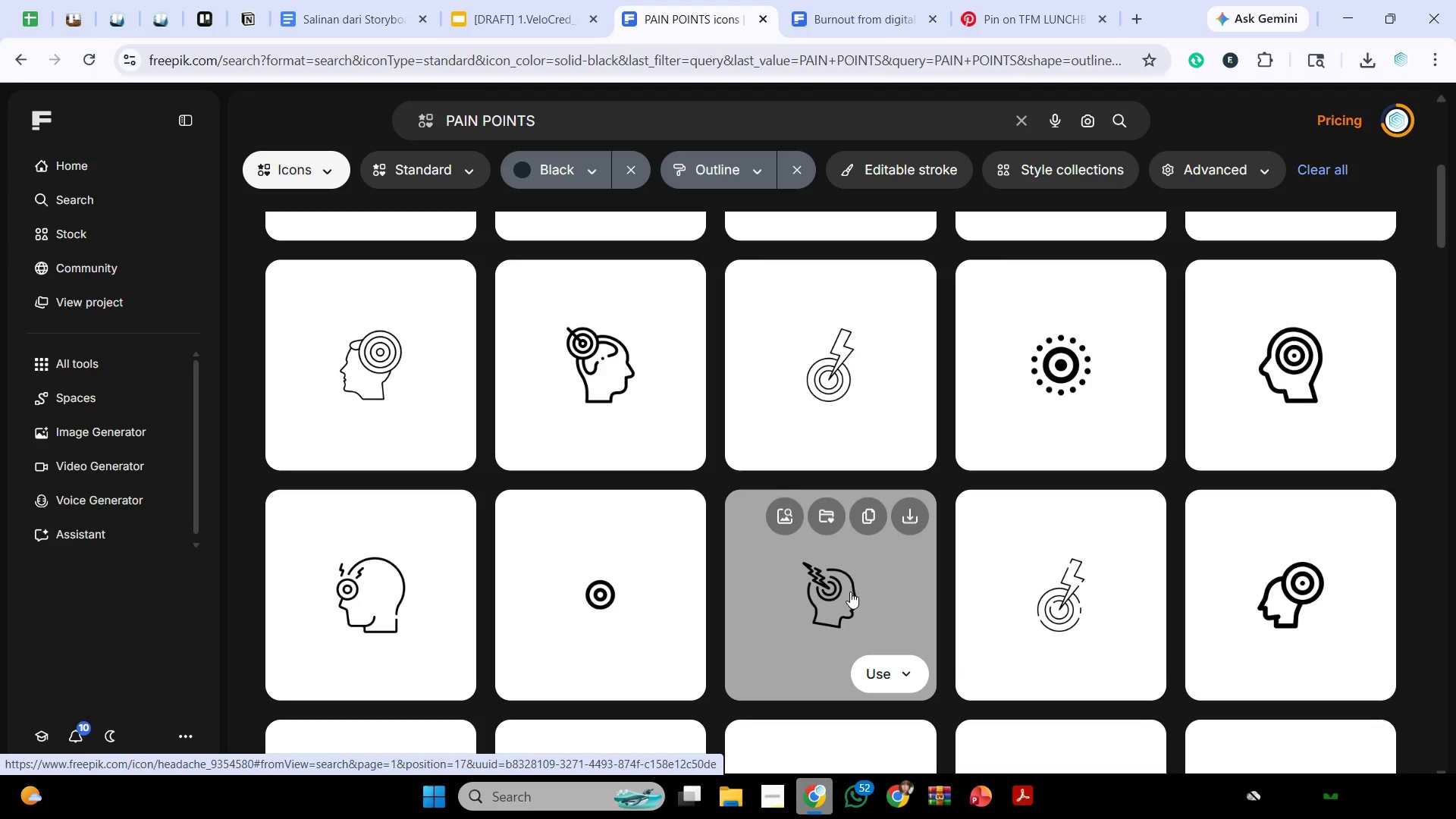 
scroll: coordinate [850, 592], scroll_direction: down, amount: 2.0
 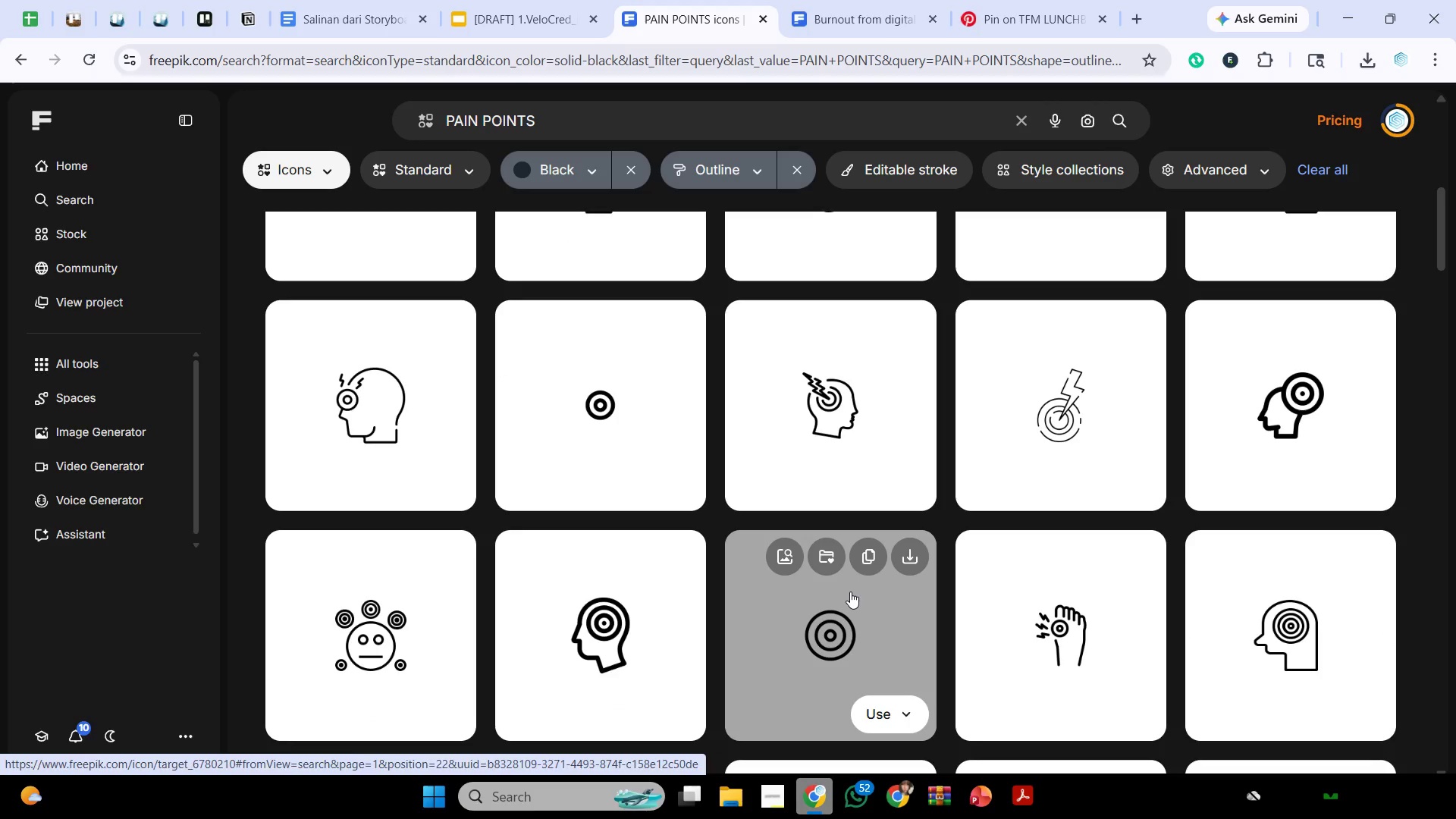 
wait(5.1)
 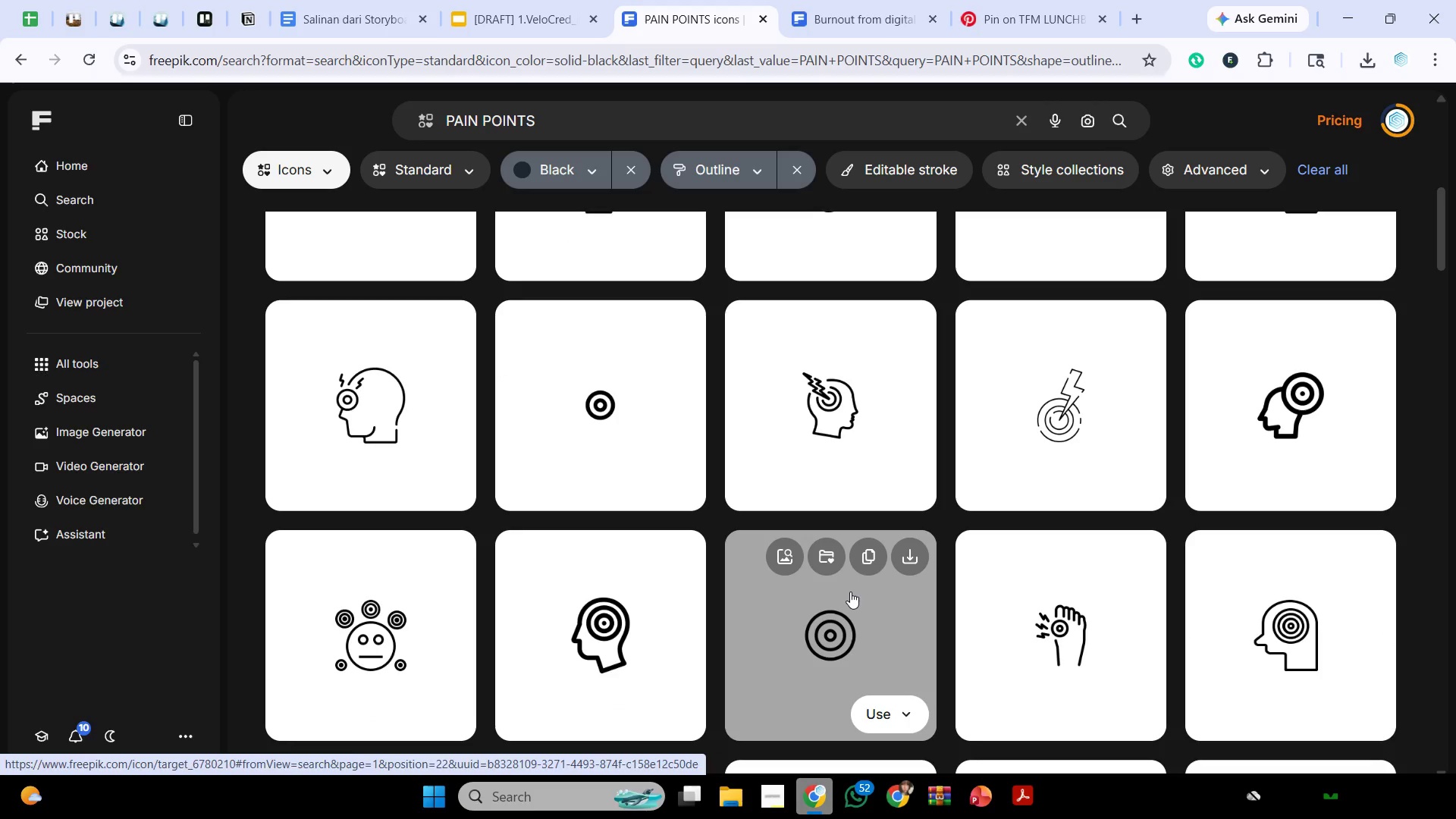 
scroll: coordinate [850, 592], scroll_direction: down, amount: 5.0
 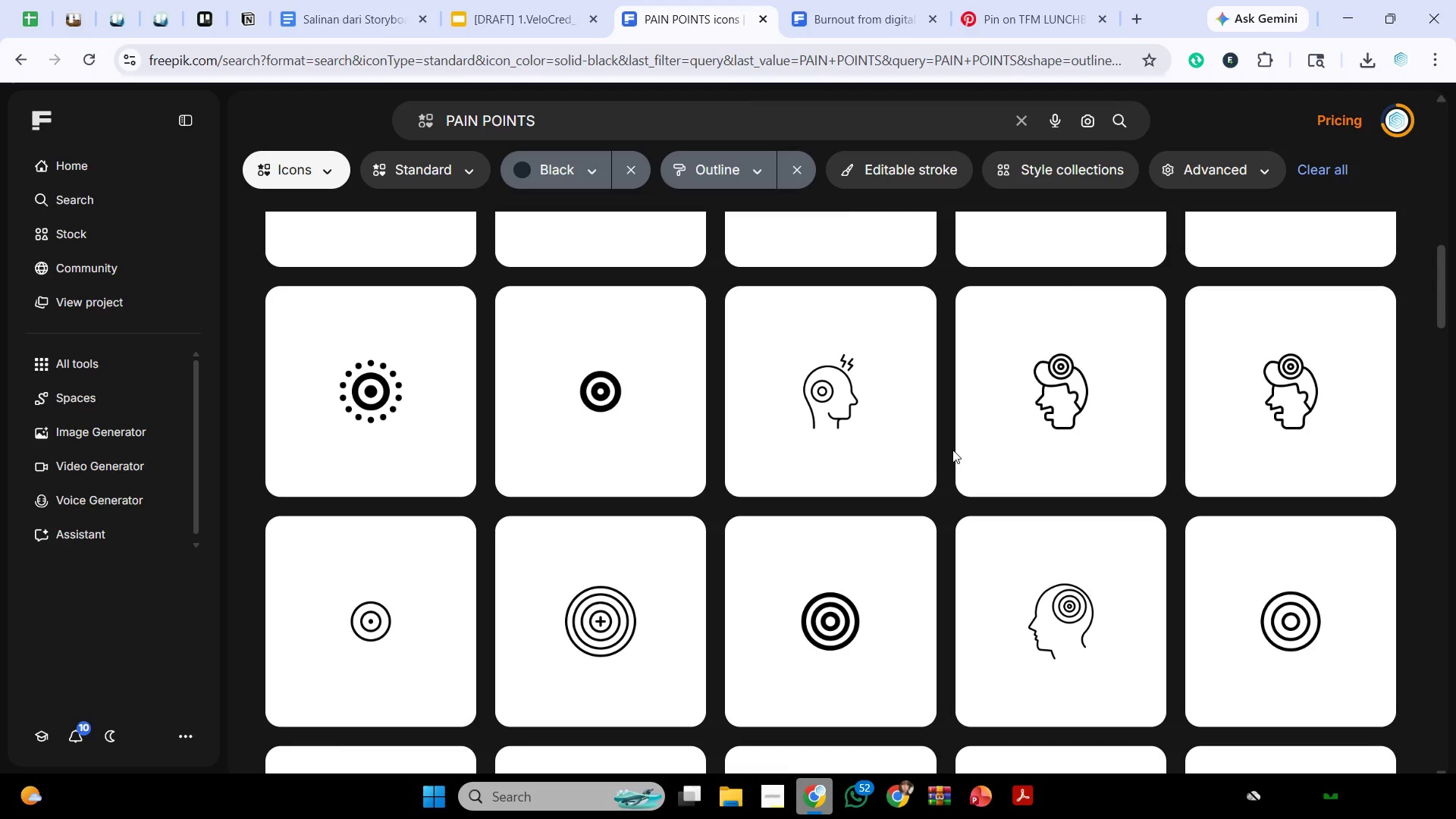 
wait(12.12)
 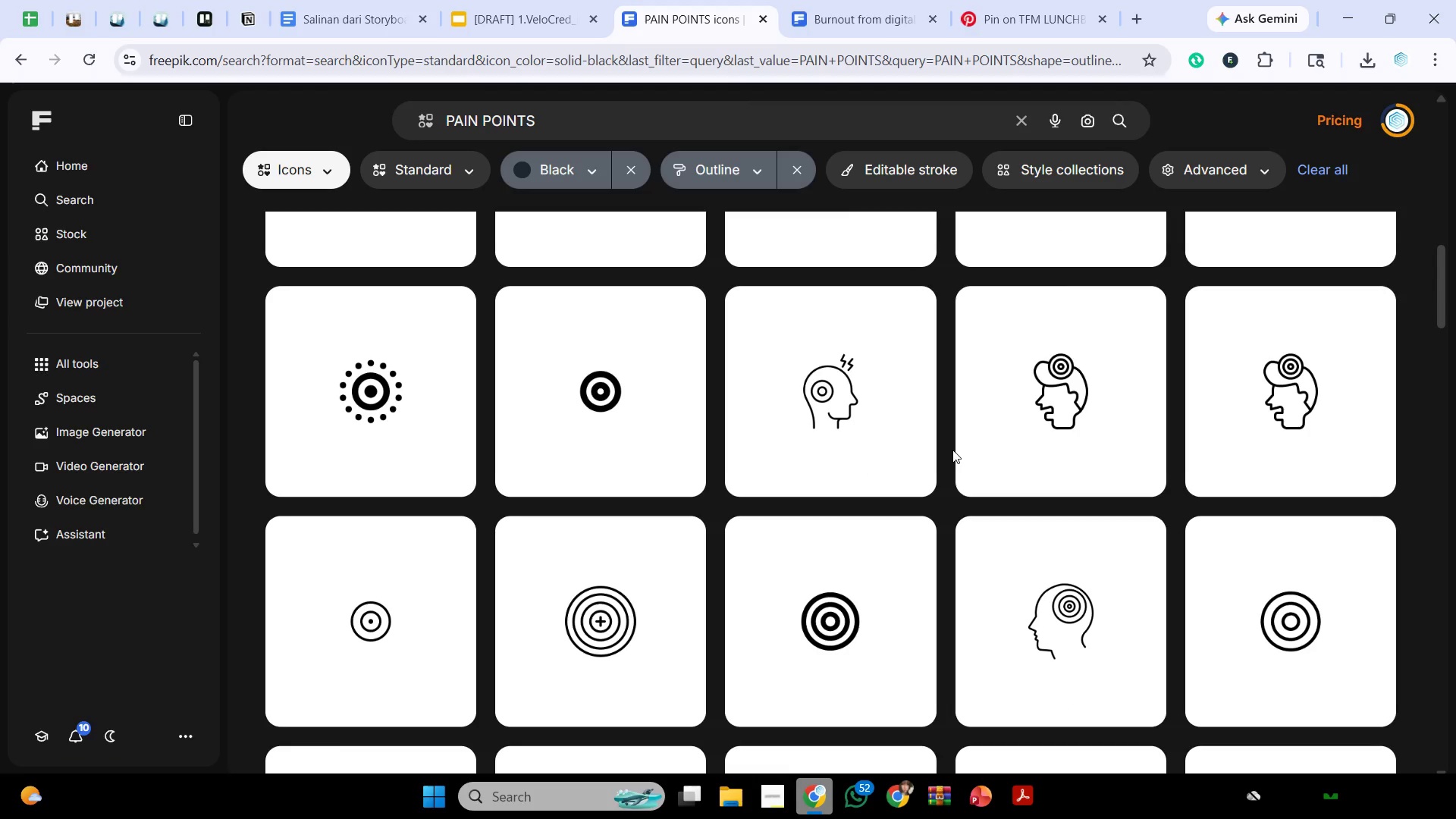 
scroll: coordinate [943, 440], scroll_direction: down, amount: 4.0
 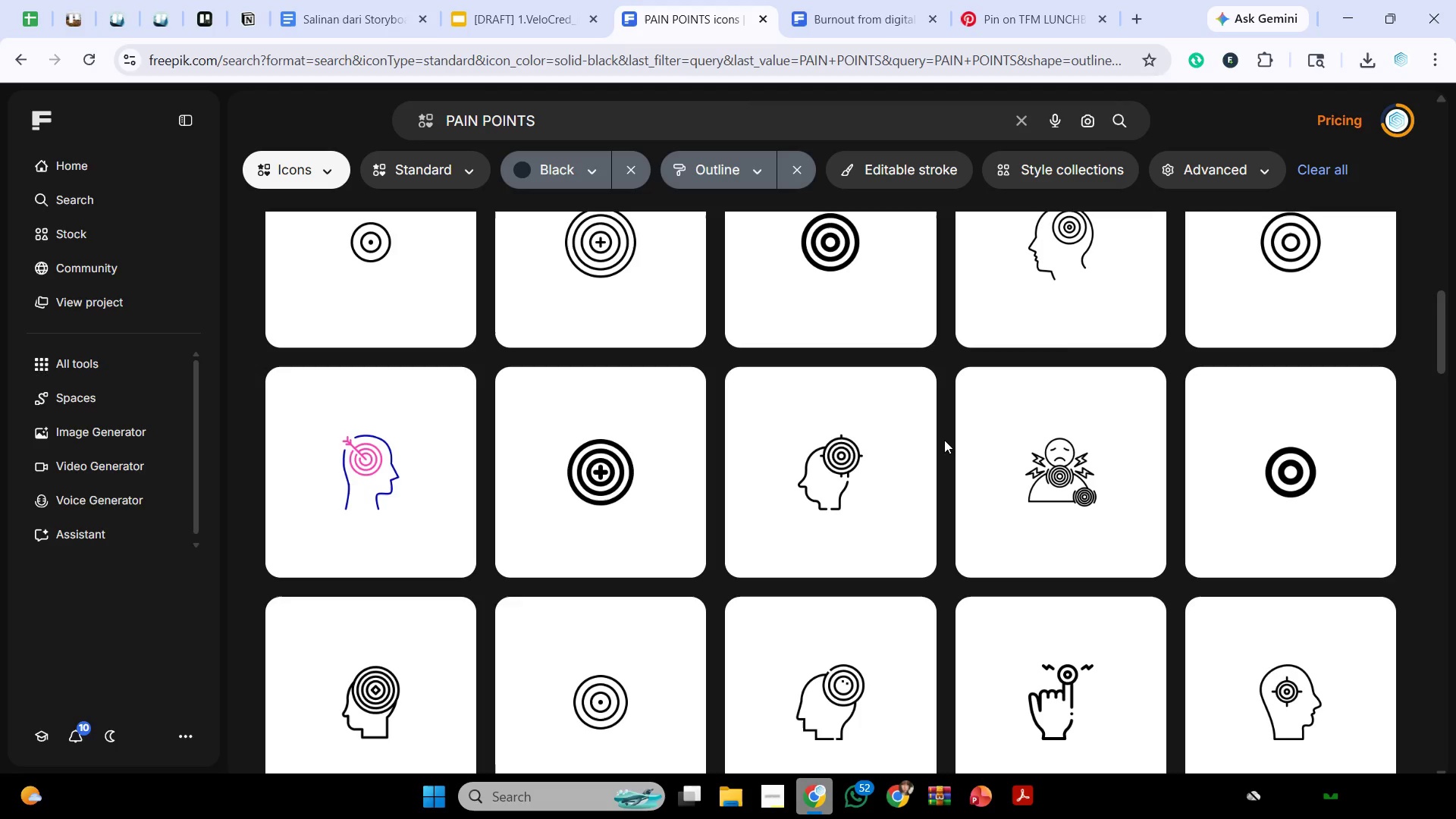 
wait(15.7)
 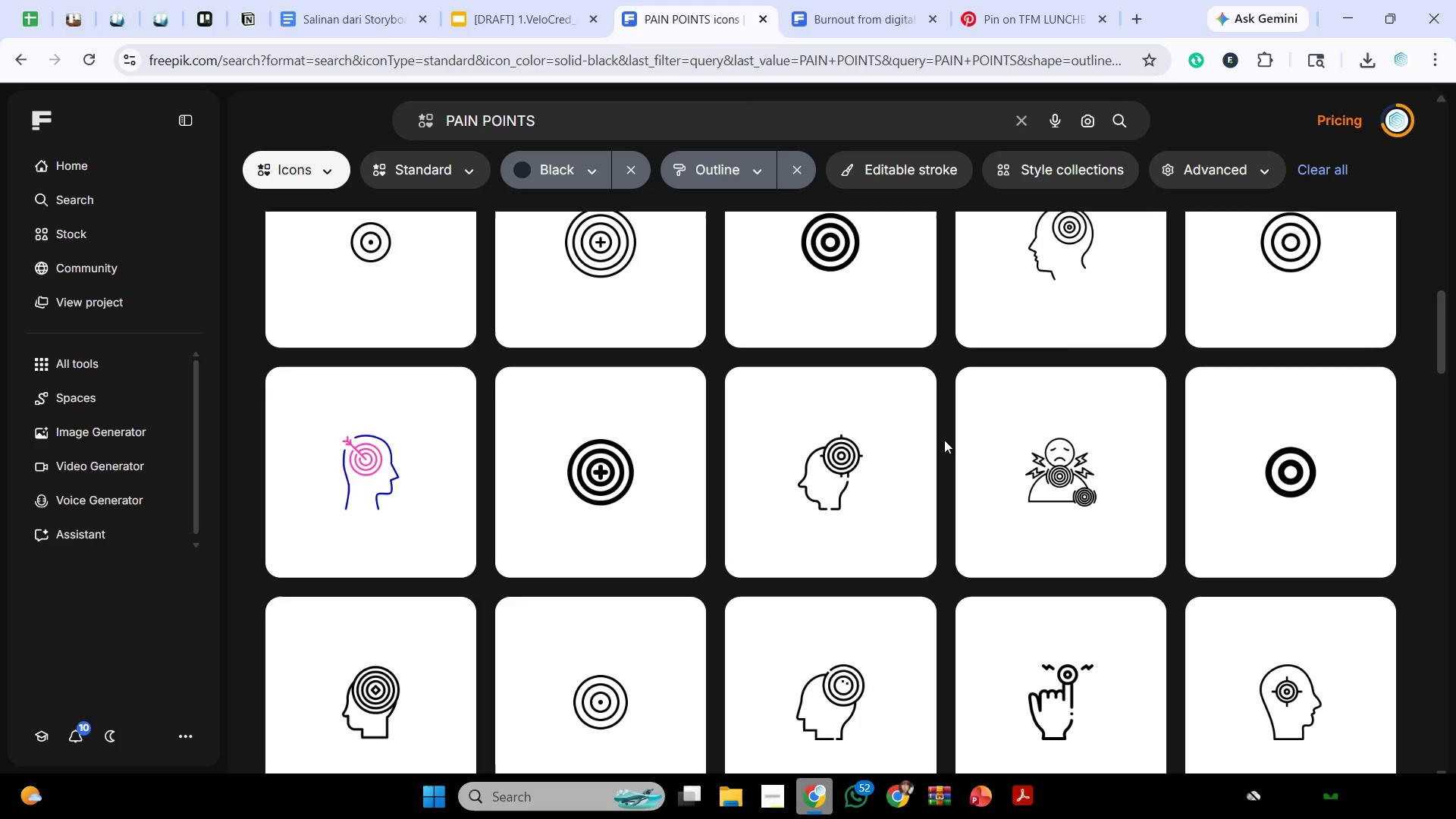 
mouse_move([921, 452])
 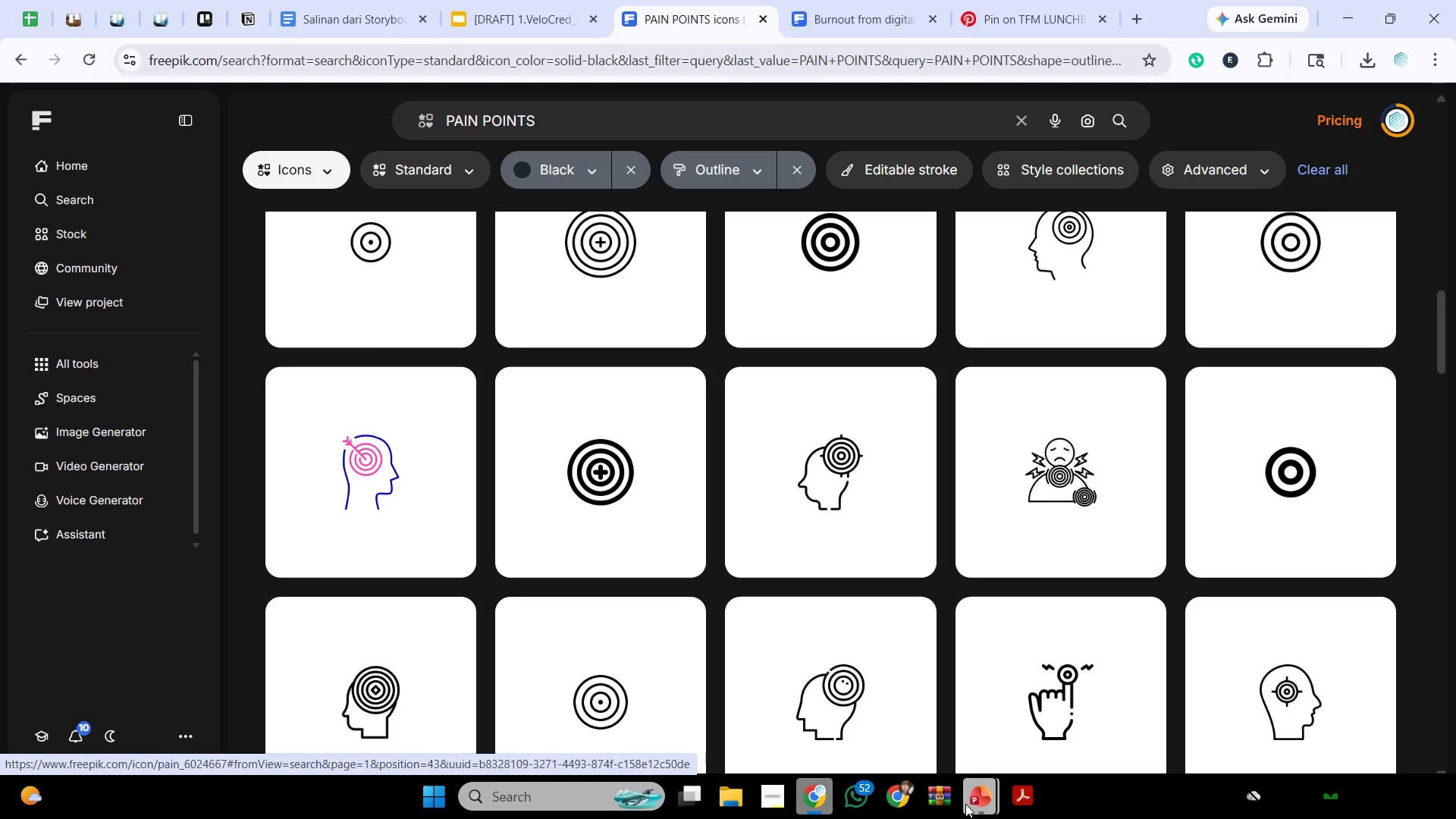 
left_click([965, 804])
 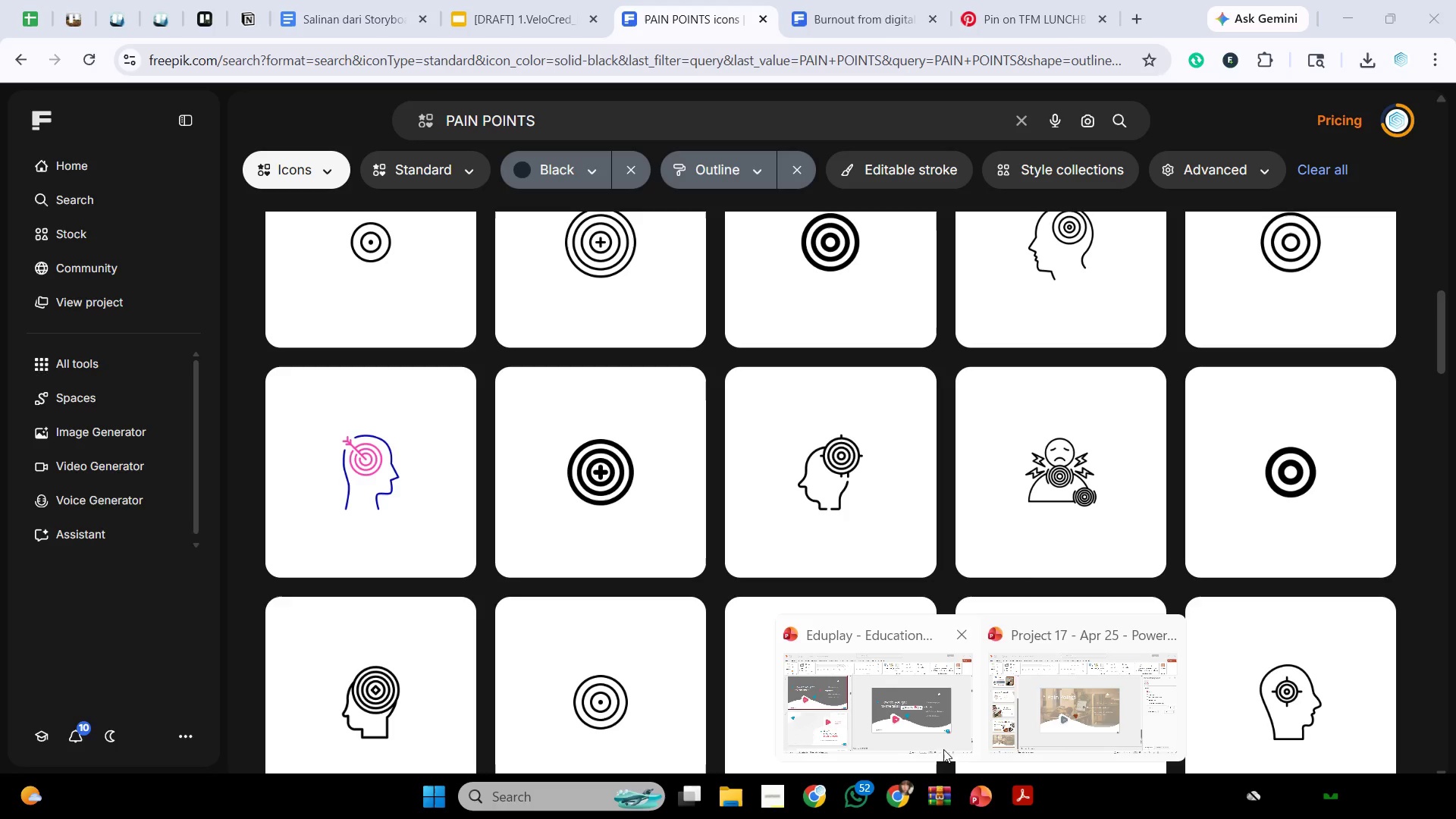 
left_click([824, 801])
 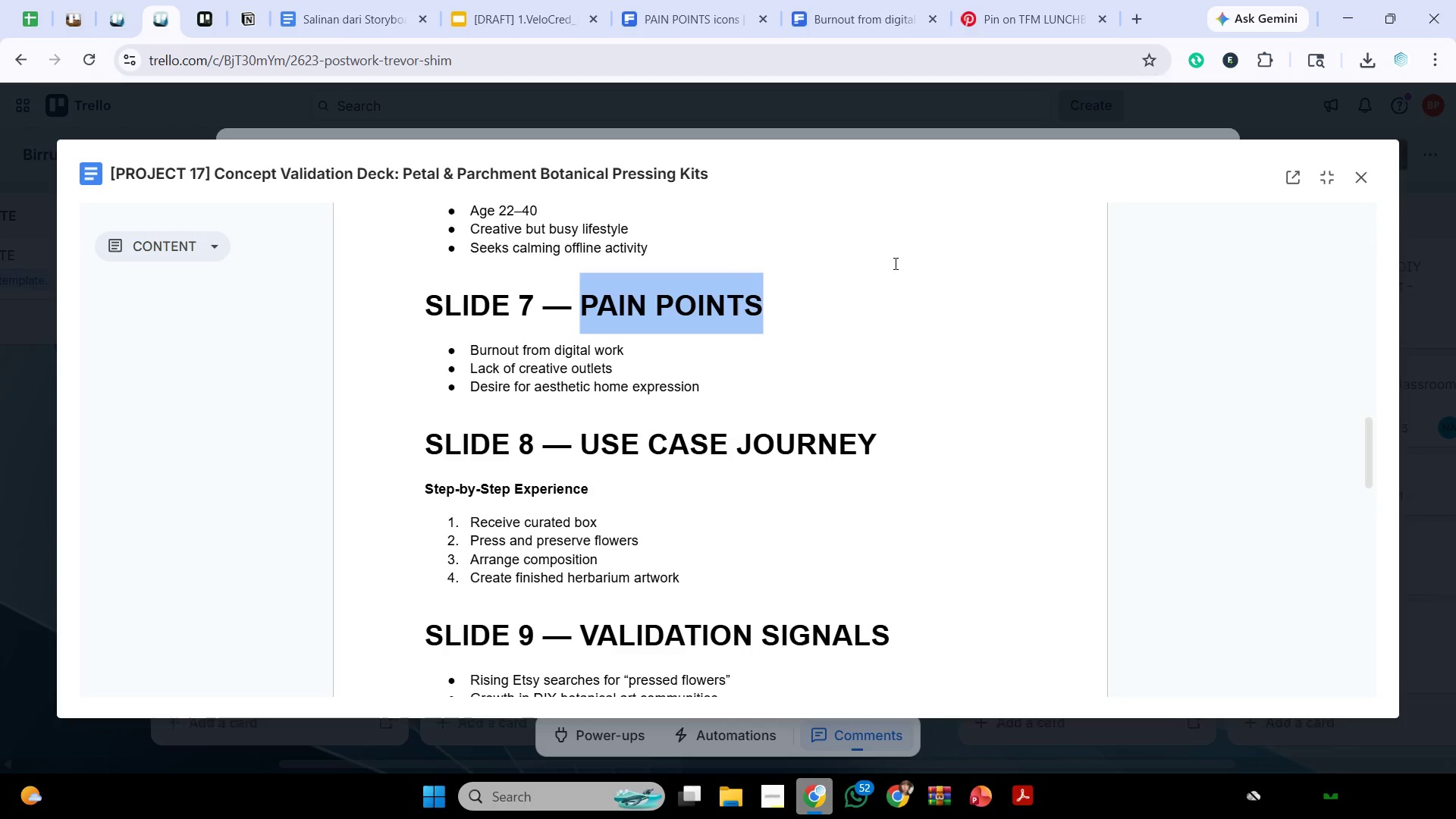 
left_click_drag(start_coordinate=[714, 586], to_coordinate=[404, 504])
 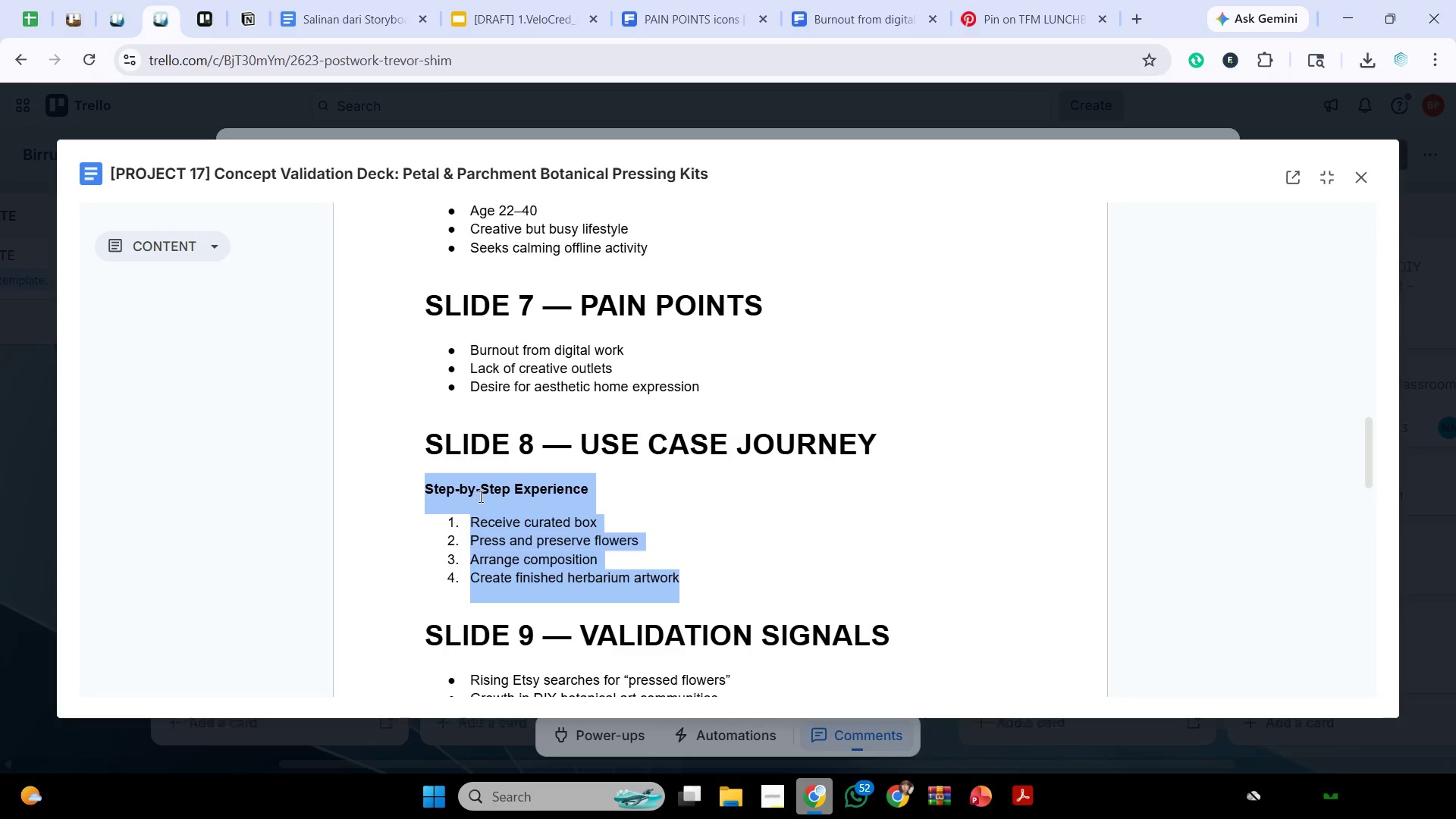 
key(Control+C)
 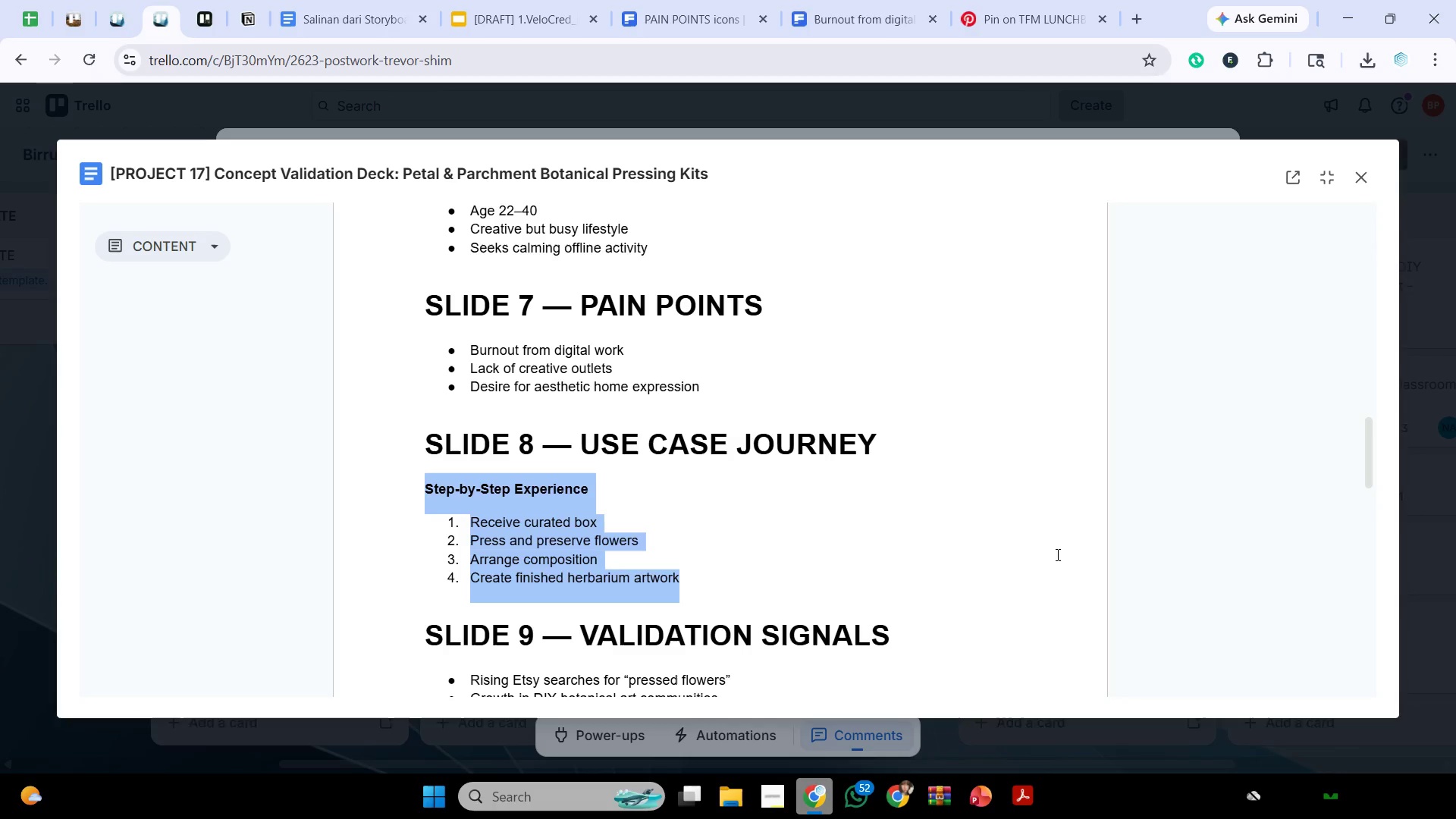 
key(Control+C)
 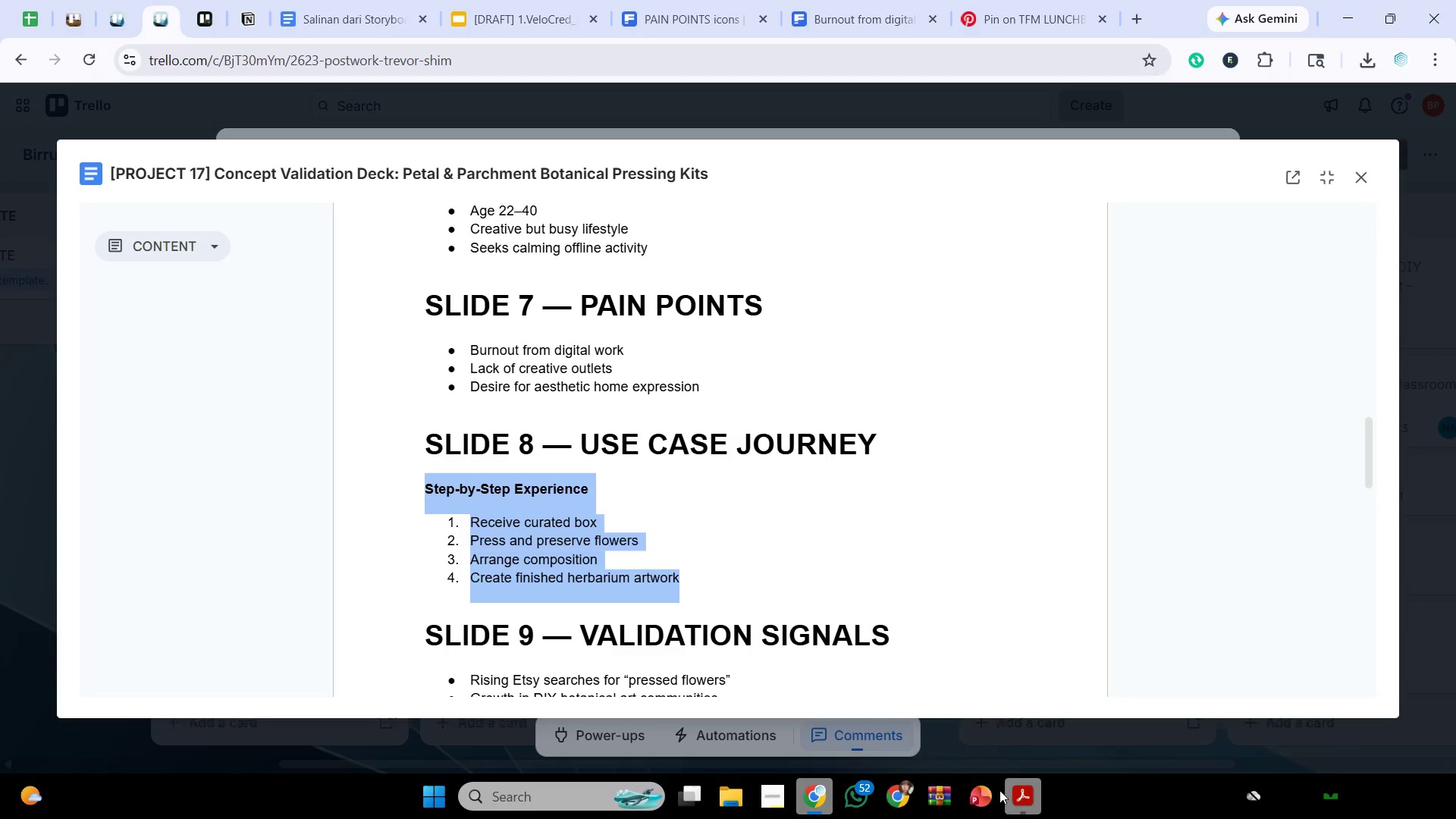 
left_click([991, 787])
 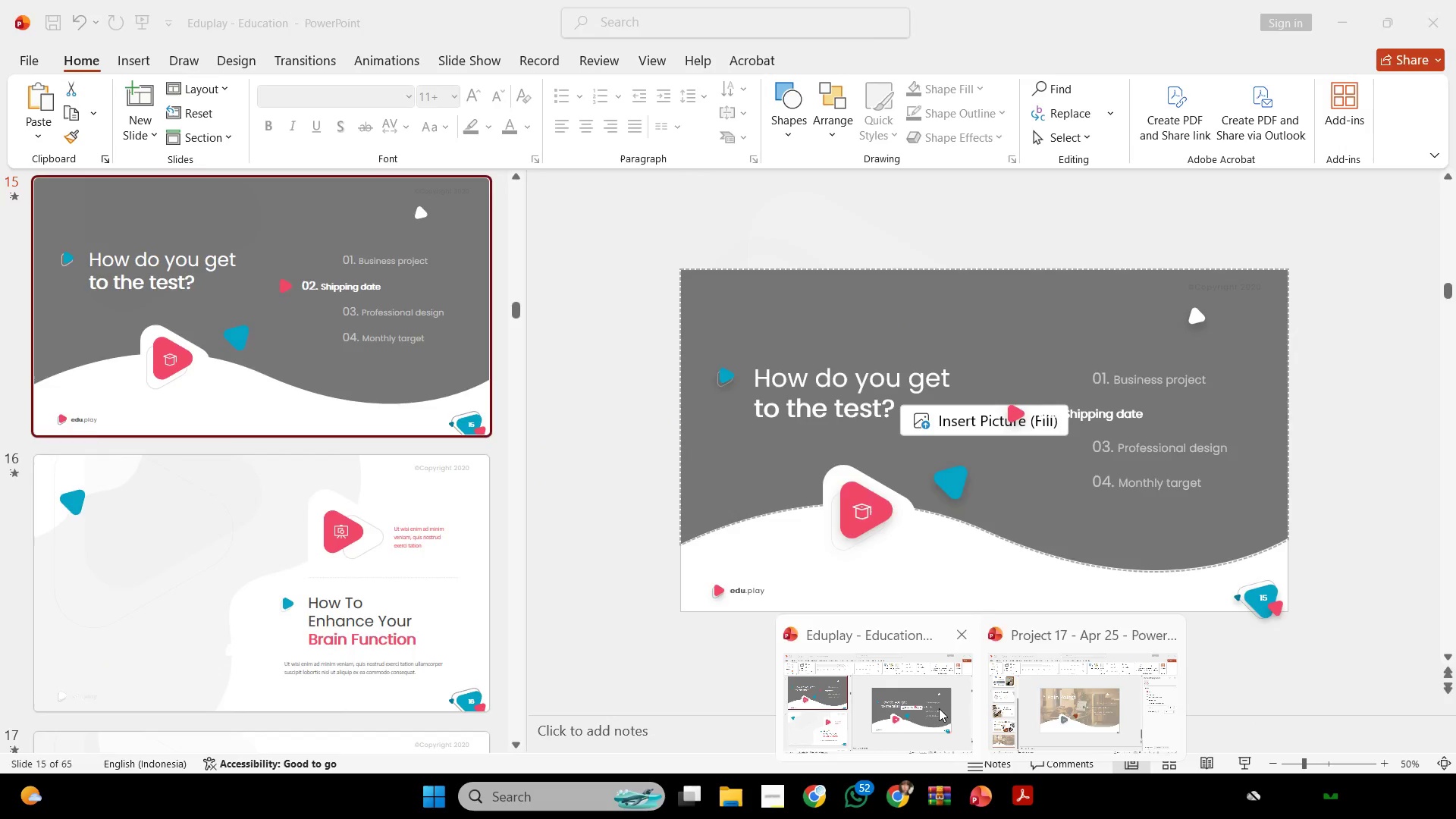 
left_click([1094, 709])
 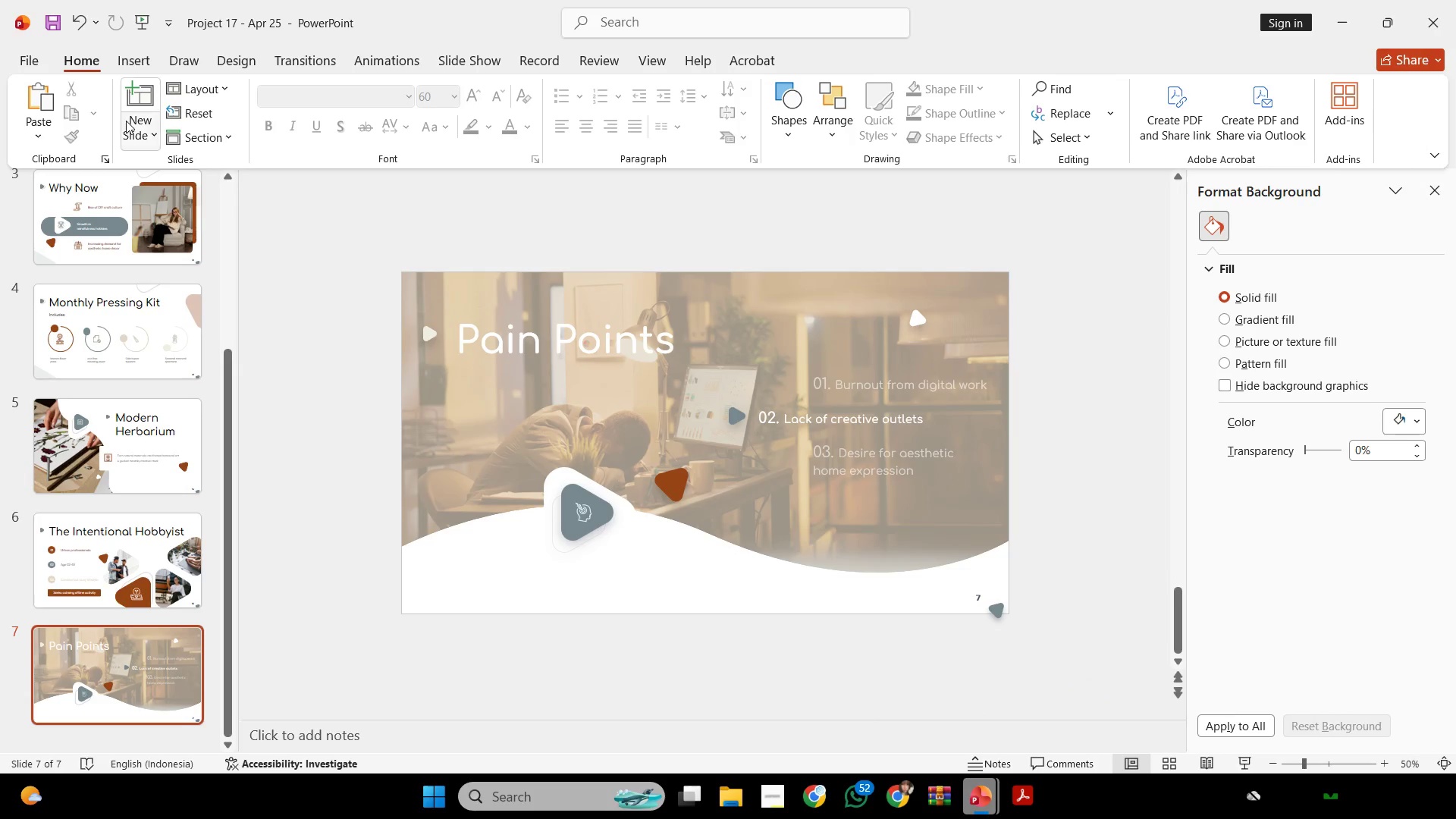 
left_click([127, 119])
 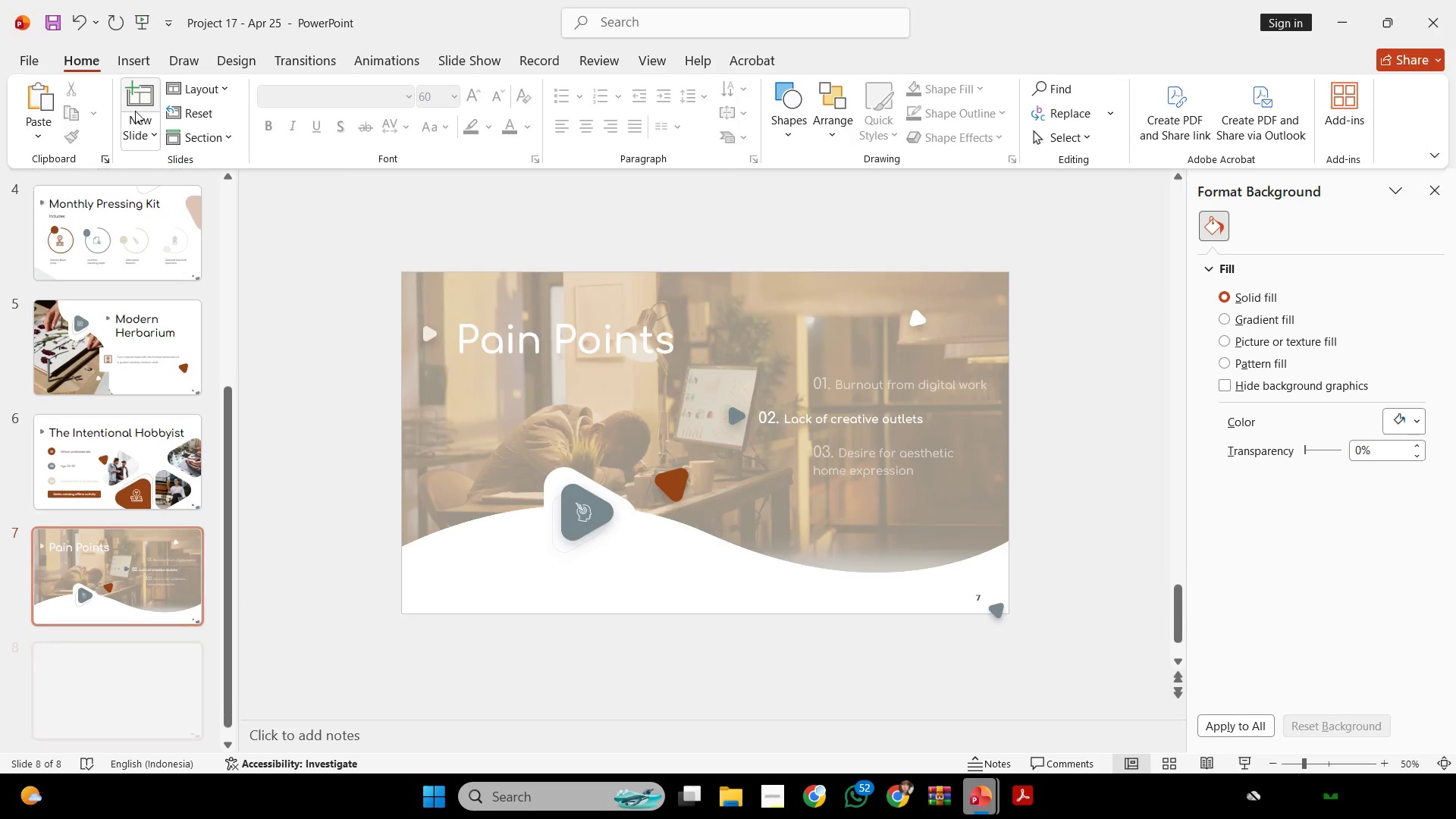 
key(Control+V)
 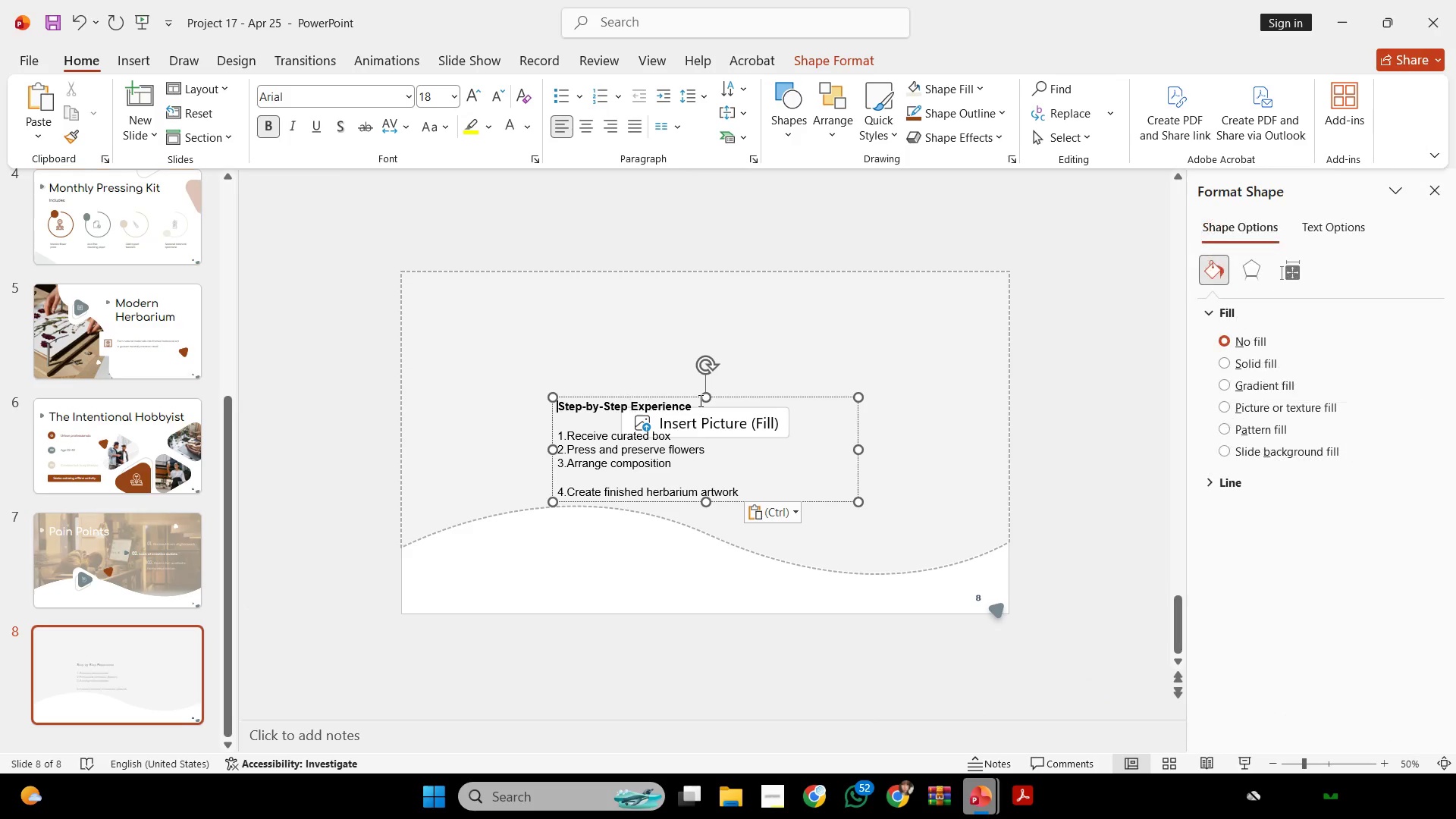 
left_click([792, 378])
 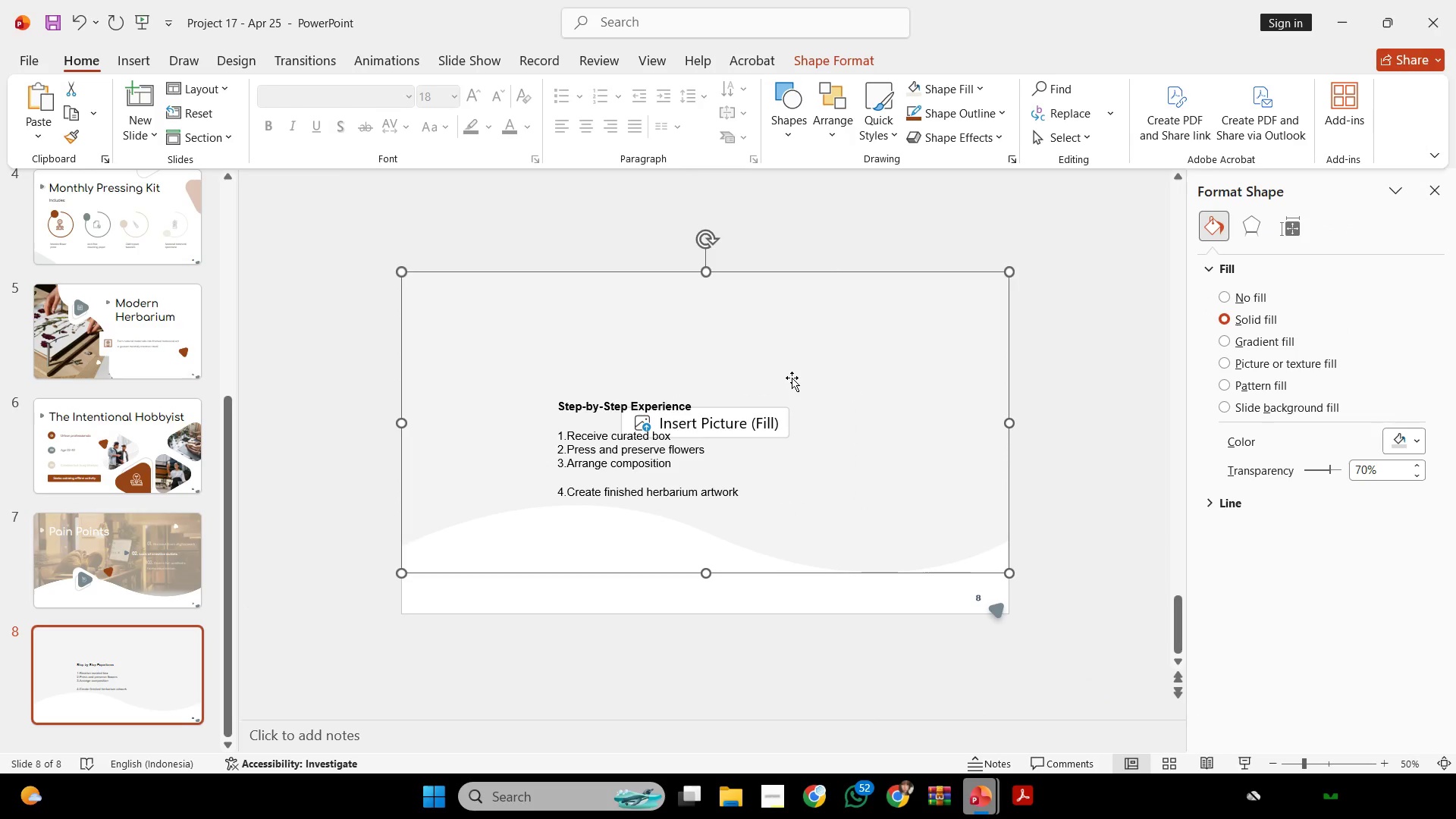 
key(Backspace)
 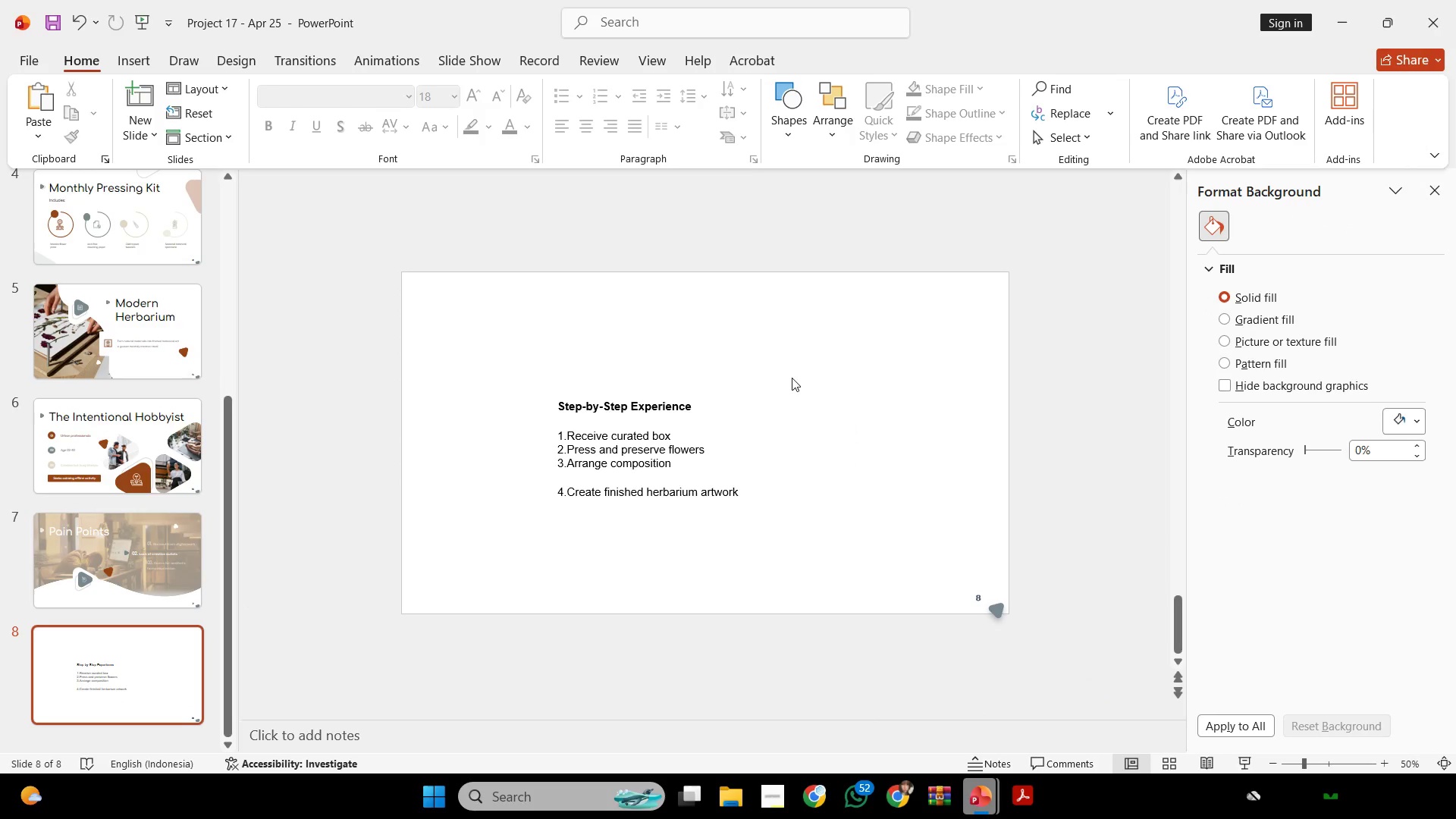 
wait(9.58)
 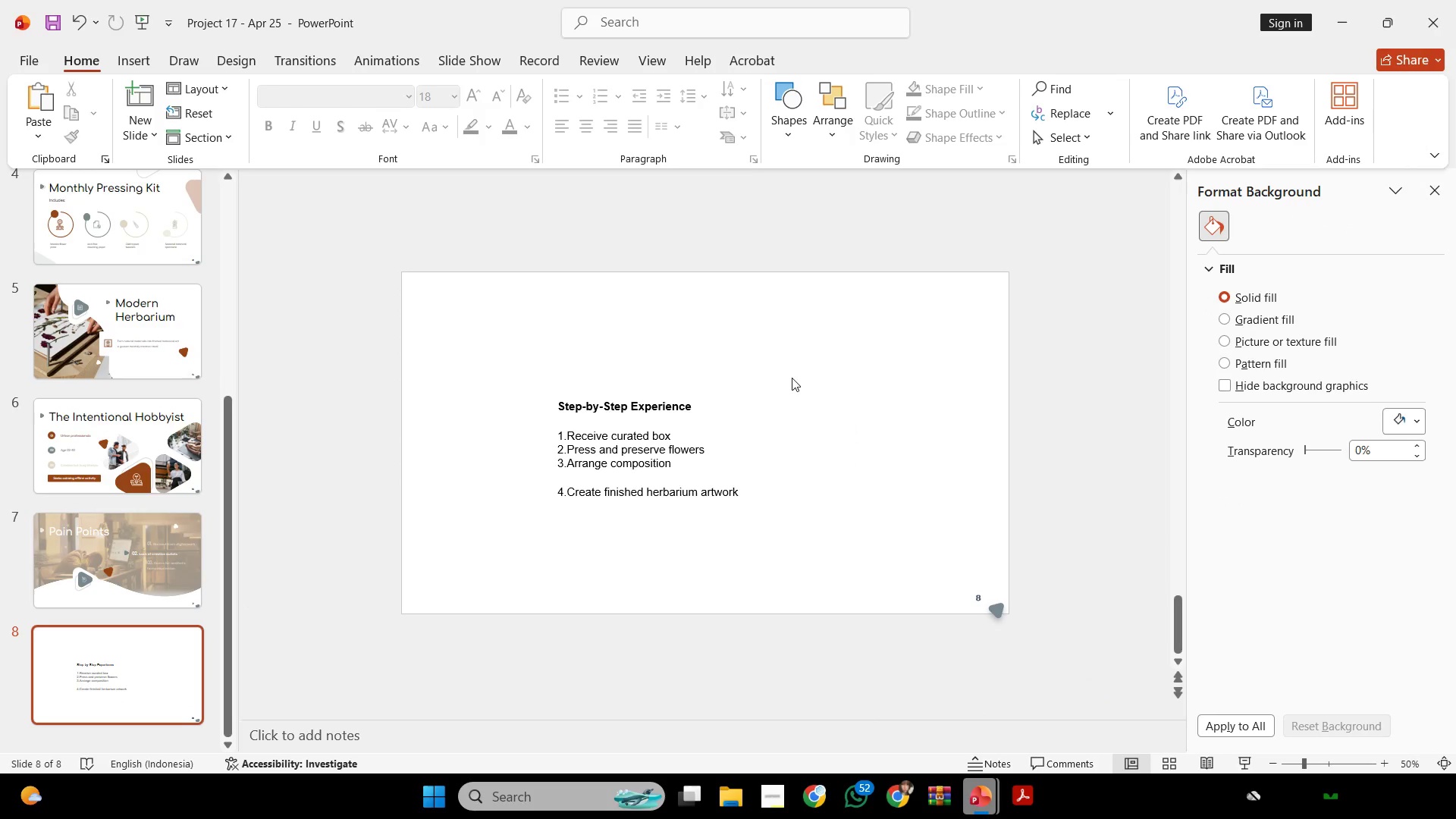 
left_click([749, 394])
 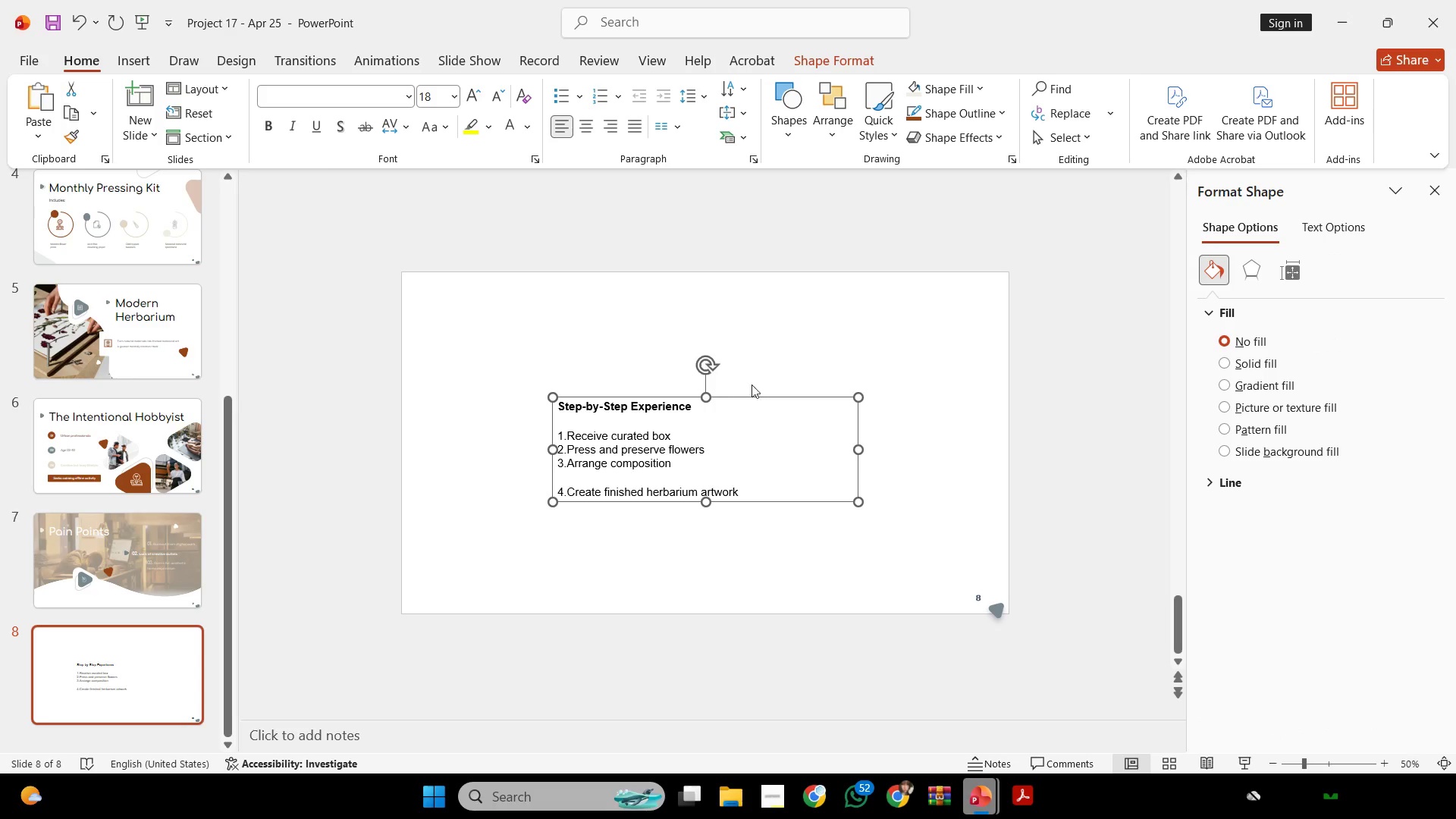 
left_click([761, 369])
 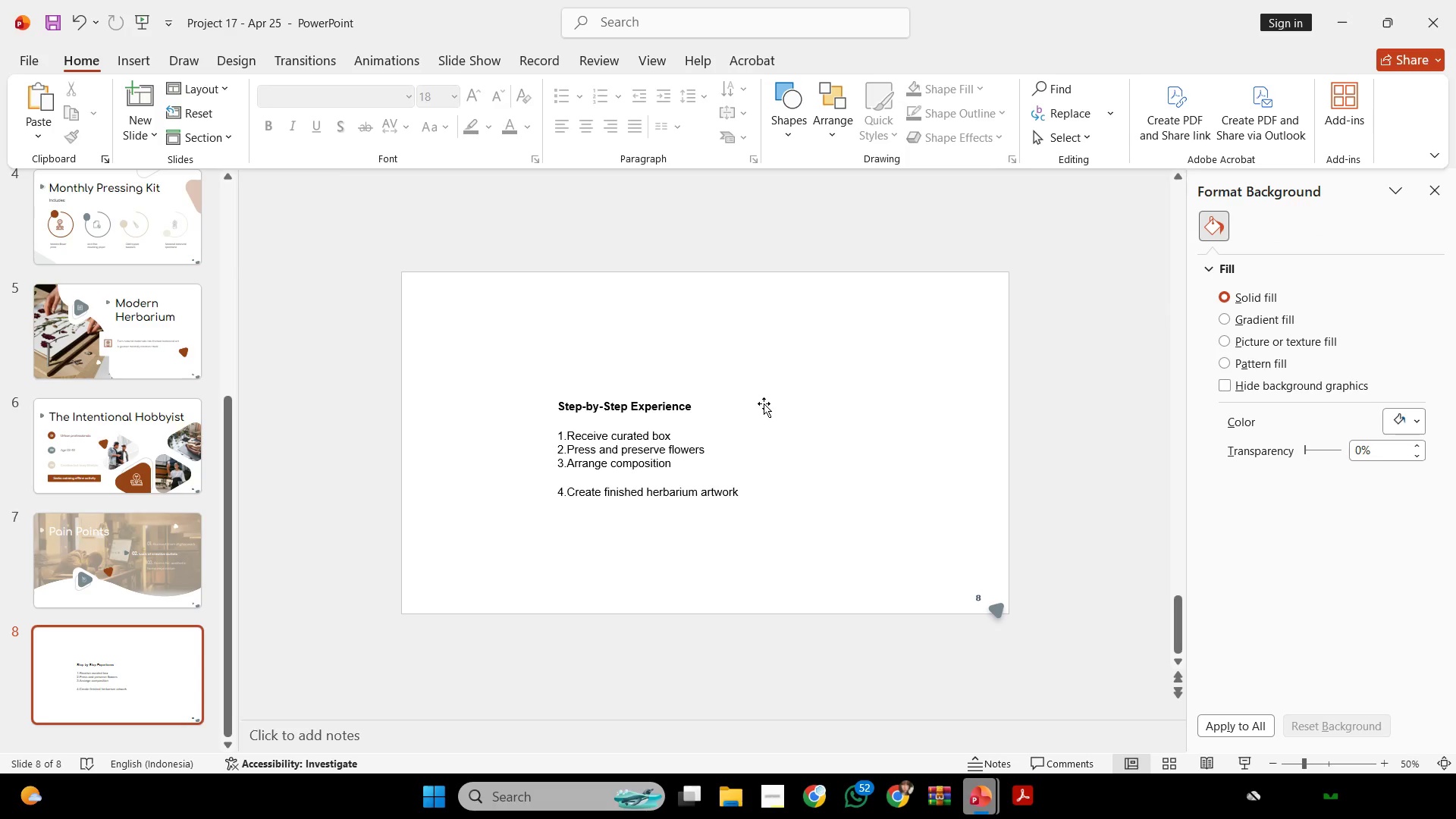 
left_click_drag(start_coordinate=[764, 403], to_coordinate=[764, 396])
 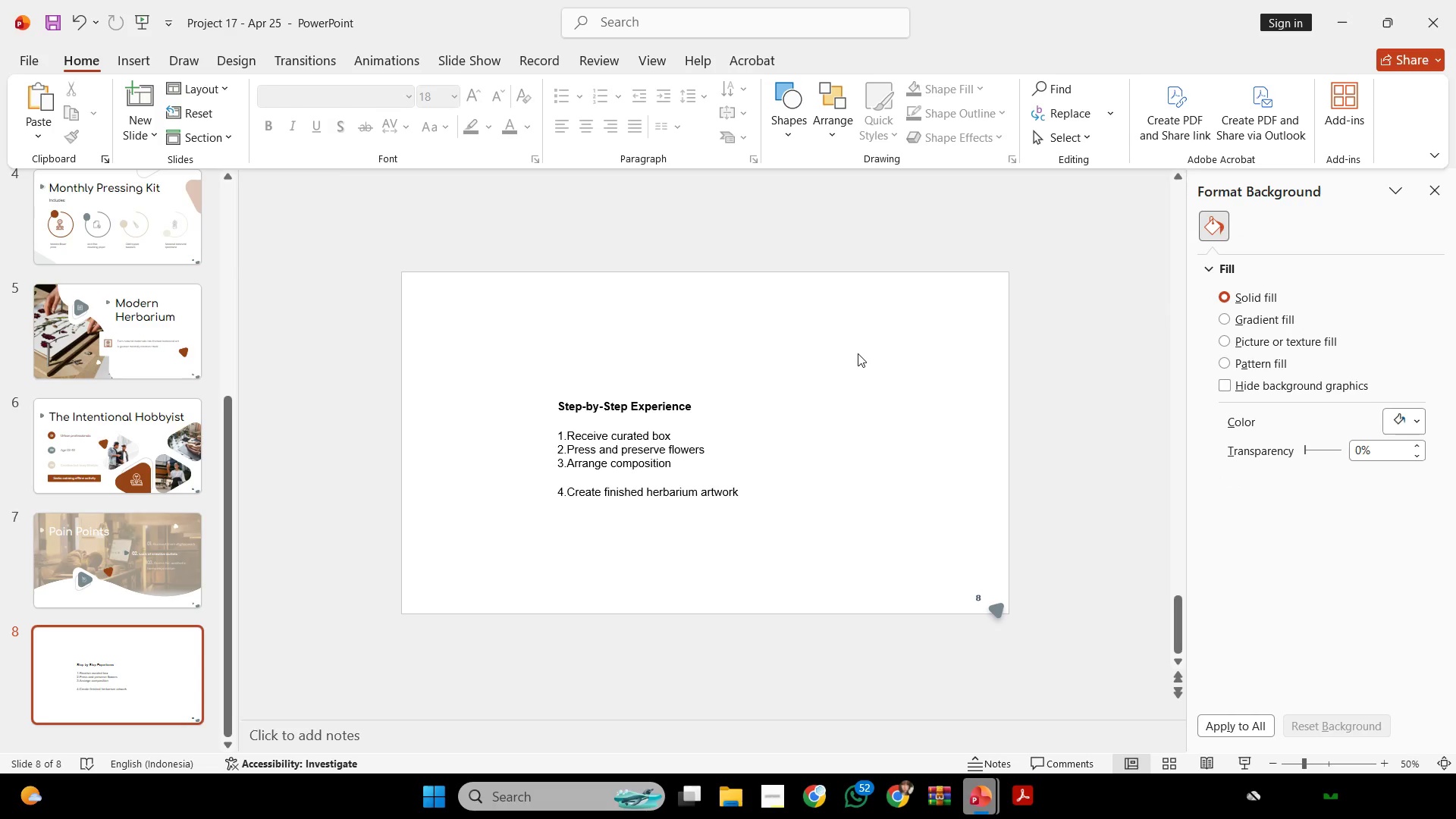 
left_click([764, 396])
 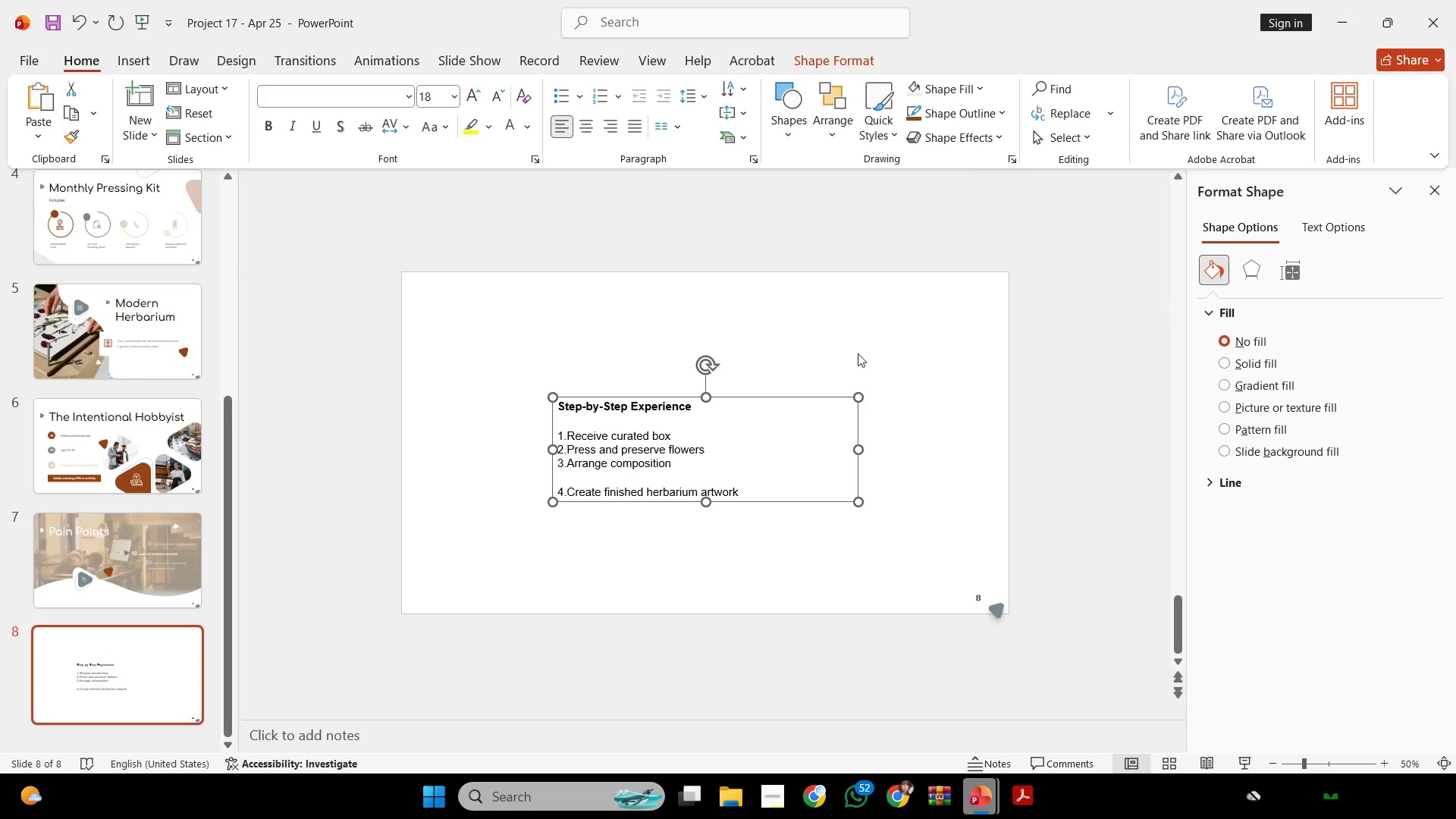 
double_click([858, 353])
 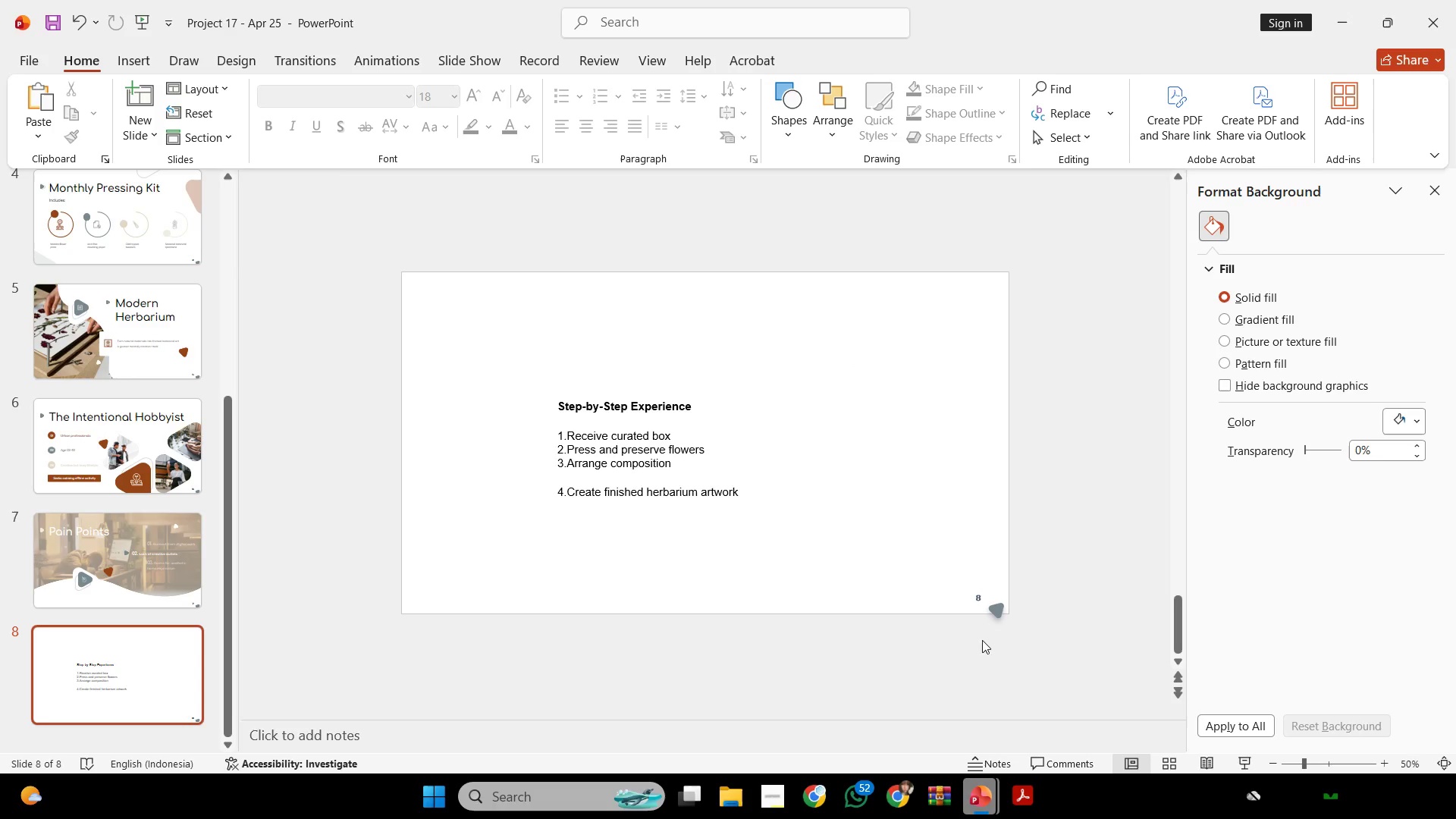 
left_click([994, 790])
 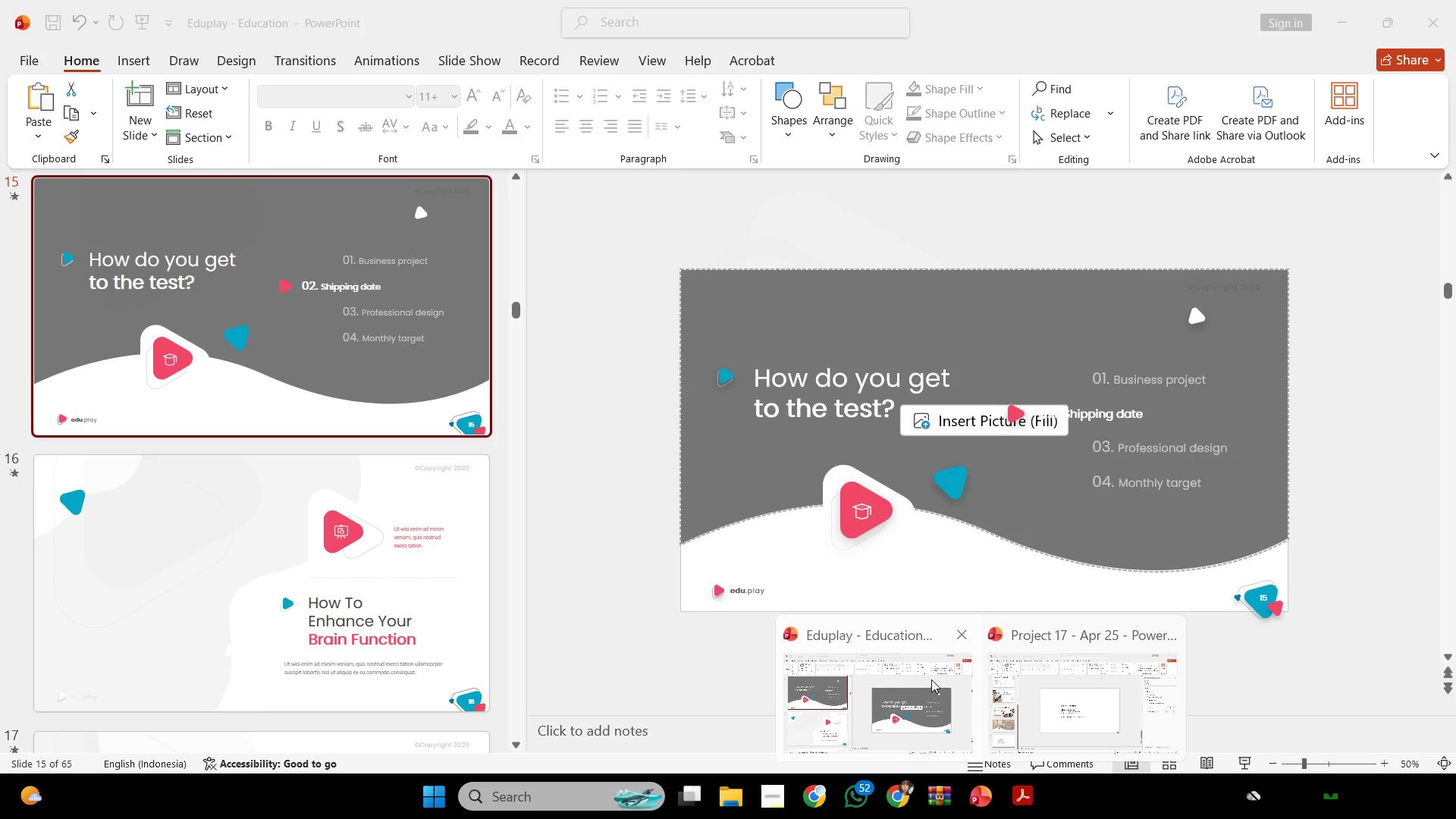 
wait(7.42)
 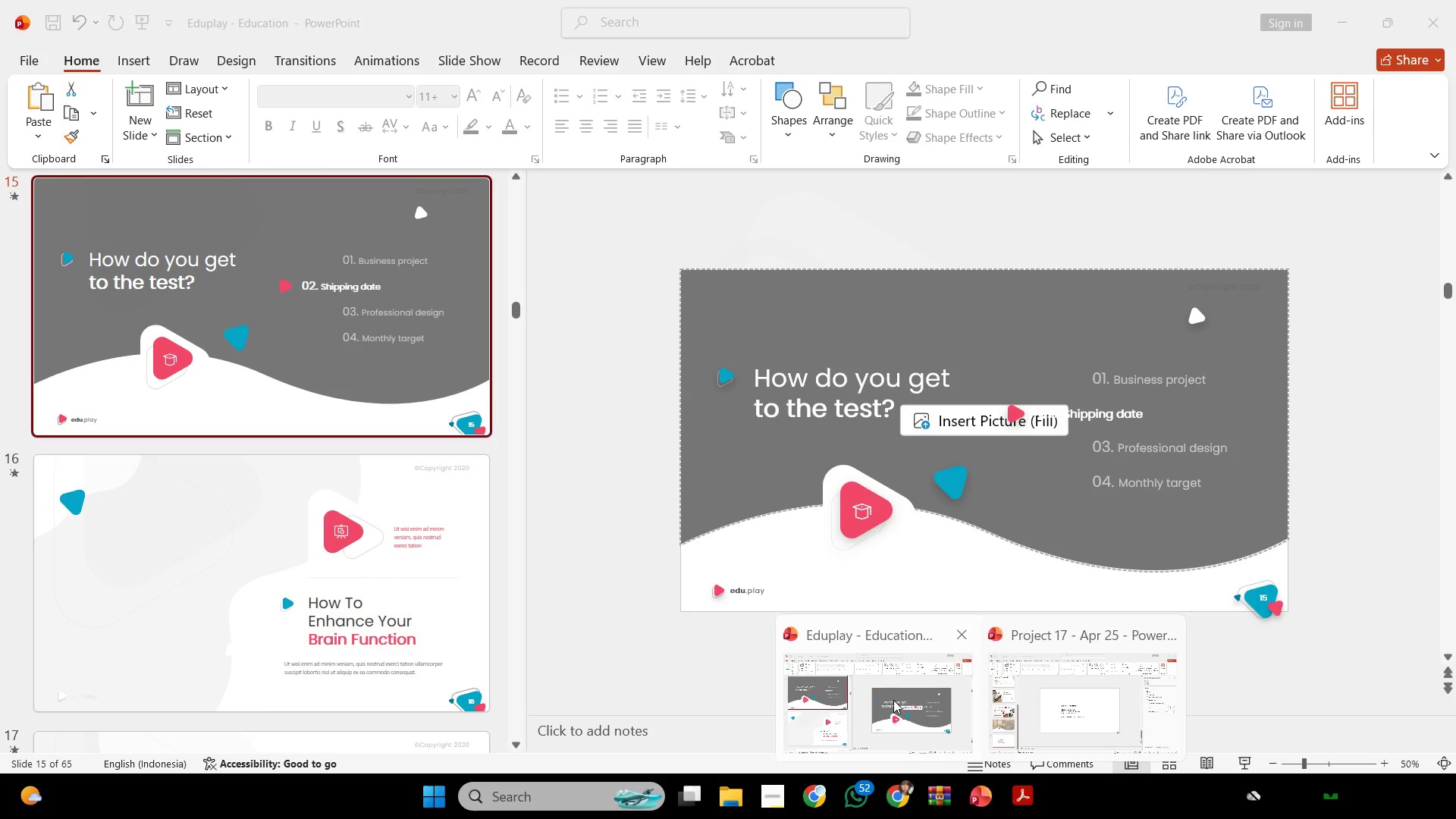 
left_click([929, 679])
 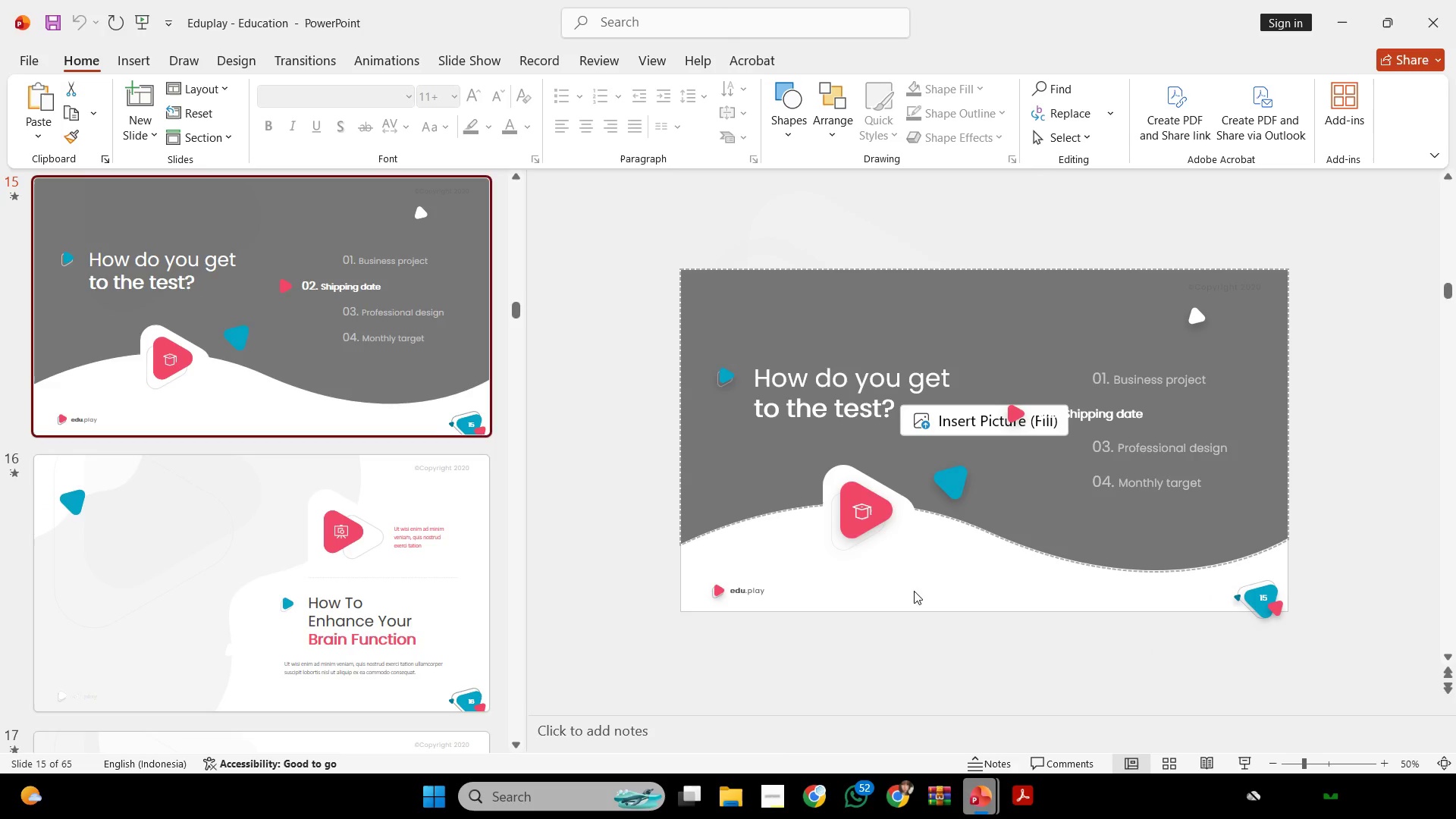 
scroll: coordinate [918, 597], scroll_direction: down, amount: 10.0
 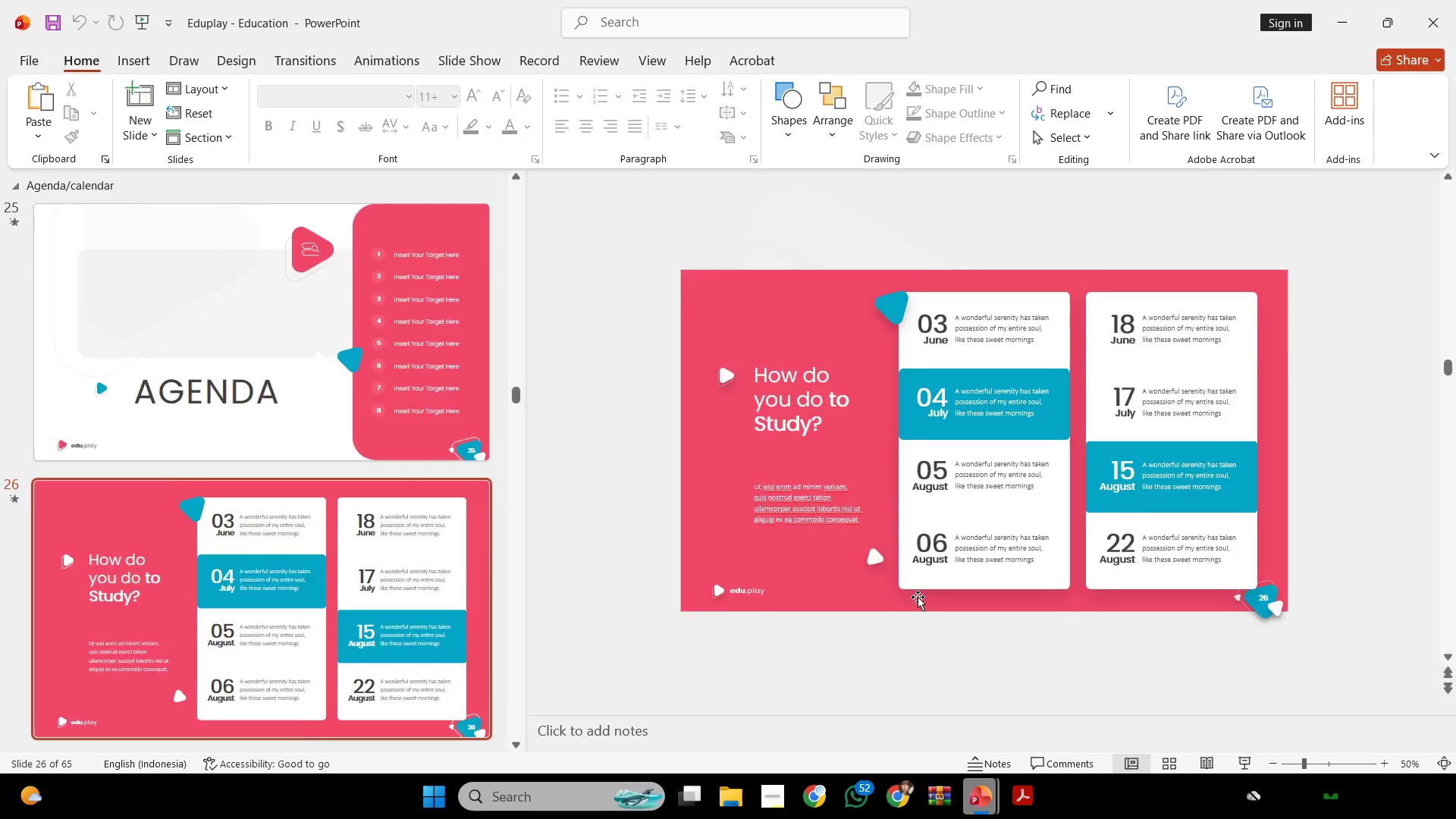 
scroll: coordinate [286, 418], scroll_direction: up, amount: 16.0
 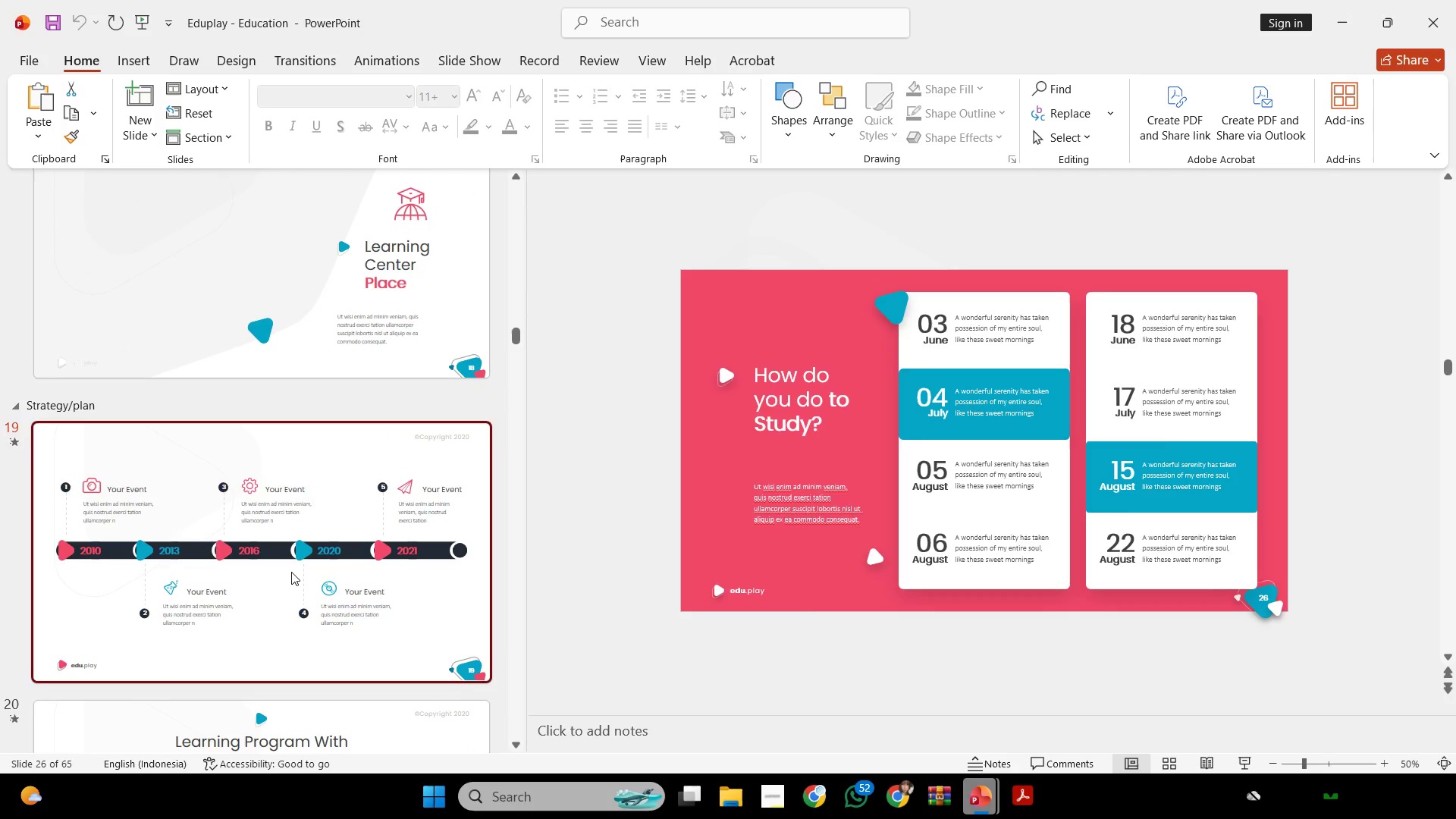 
double_click([291, 572])
 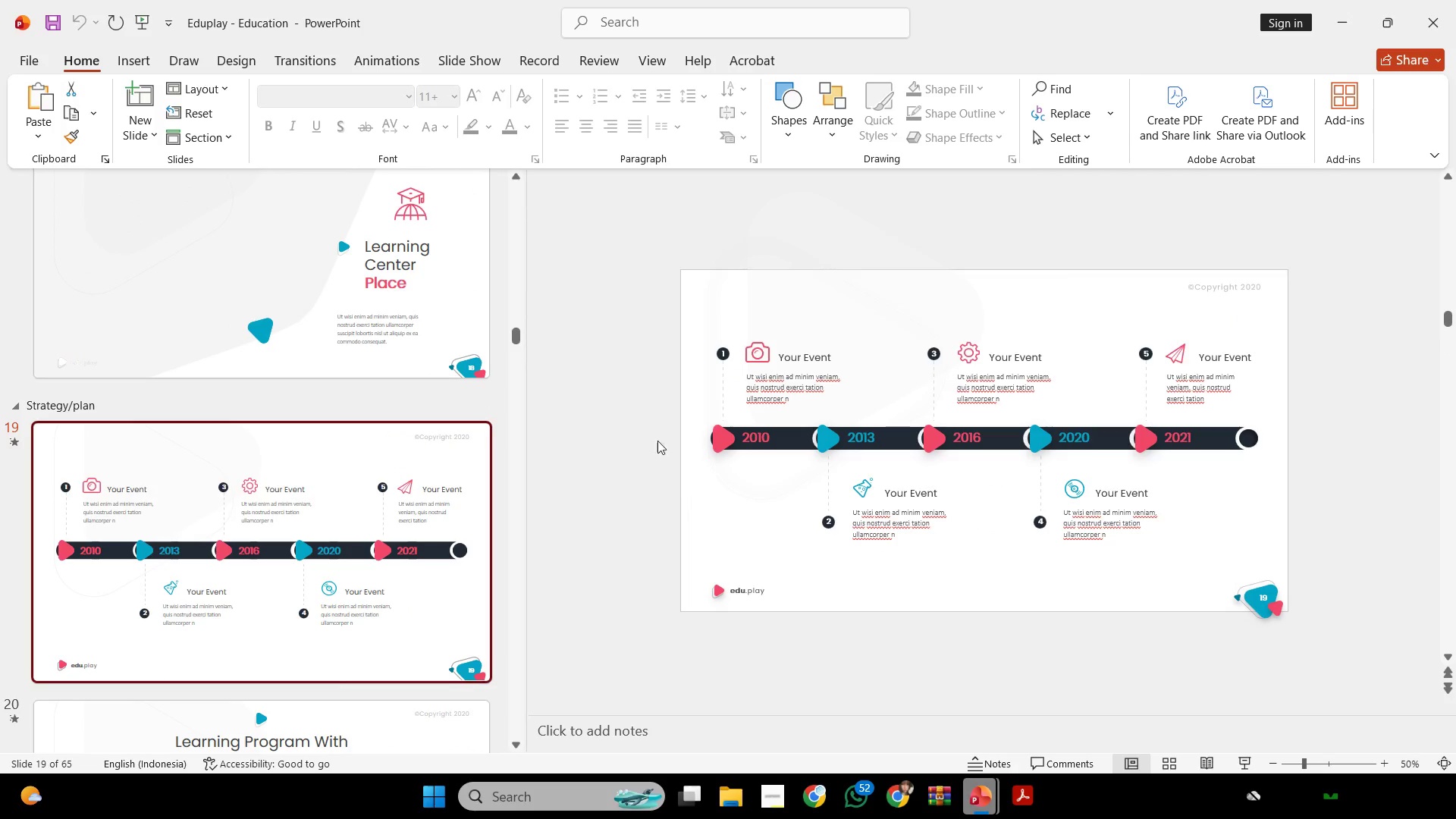 
left_click([353, 481])
 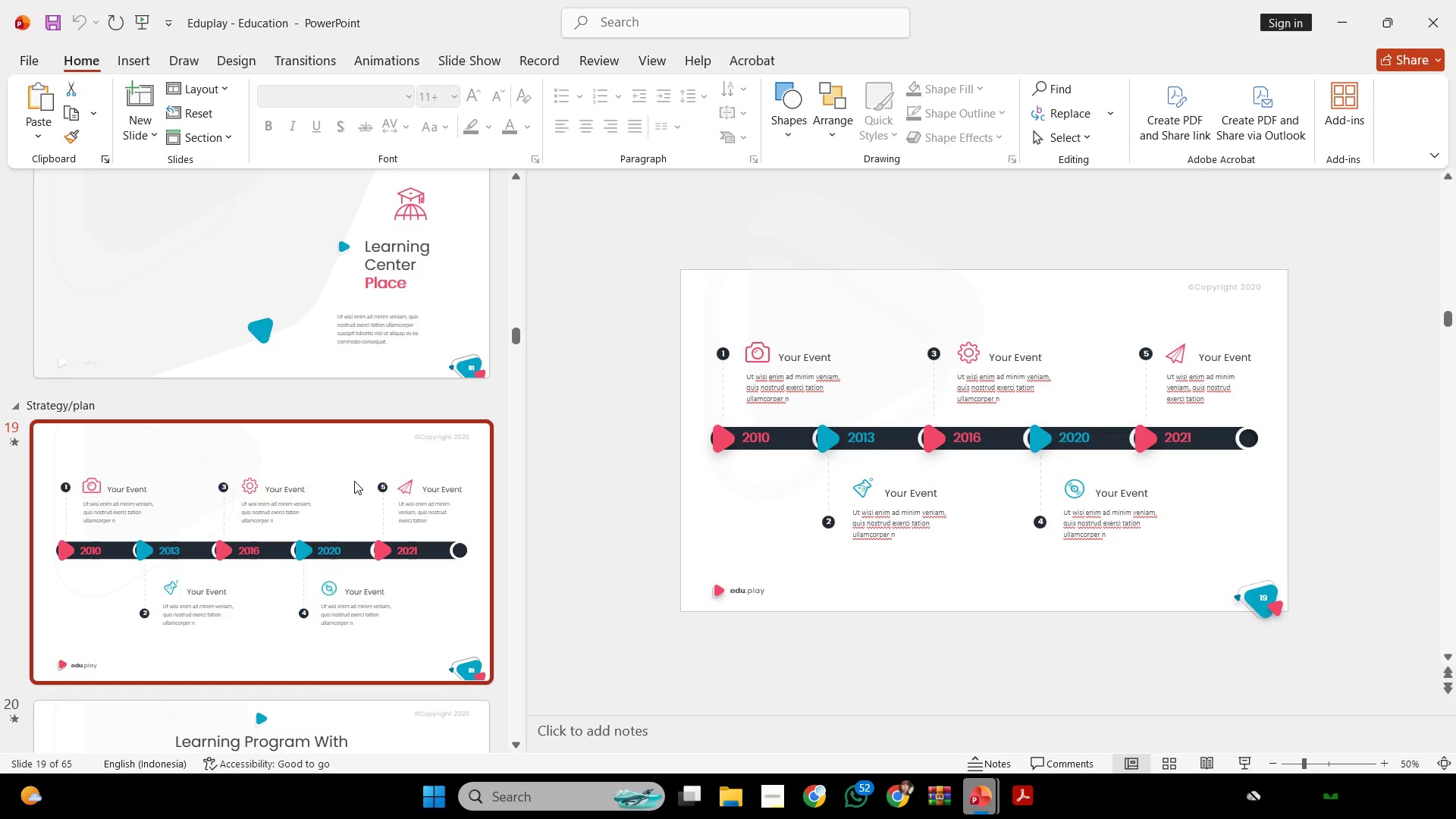 
key(Control+C)
 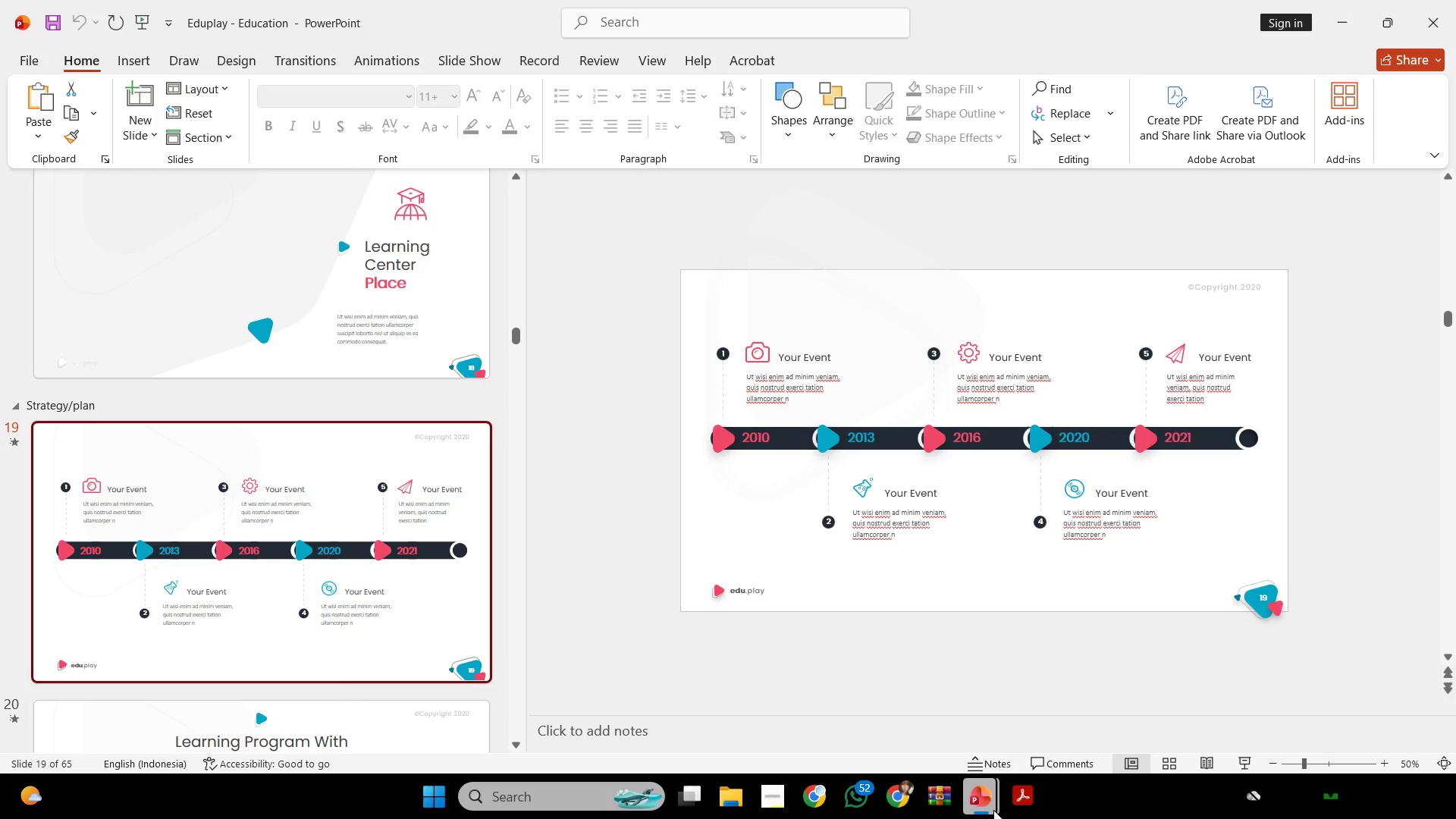 
left_click([993, 810])
 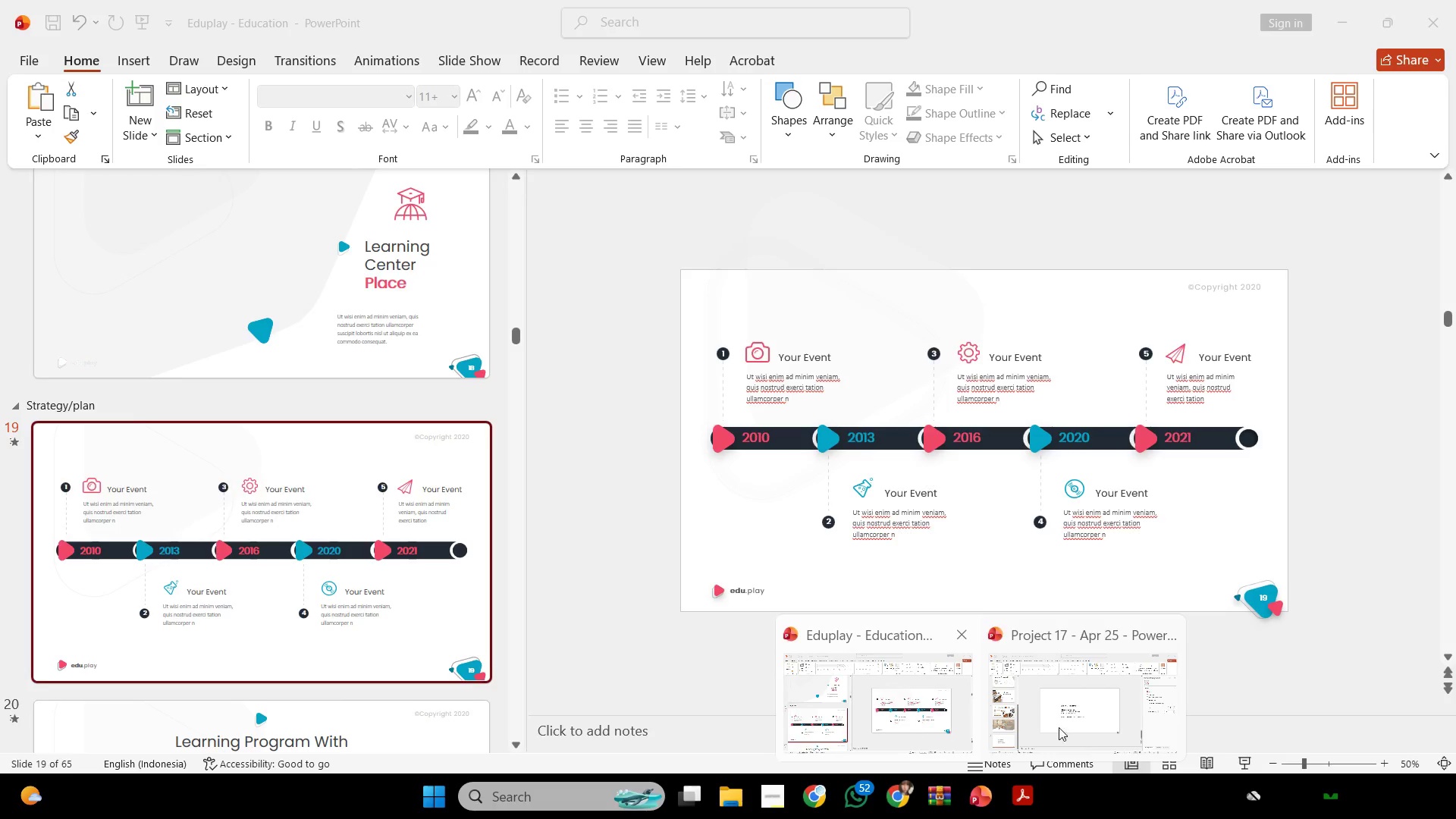 
left_click([1084, 727])
 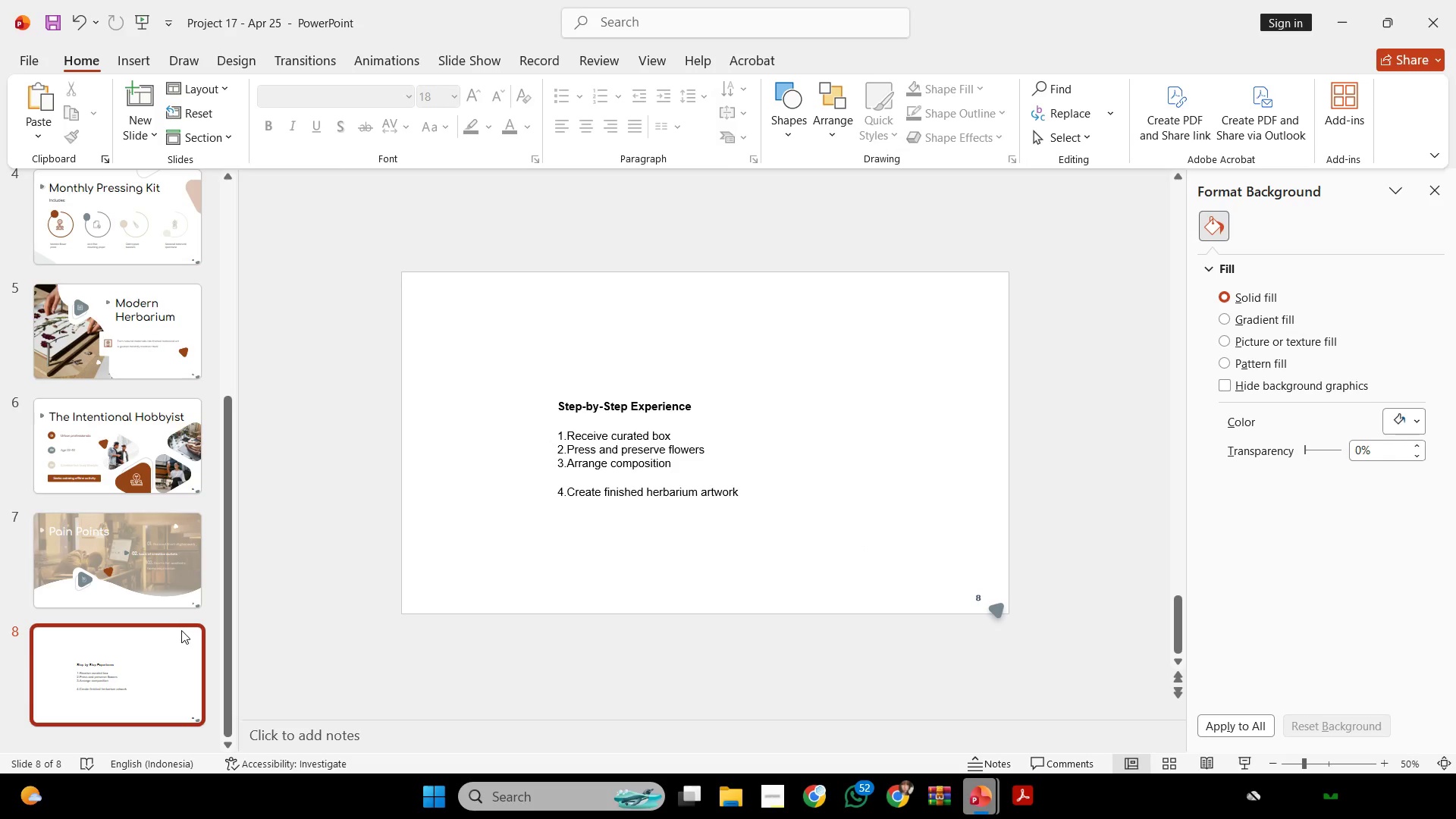 
left_click([179, 630])
 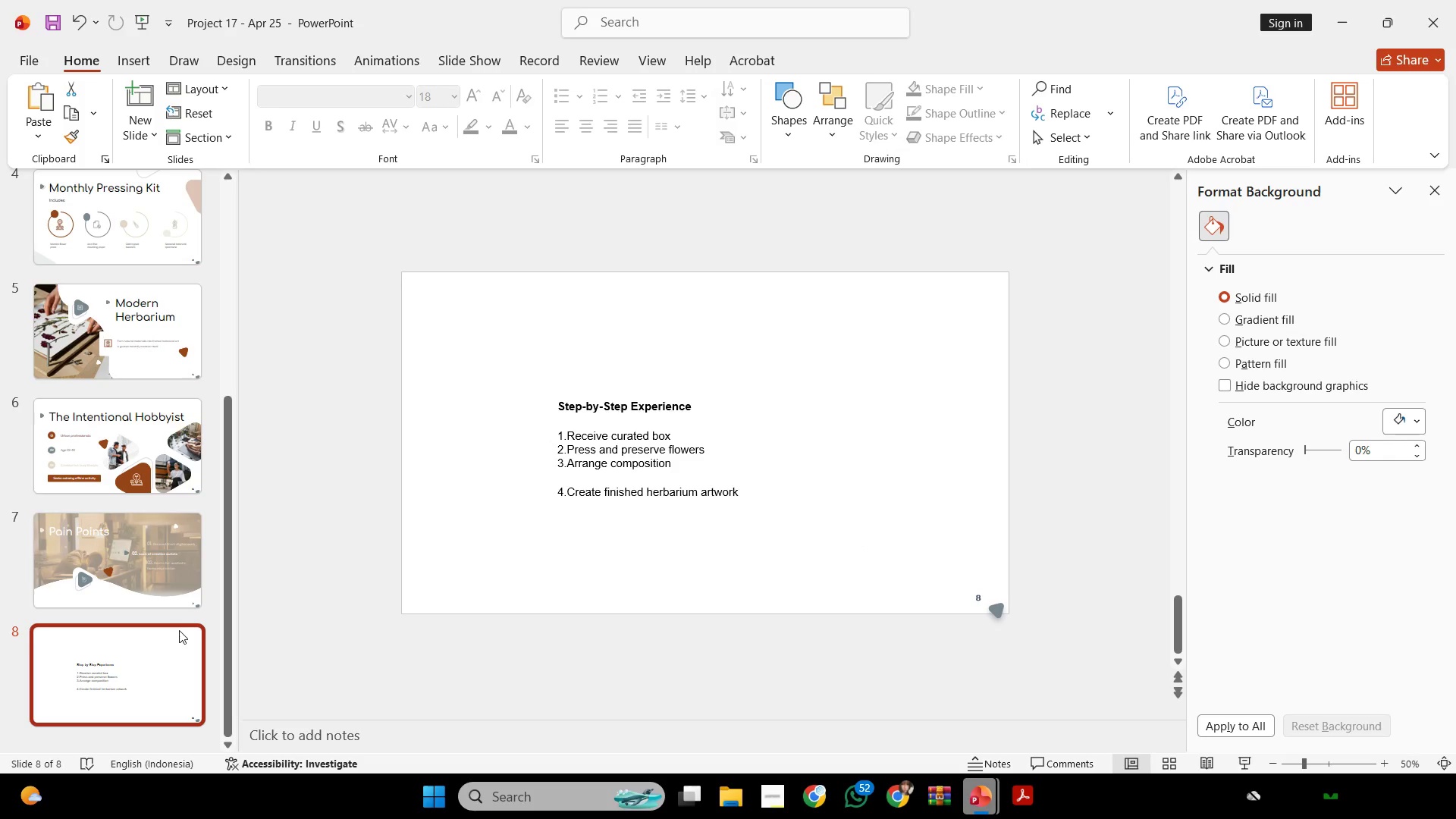 
key(Control+V)
 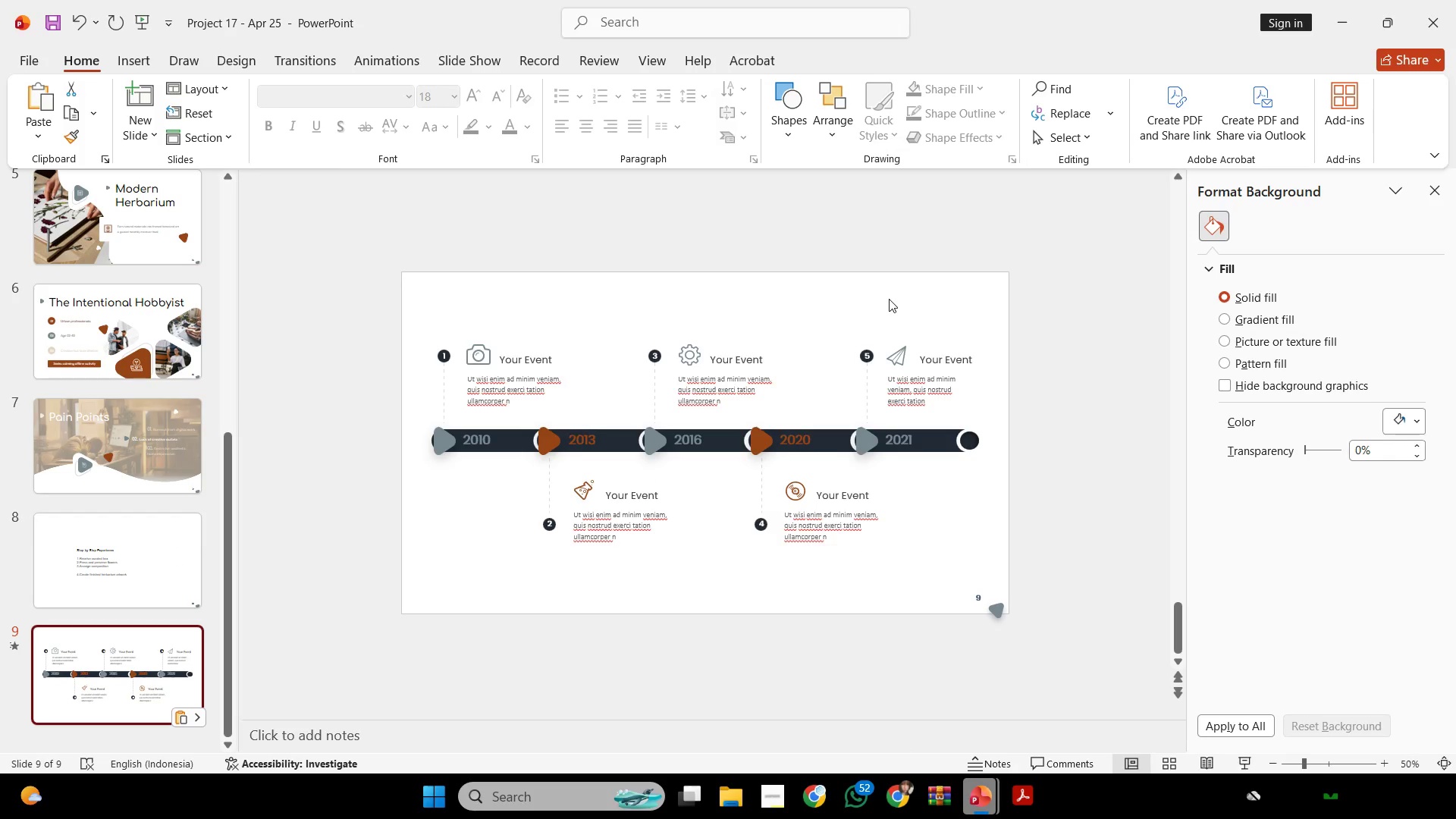 
scroll: coordinate [889, 299], scroll_direction: up, amount: 1.0
 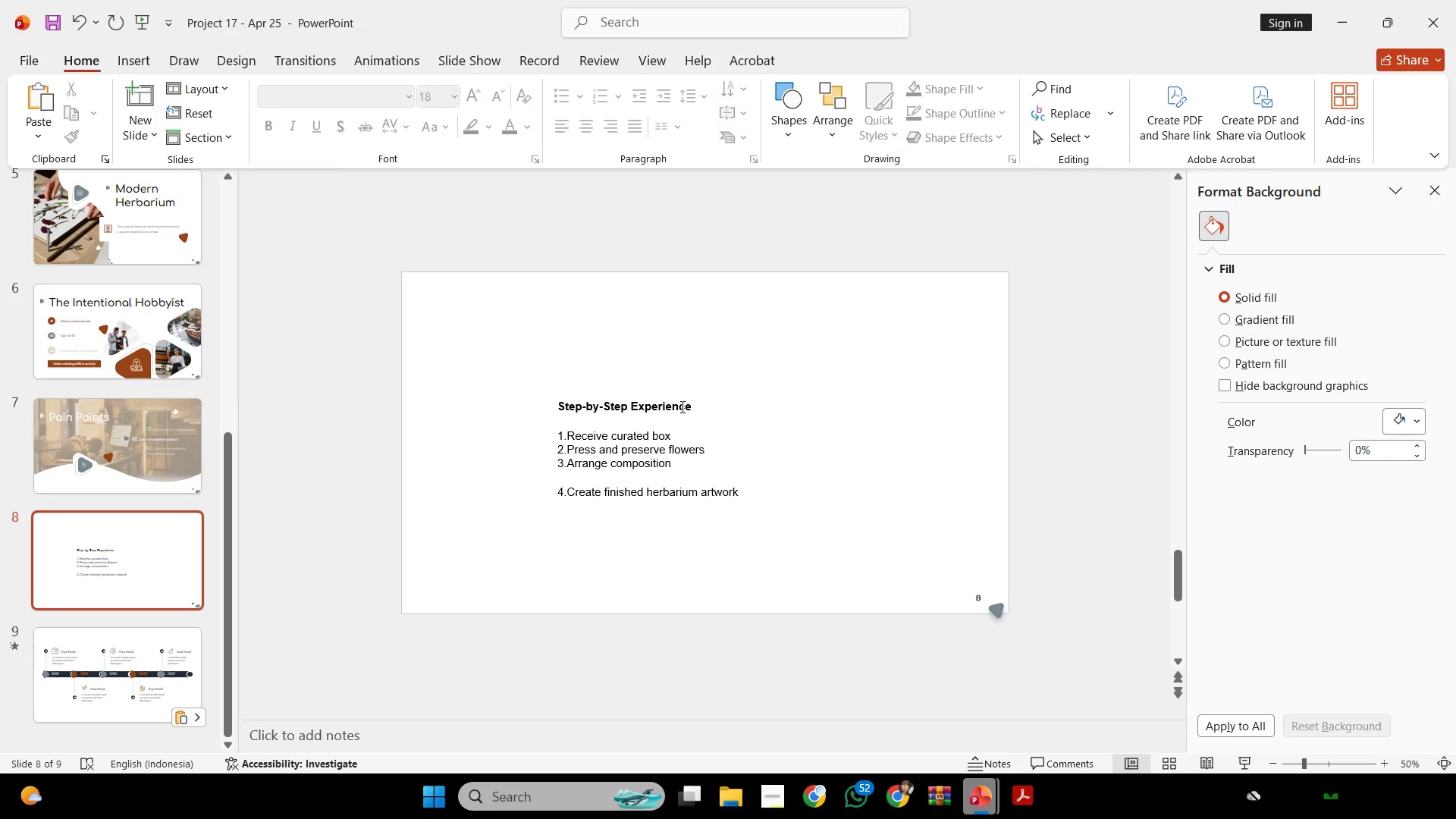 
left_click([682, 401])
 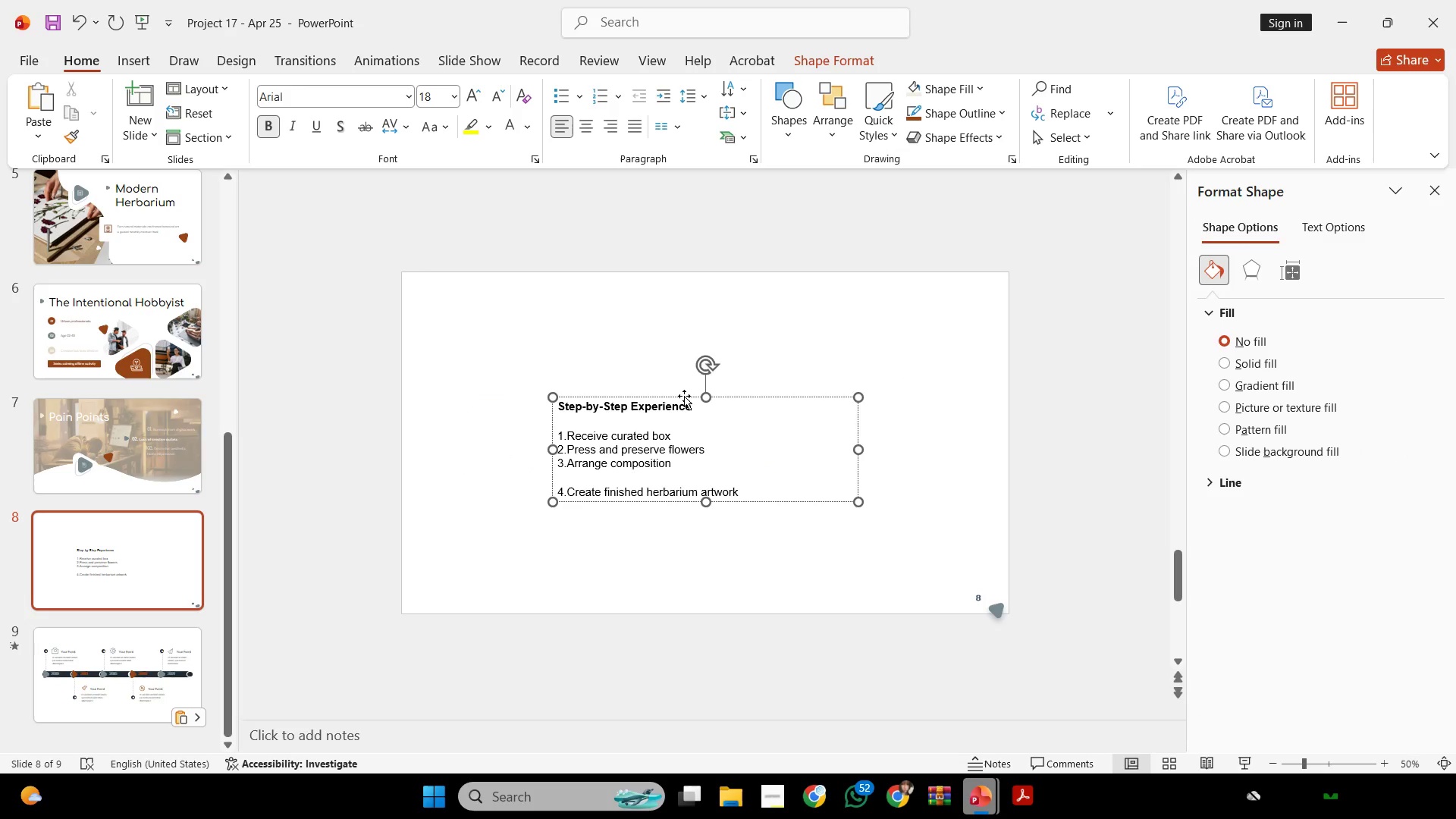 
left_click([684, 396])
 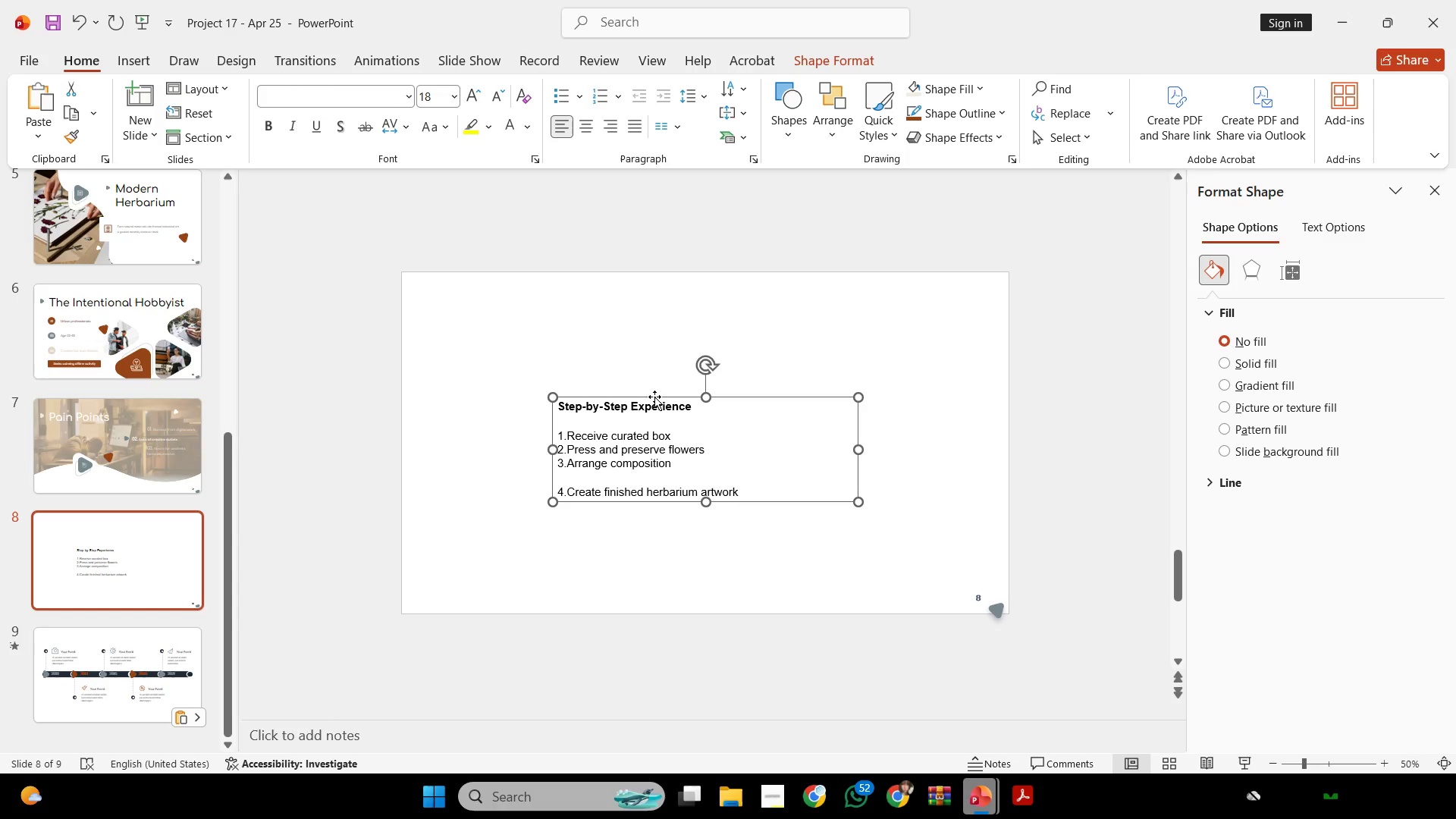 
mouse_move([144, 394])
 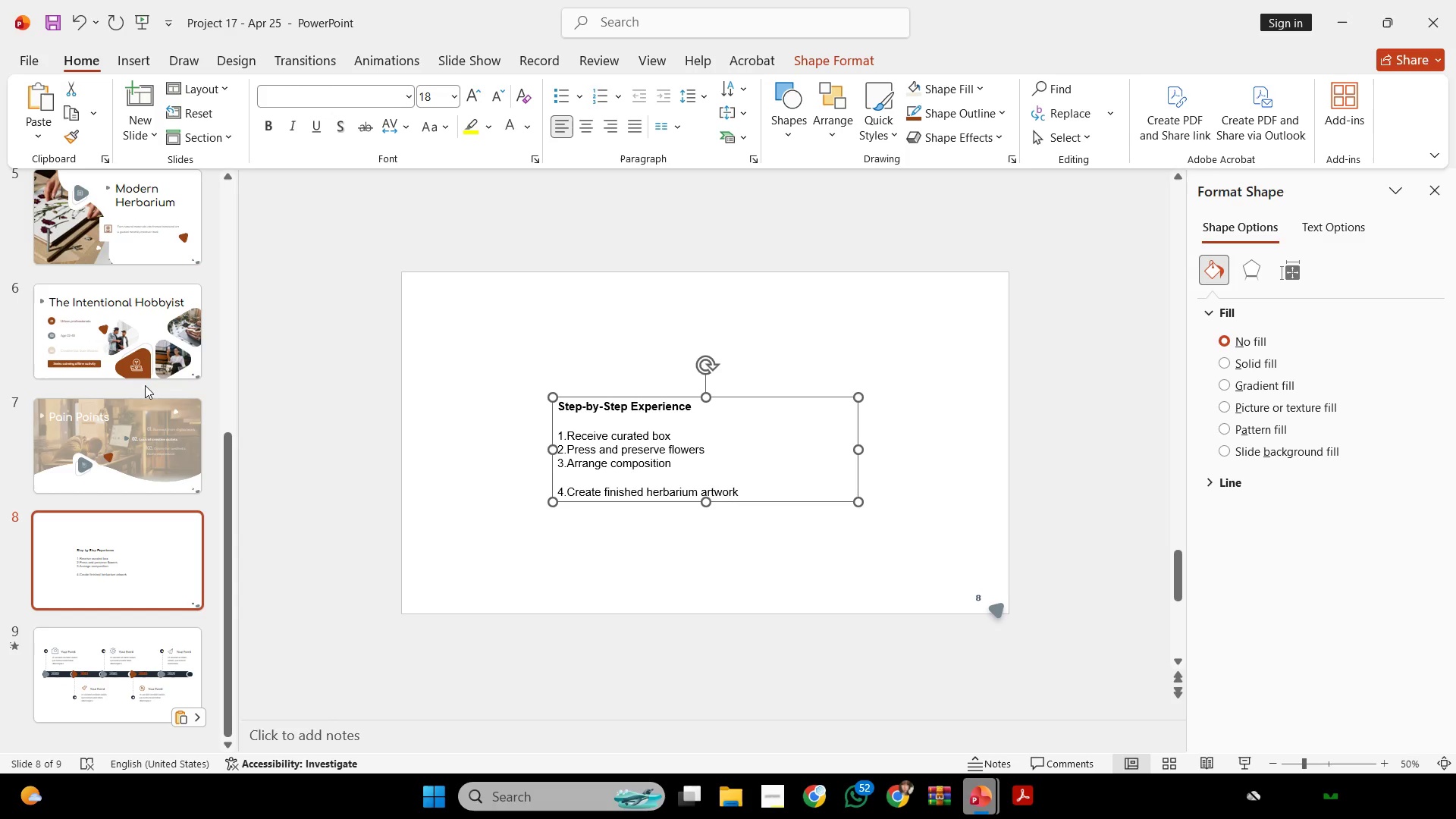 
mouse_move([160, 388])
 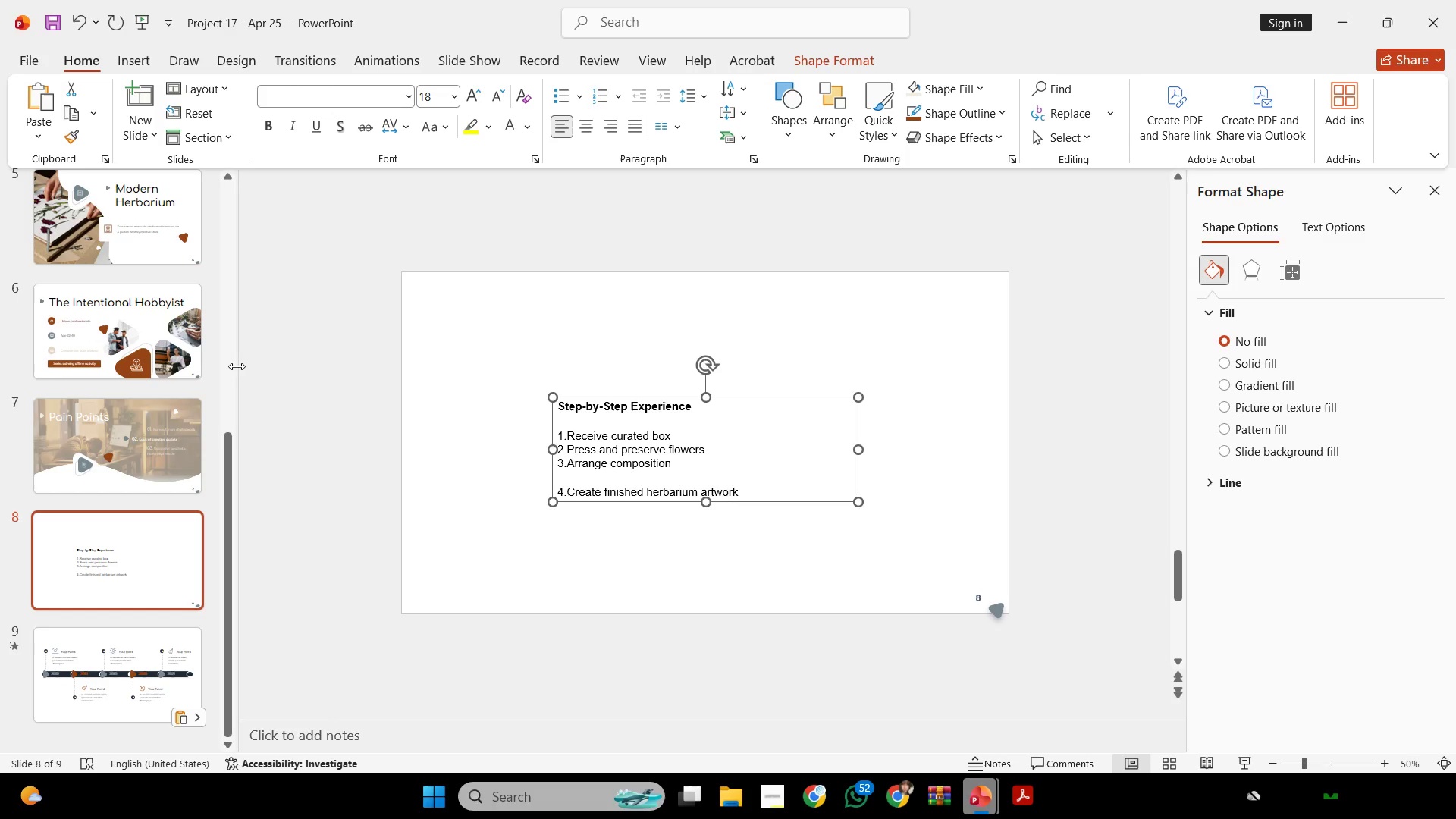 
left_click([487, 400])
 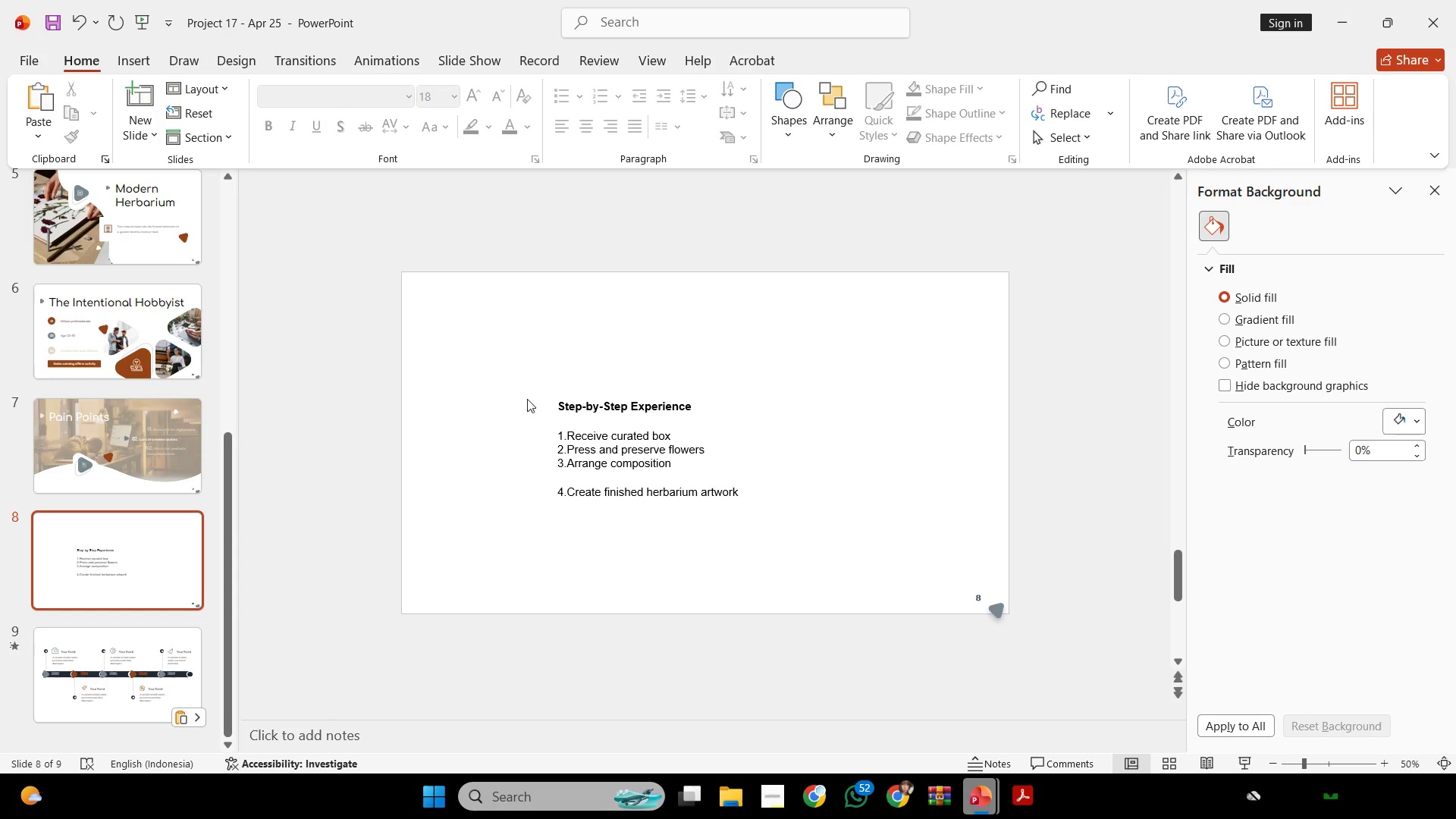 
double_click([537, 399])
 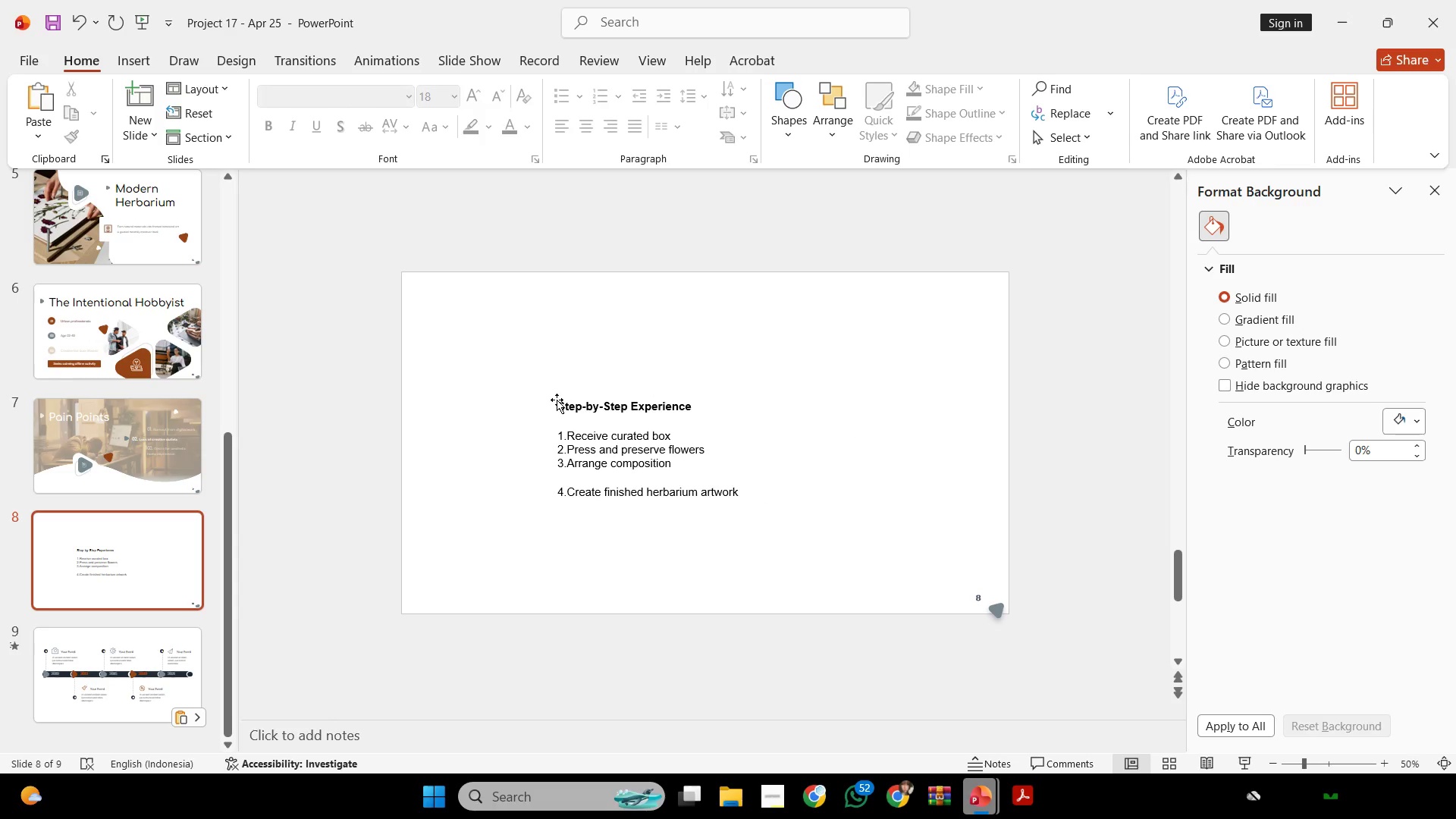 
left_click([537, 399])
 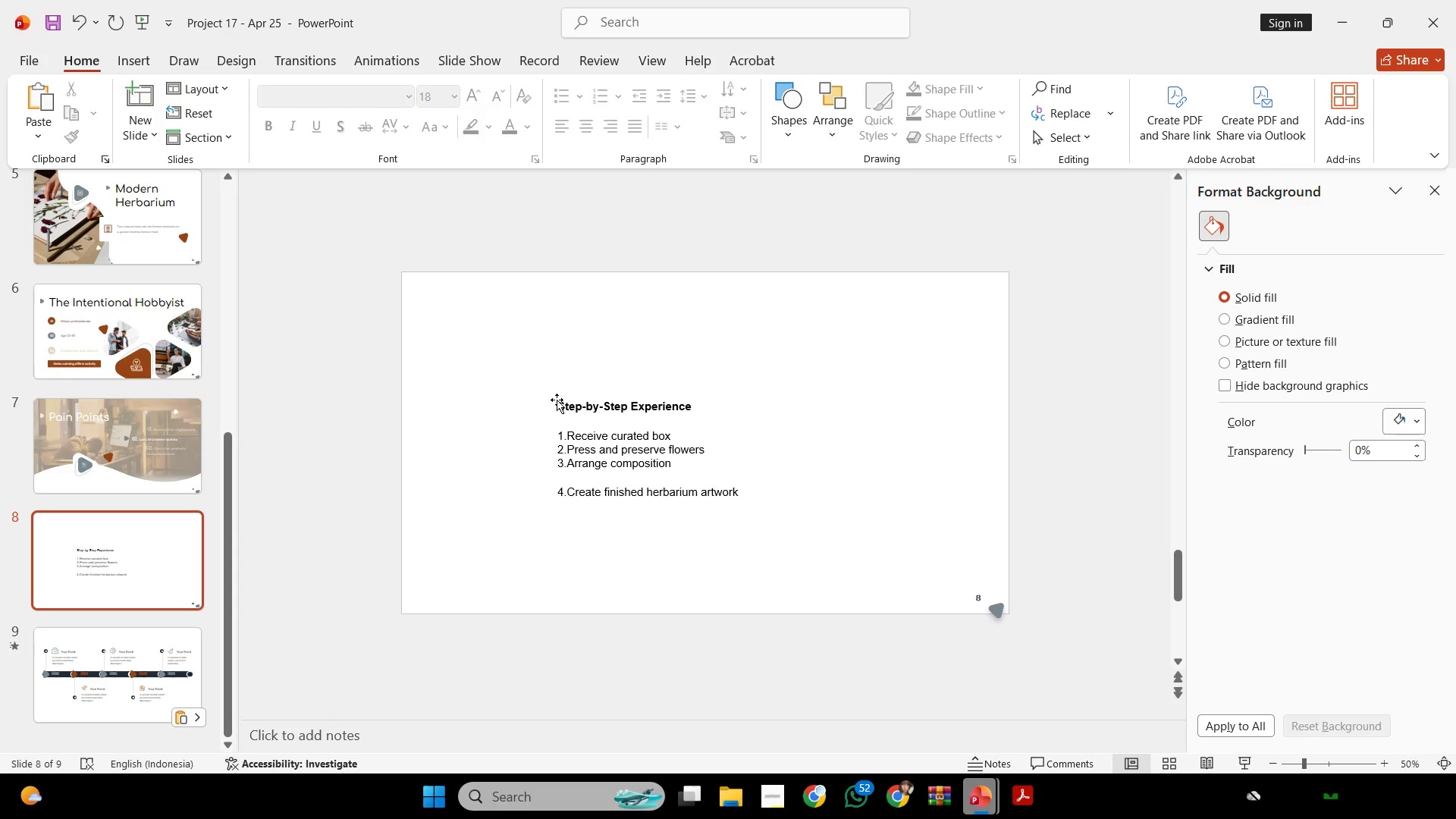 
left_click([557, 400])
 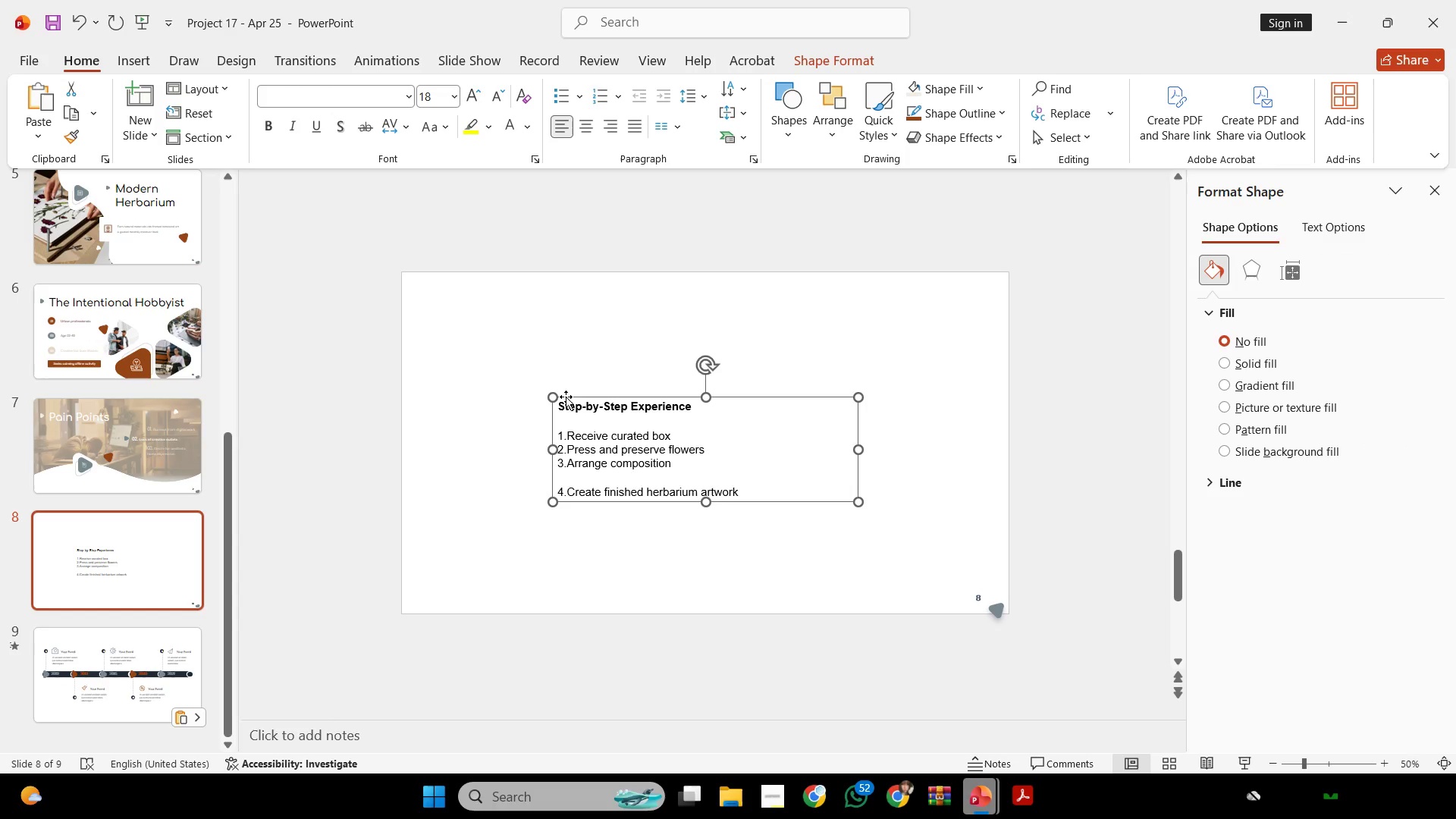 
double_click([566, 397])
 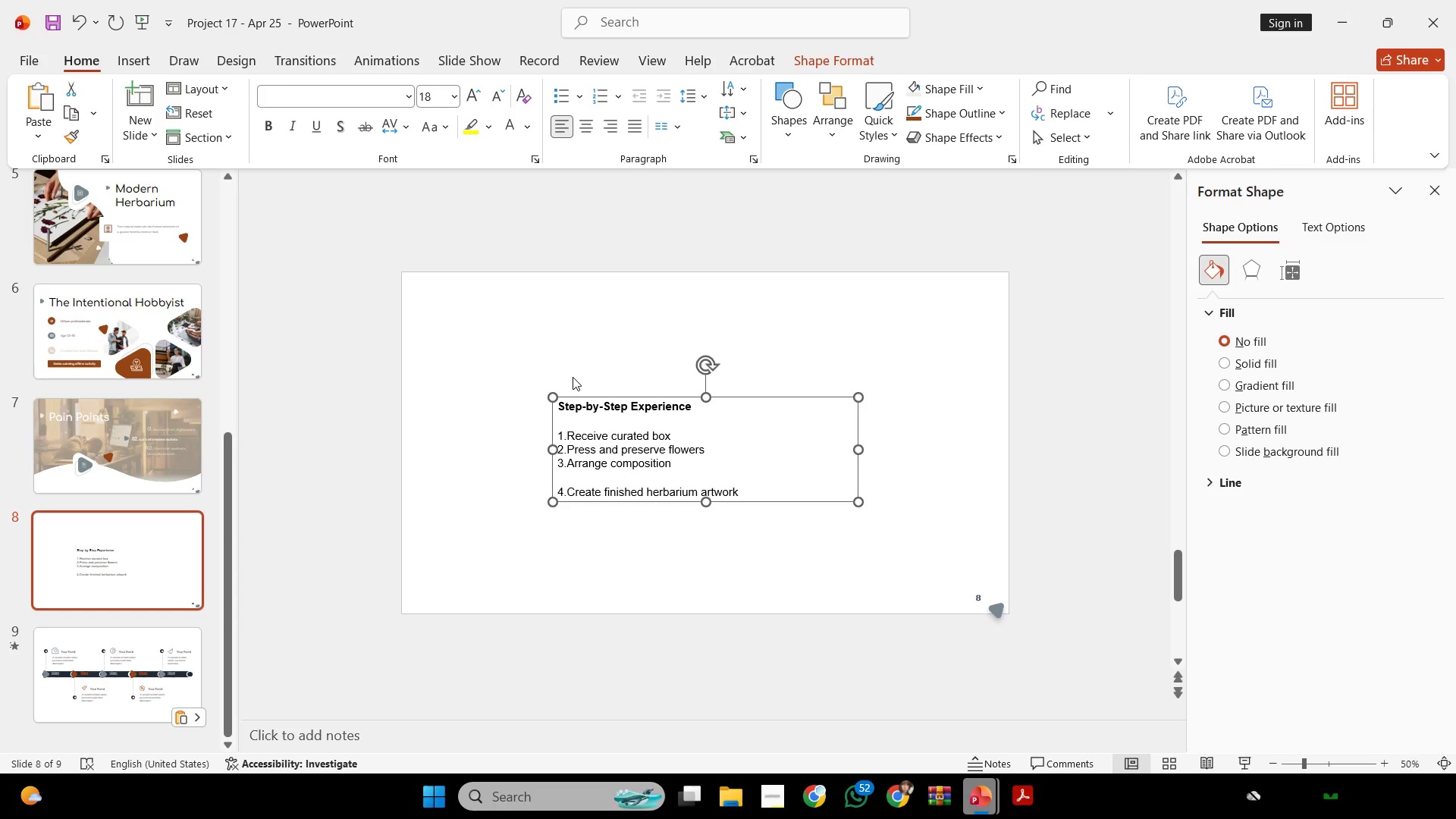 
left_click([573, 377])
 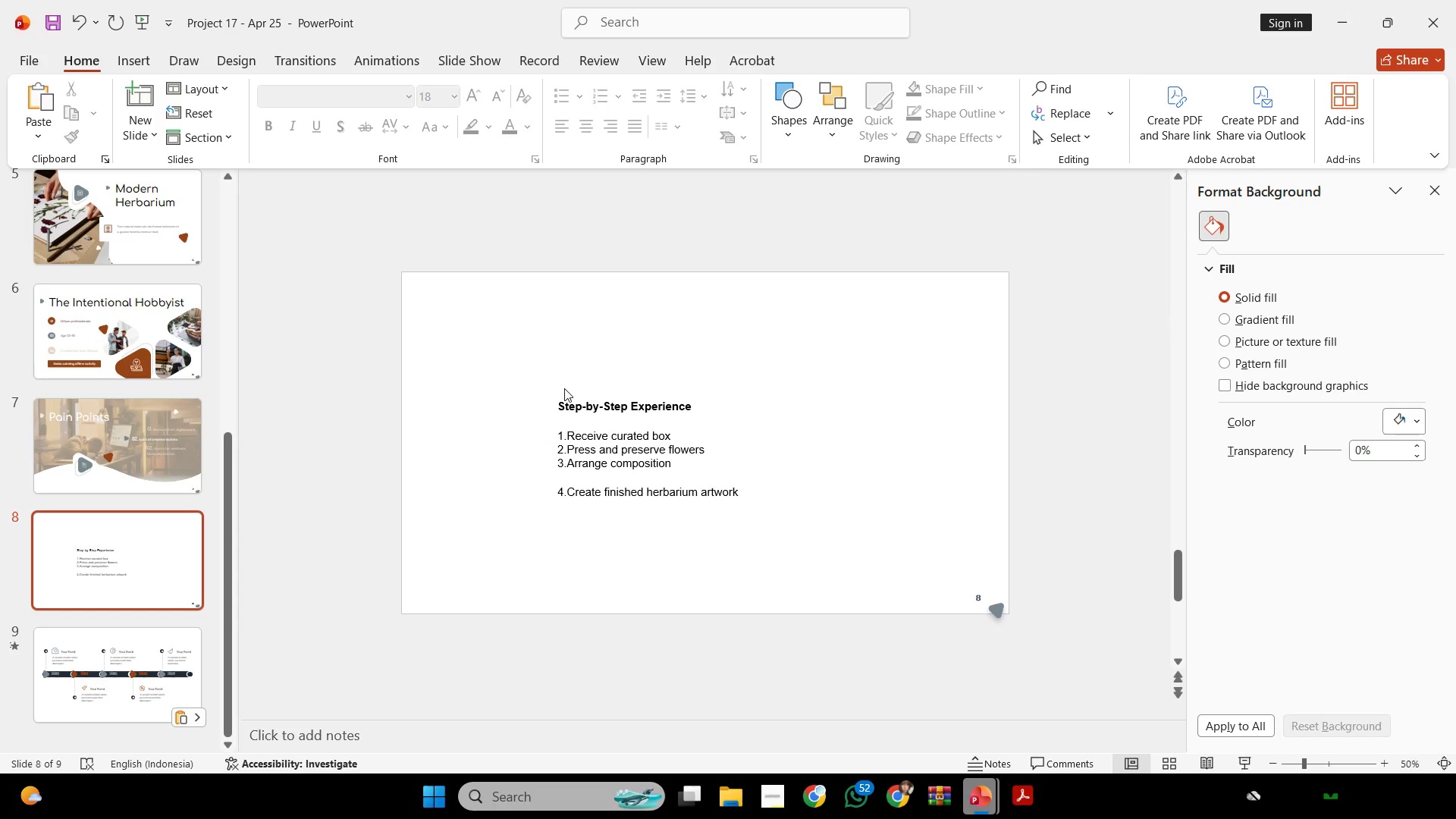 
wait(18.05)
 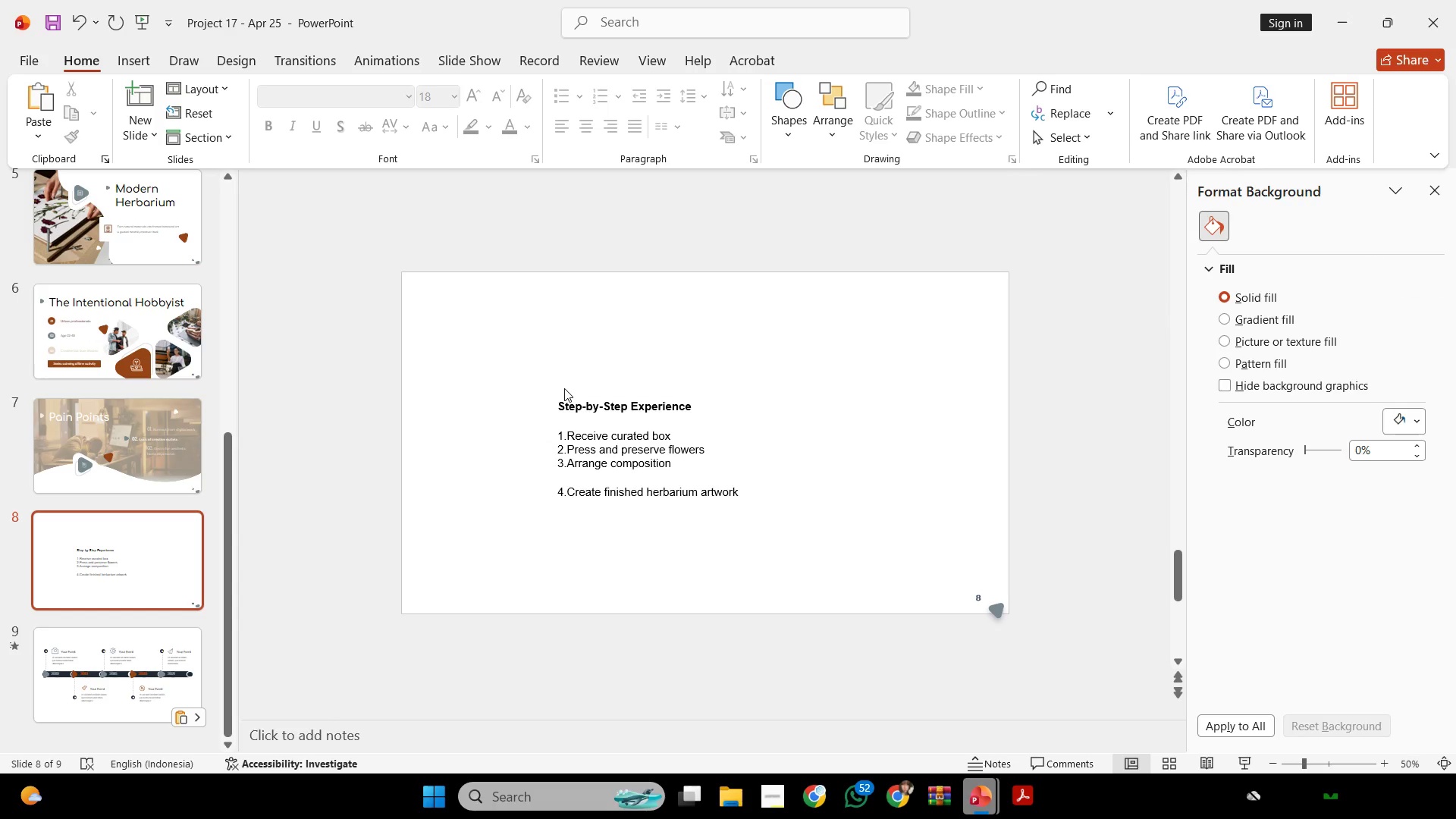 
double_click([562, 393])
 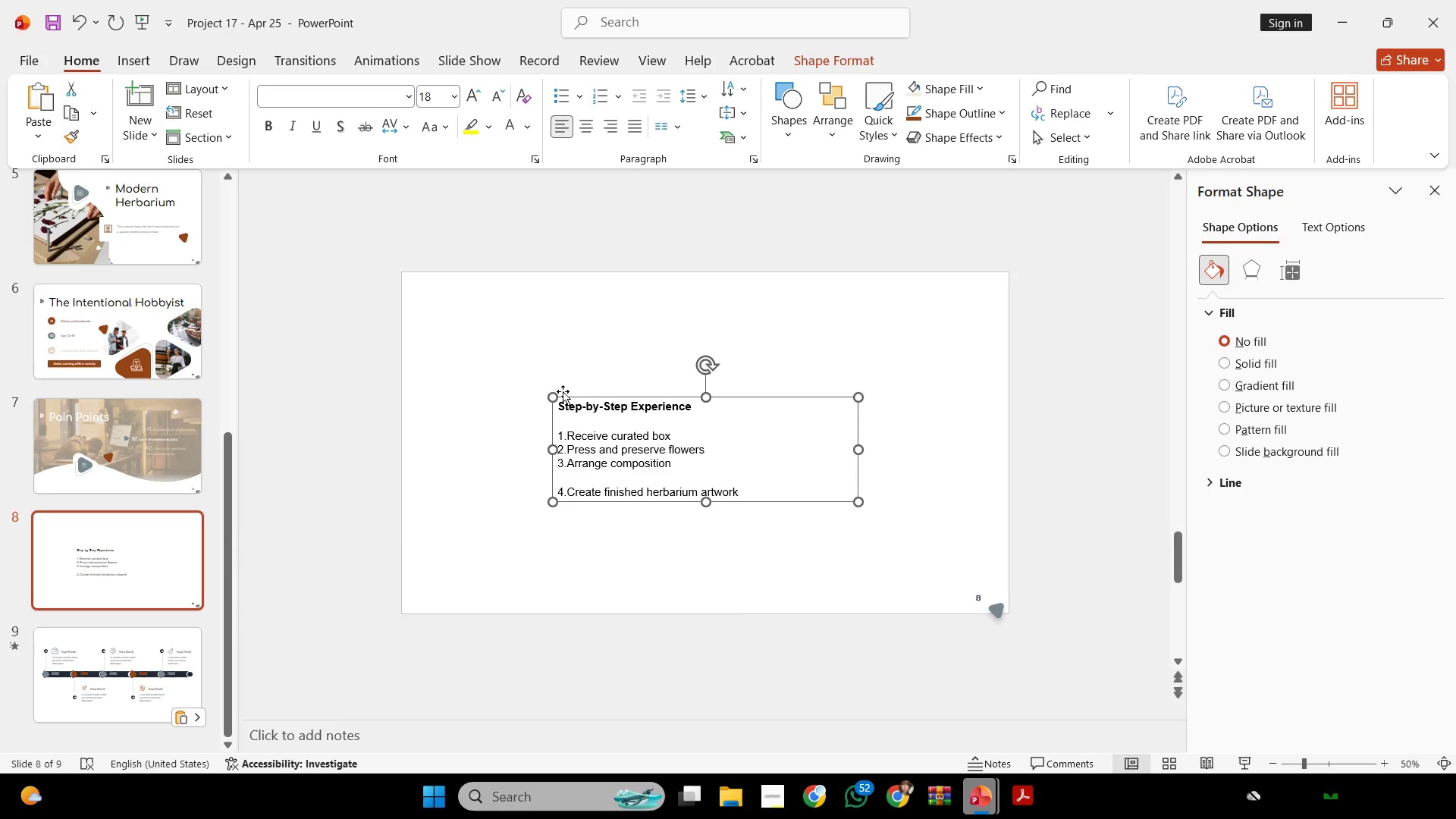 
scroll: coordinate [563, 391], scroll_direction: up, amount: 1.0
 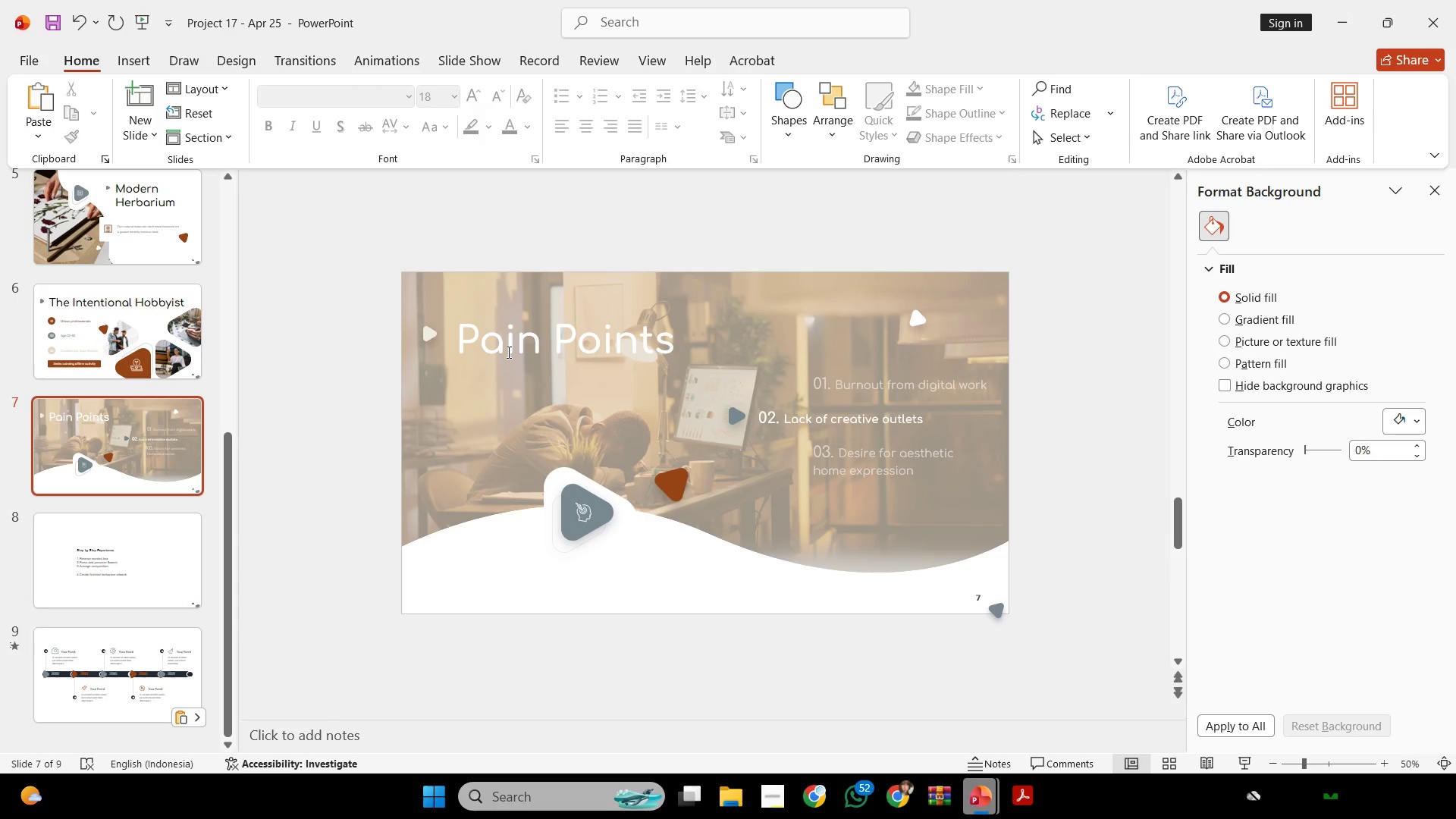 
scroll: coordinate [507, 352], scroll_direction: down, amount: 1.0
 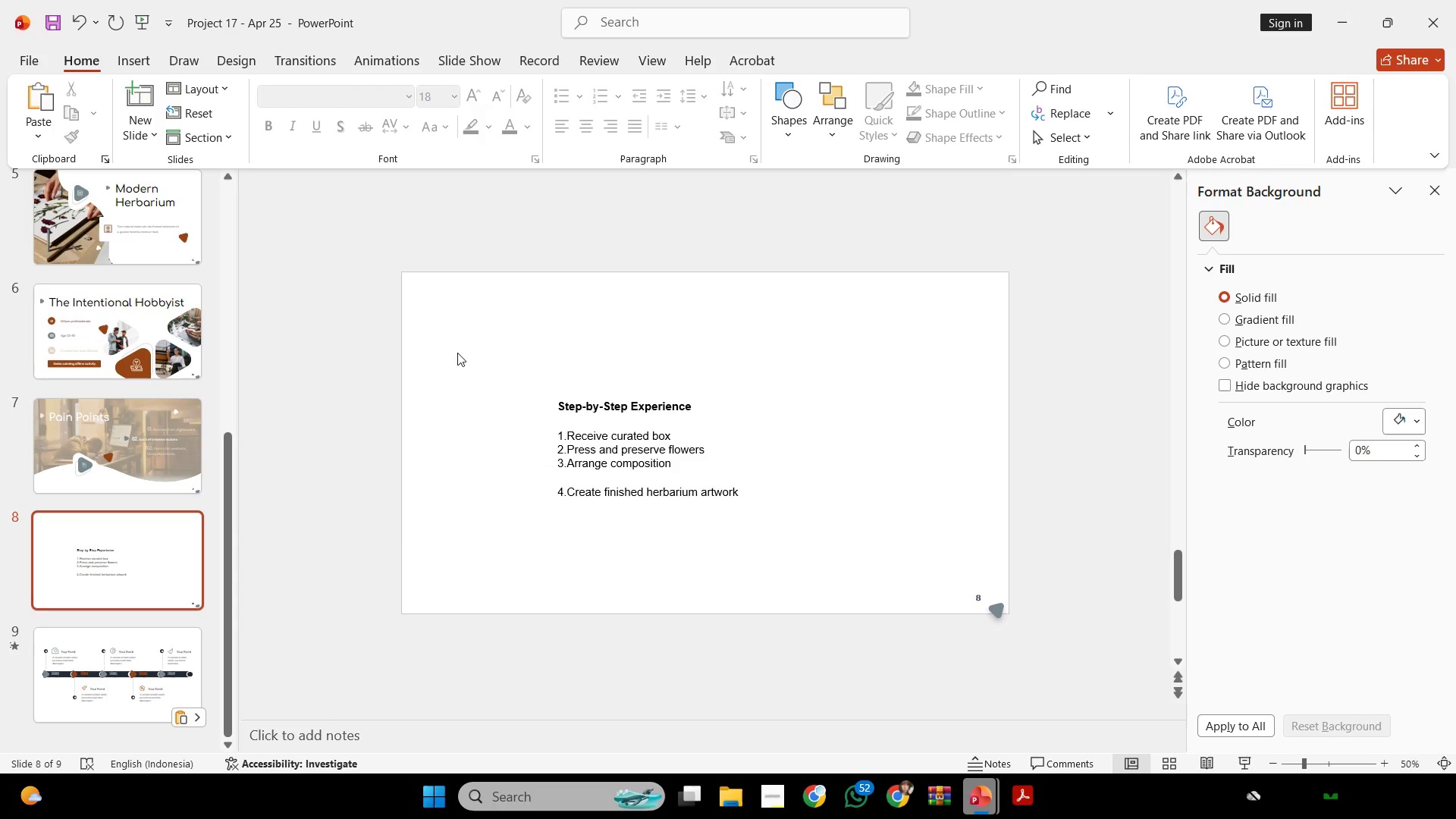 
scroll: coordinate [457, 353], scroll_direction: up, amount: 1.0
 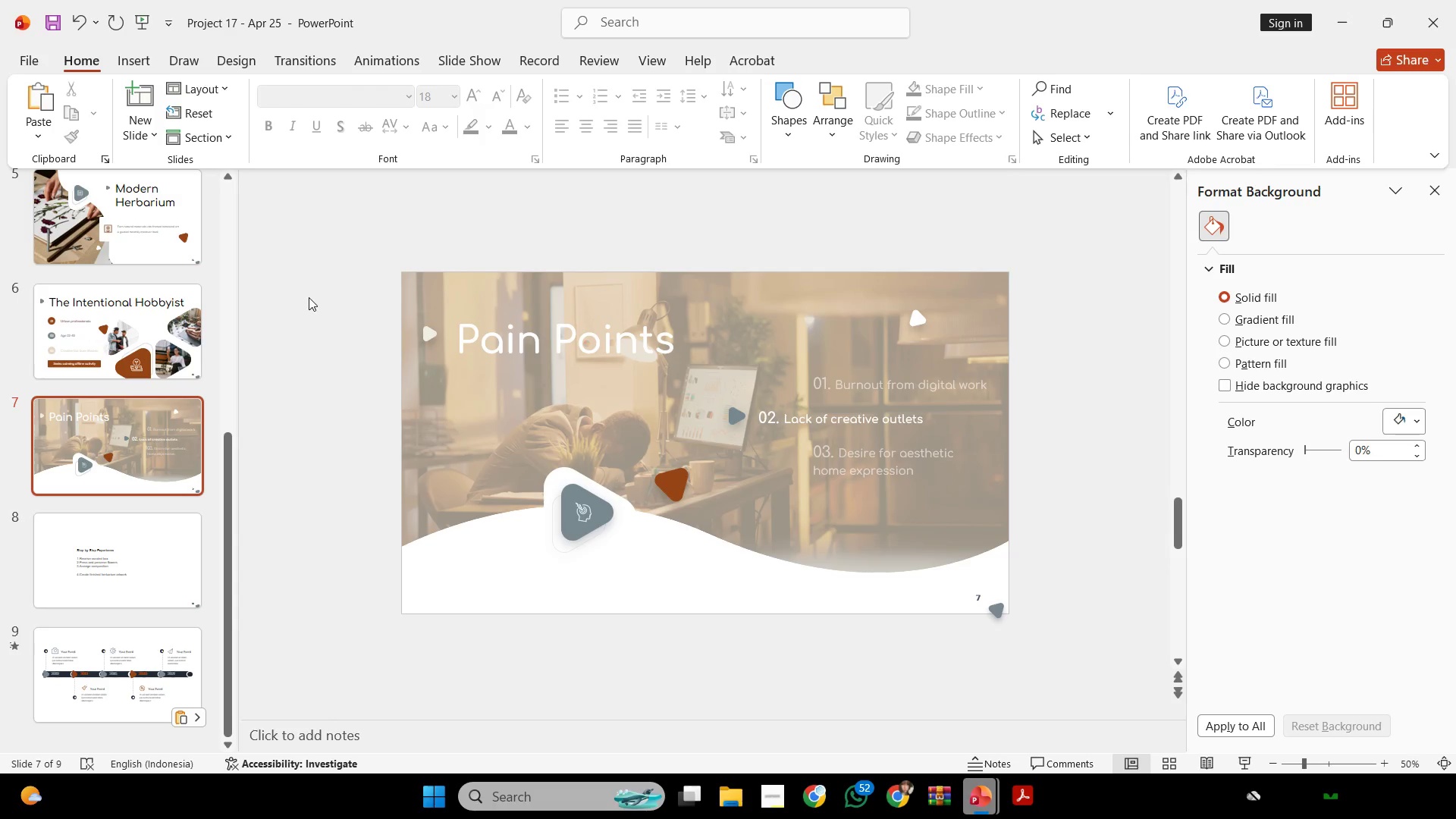 
left_click_drag(start_coordinate=[310, 293], to_coordinate=[880, 374])
 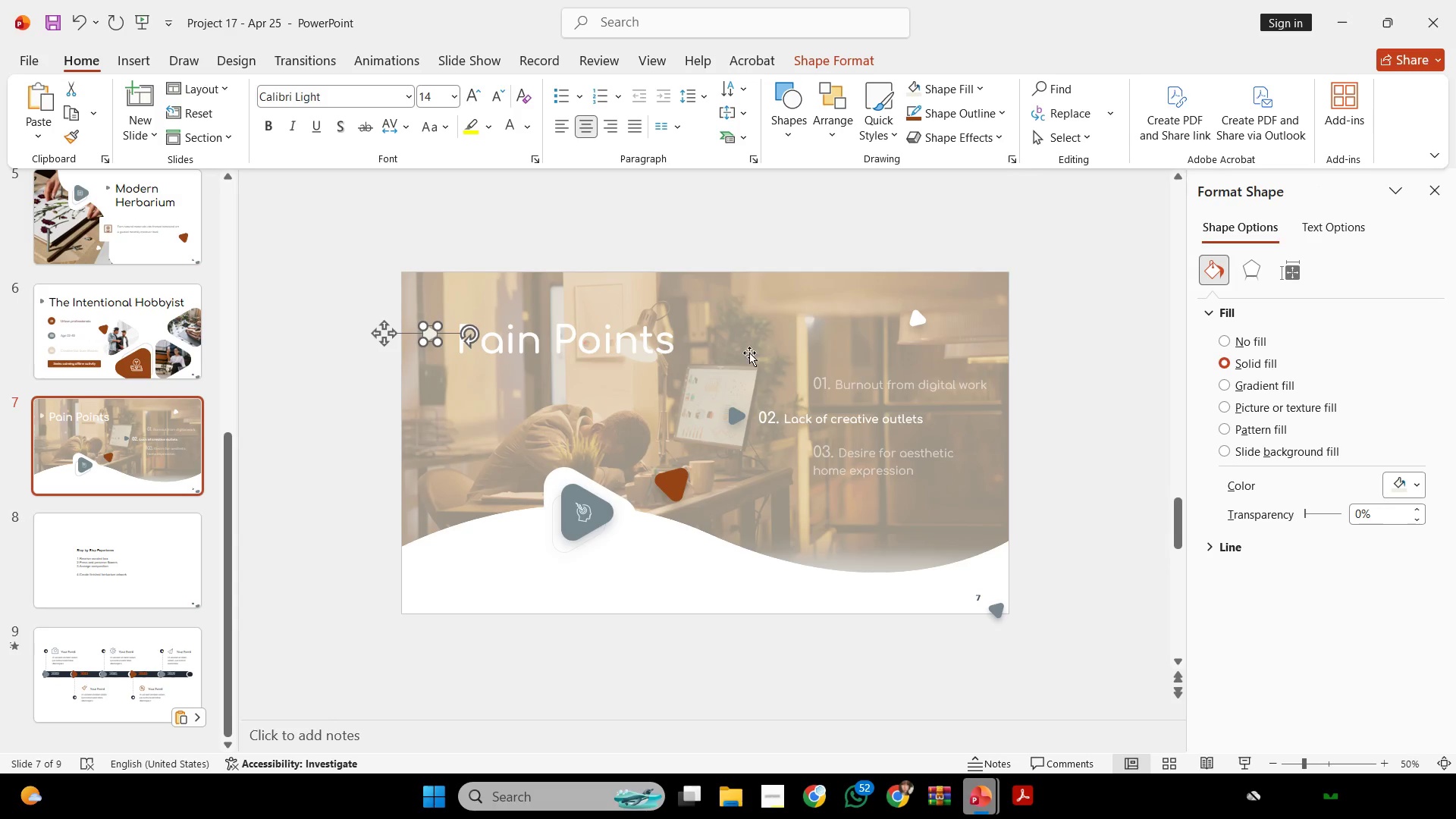 
hold_key(key=ShiftLeft, duration=0.47)
left_click([629, 326])
 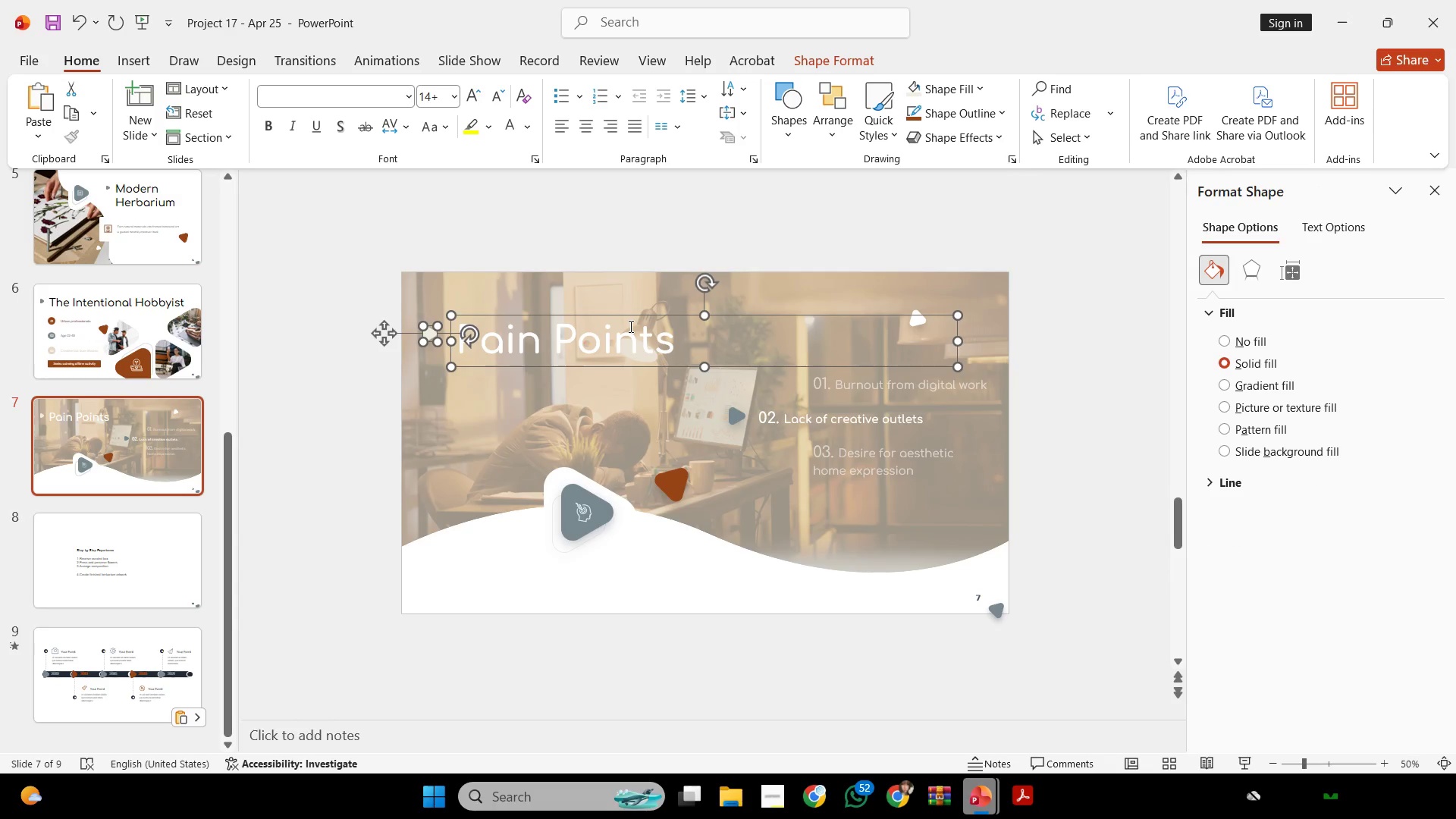 
key(Control+C)
 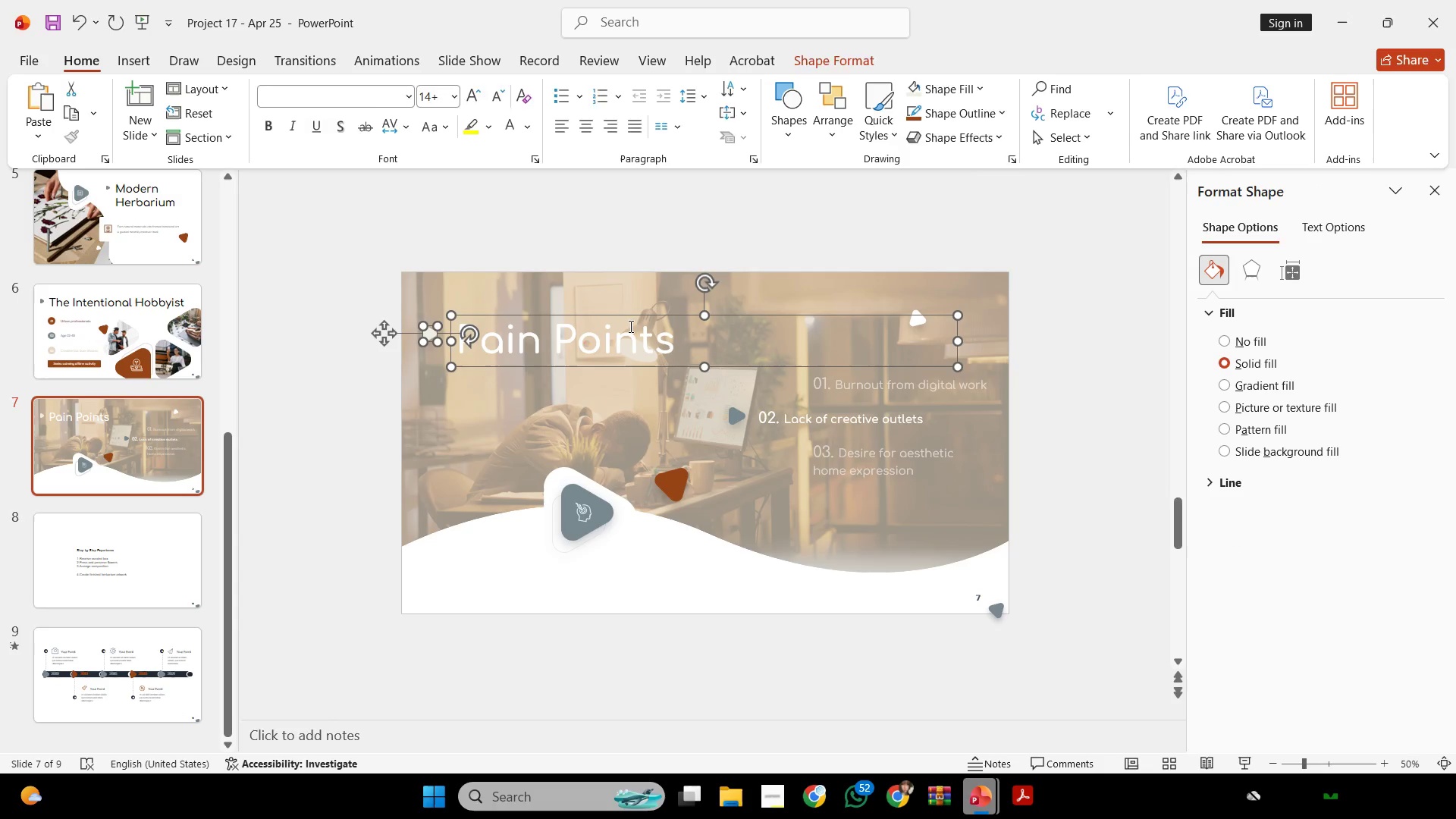 
hold_key(key=ControlLeft, duration=0.7)
 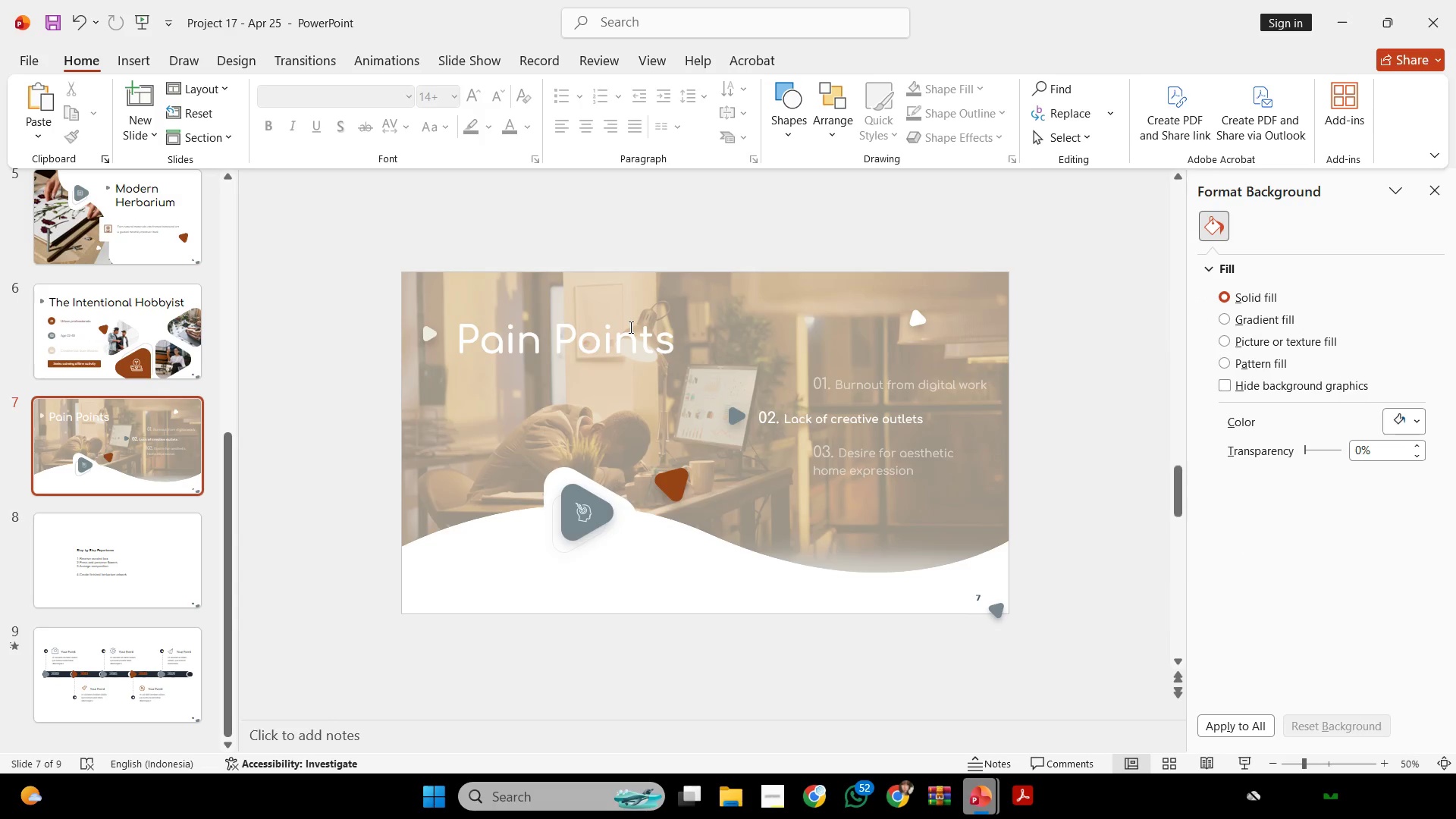 
scroll: coordinate [629, 326], scroll_direction: down, amount: 1.0
 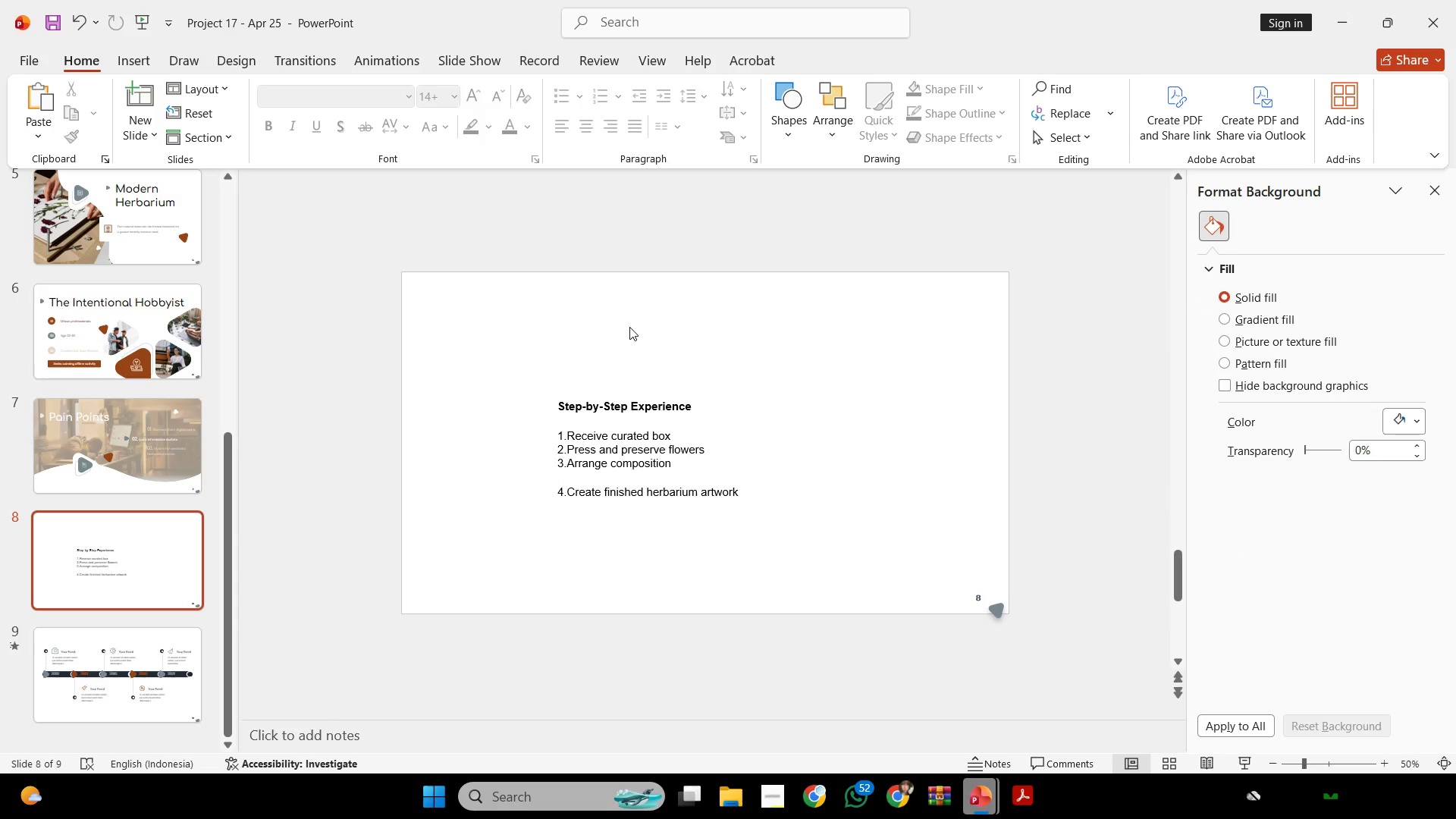 
scroll: coordinate [629, 327], scroll_direction: up, amount: 2.0
 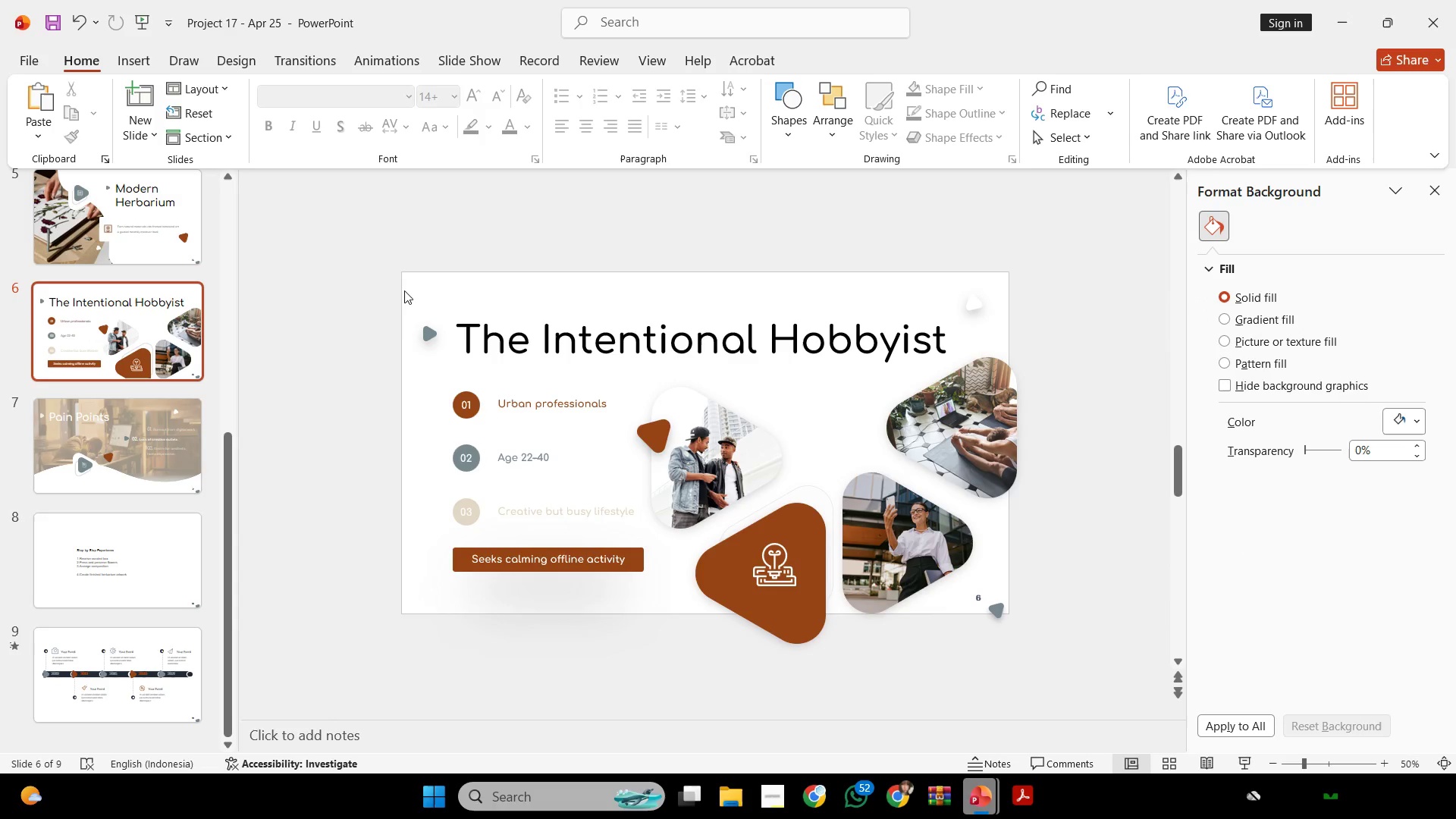 
left_click_drag(start_coordinate=[404, 290], to_coordinate=[1017, 385])
 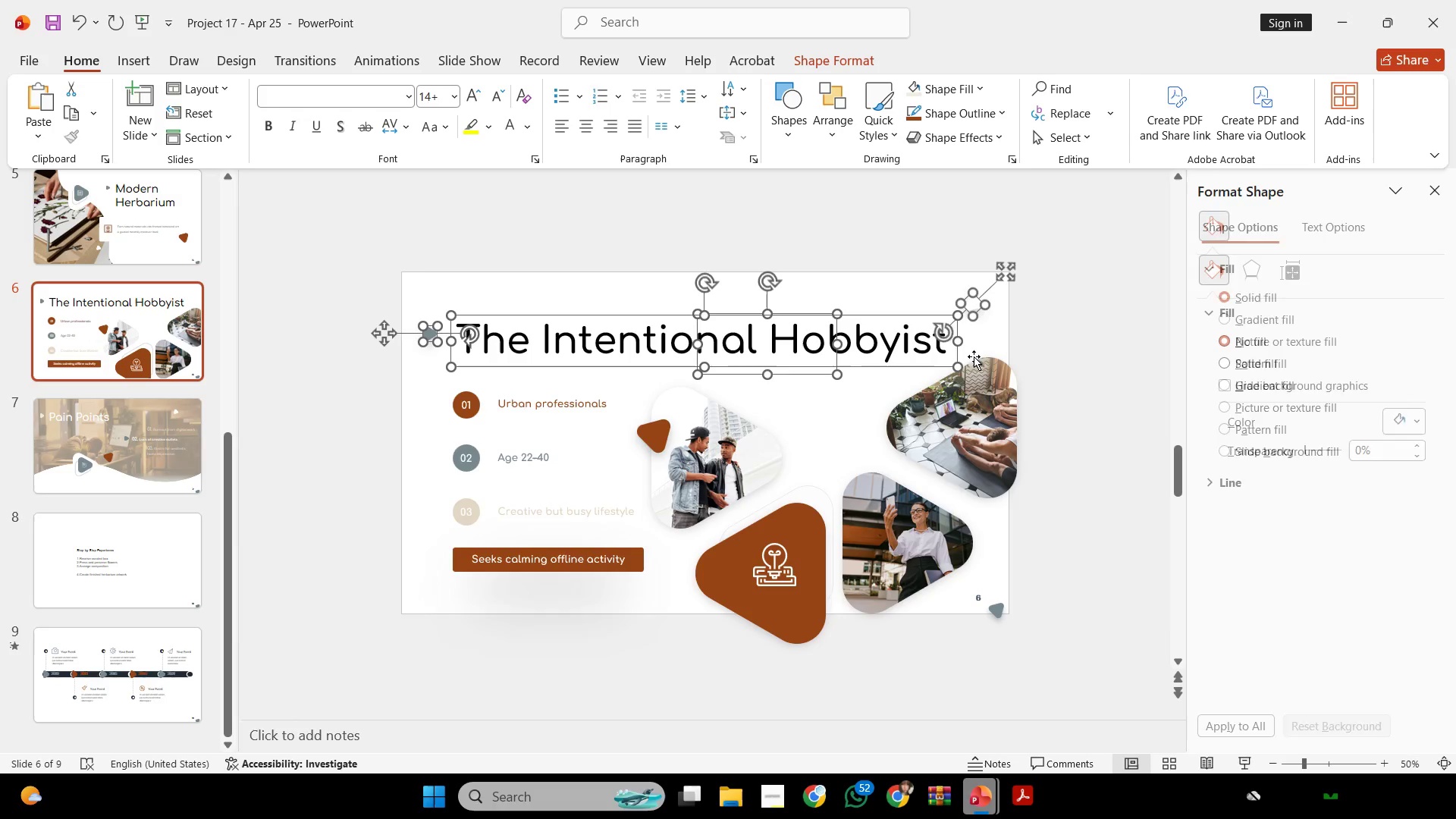 
hold_key(key=ShiftLeft, duration=3.41)
left_click([986, 283])
 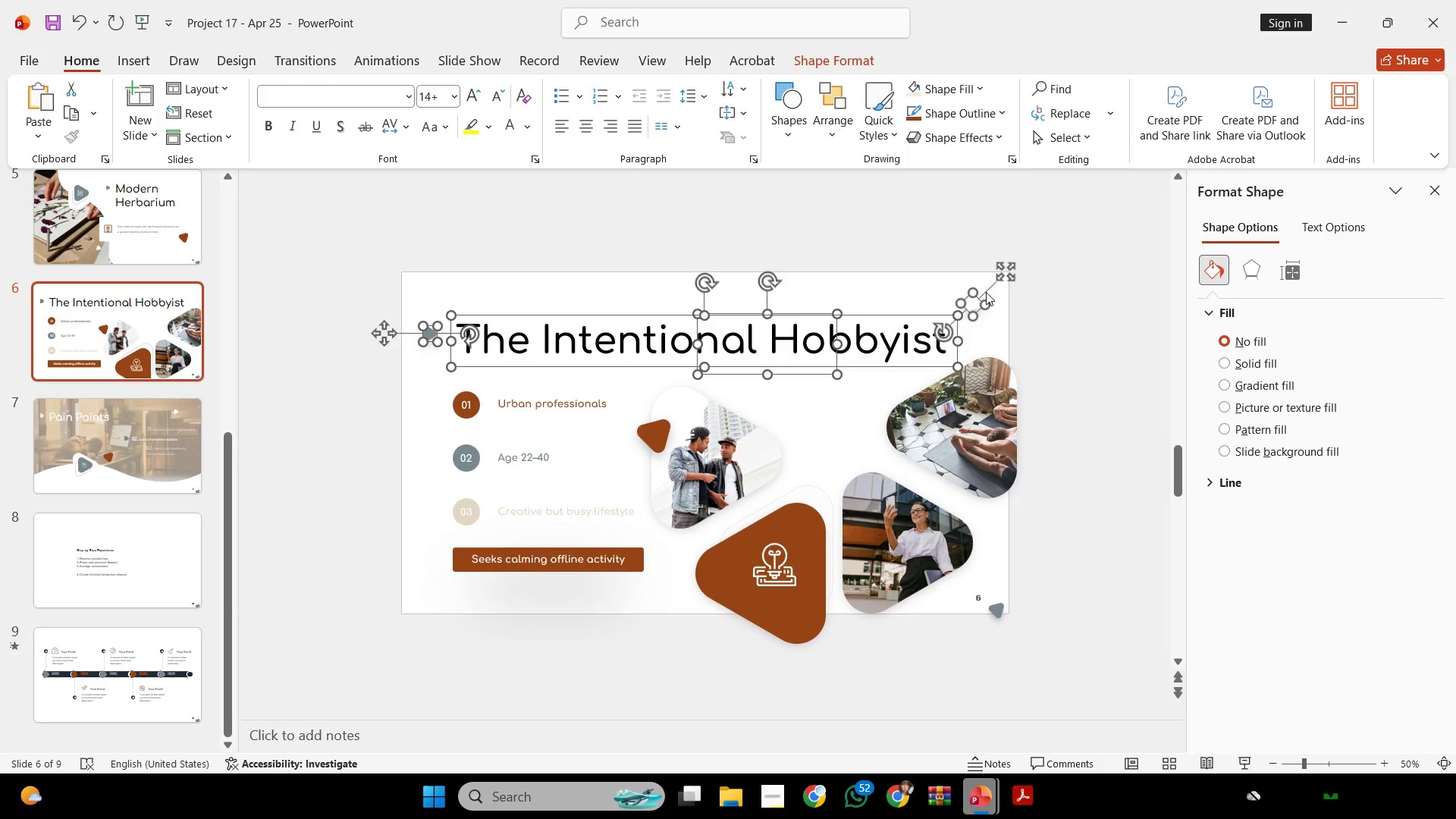 
left_click([985, 293])
 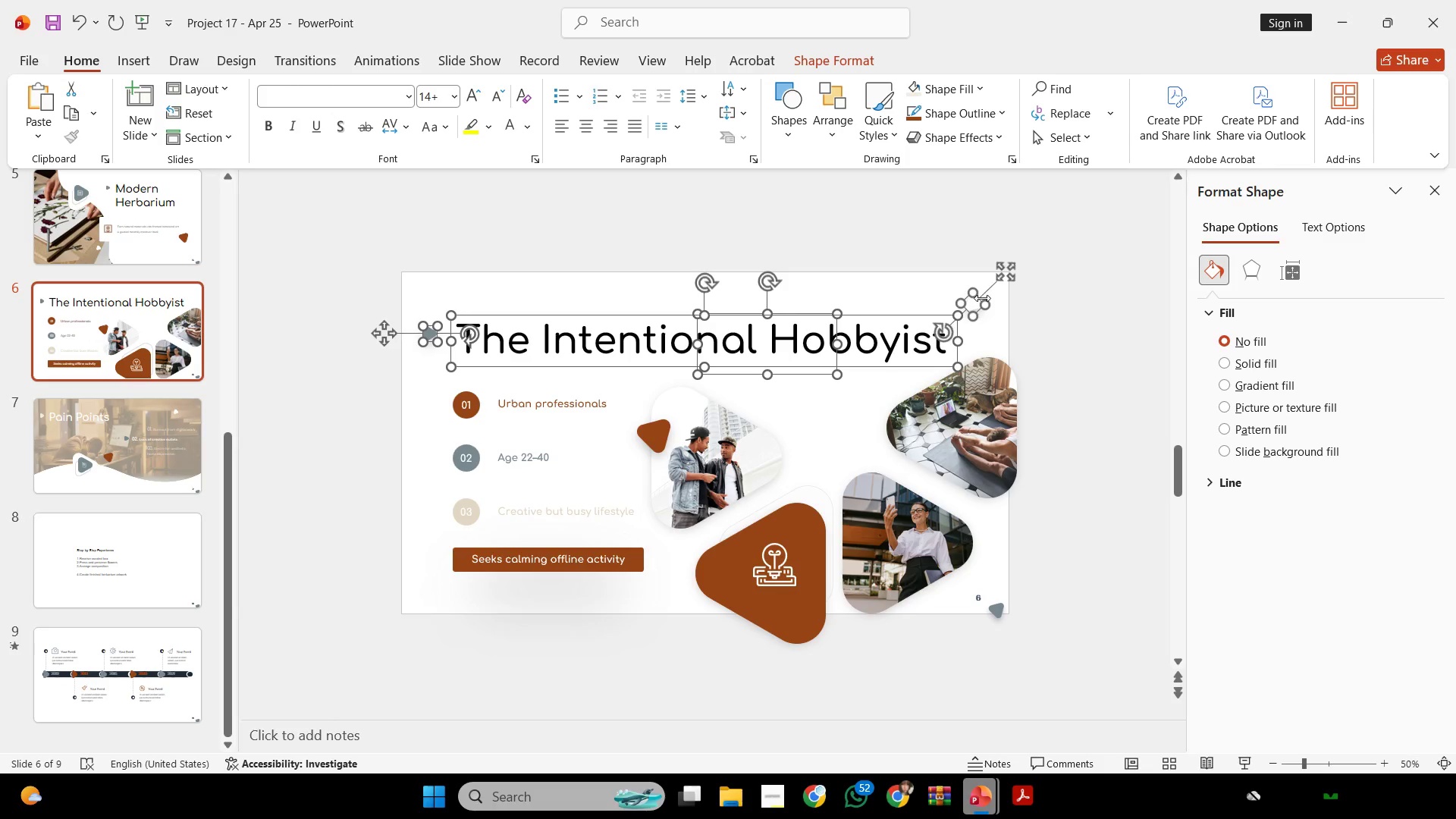 
left_click([982, 298])
 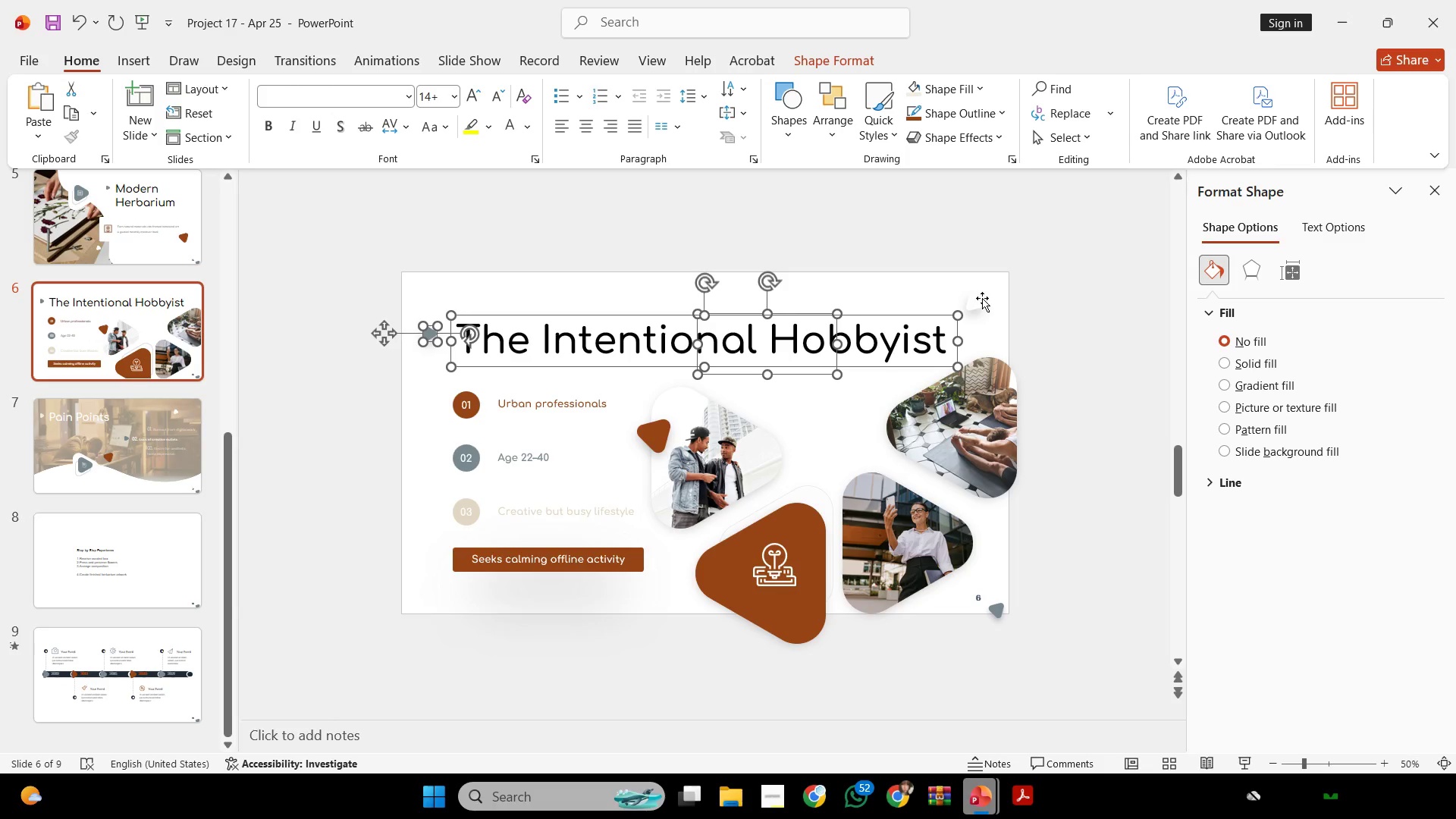 
key(Control+C)
 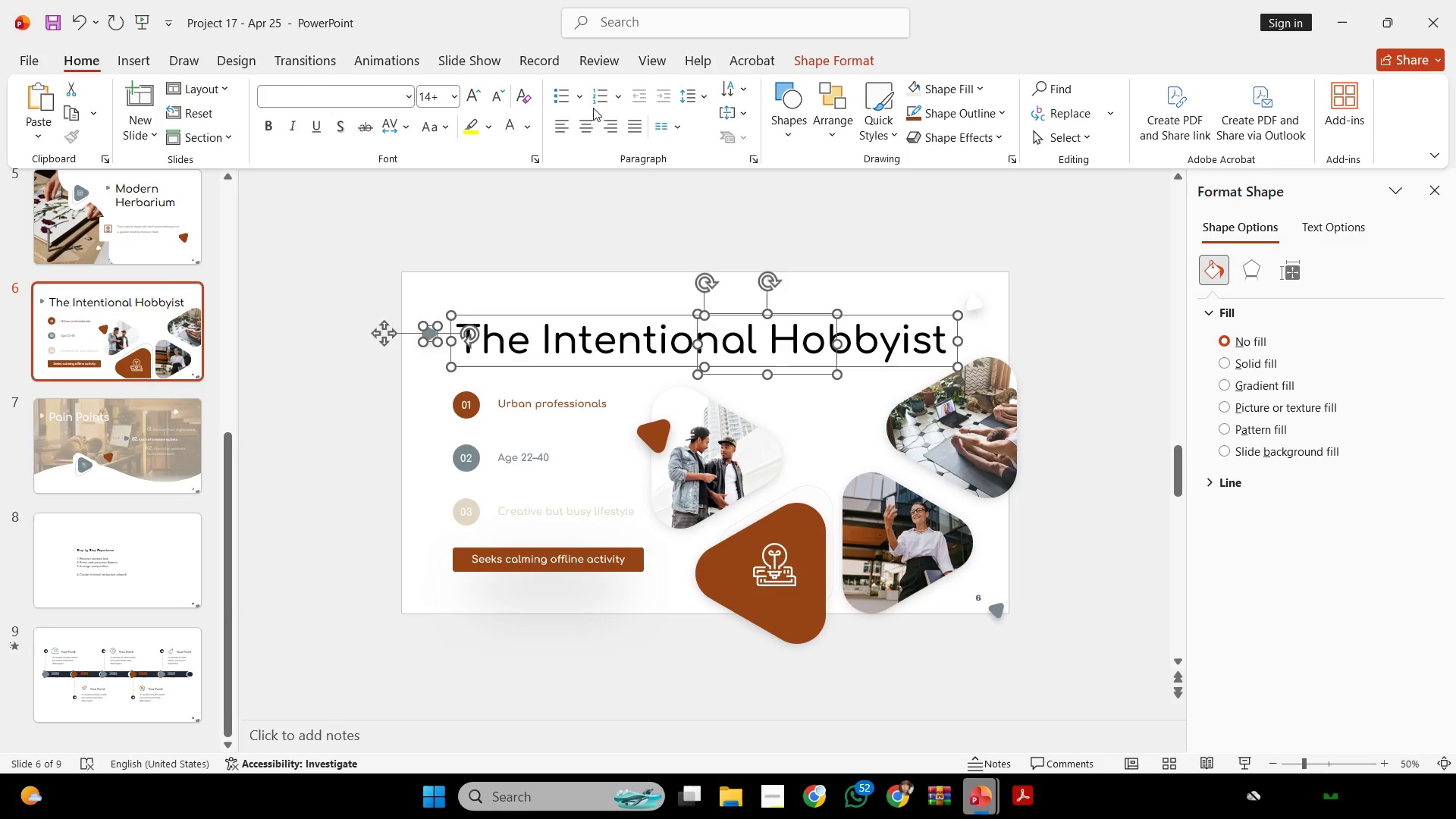 
scroll: coordinate [80, 504], scroll_direction: down, amount: 1.0
 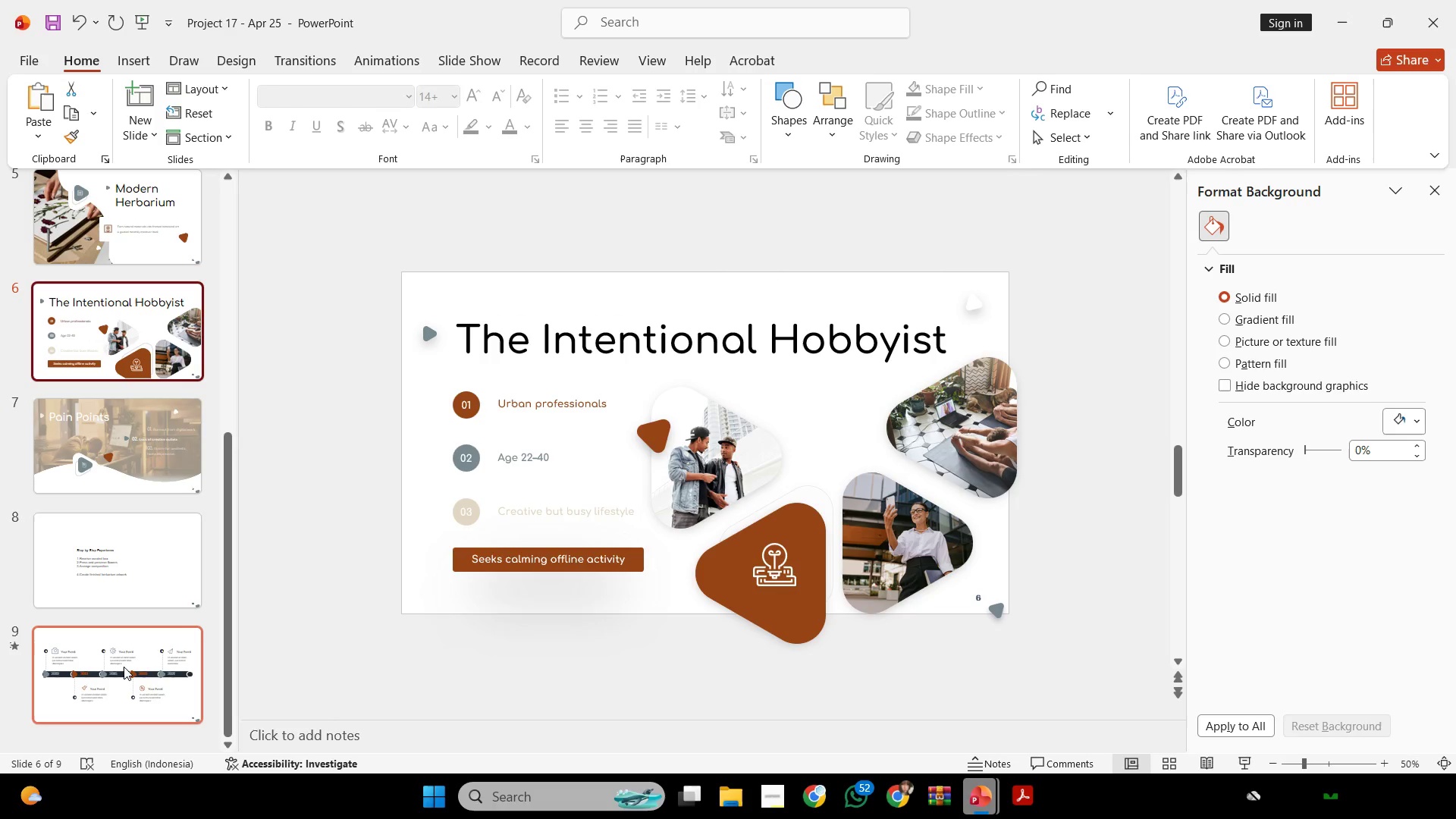 
left_click_drag(start_coordinate=[124, 668], to_coordinate=[127, 677])
 